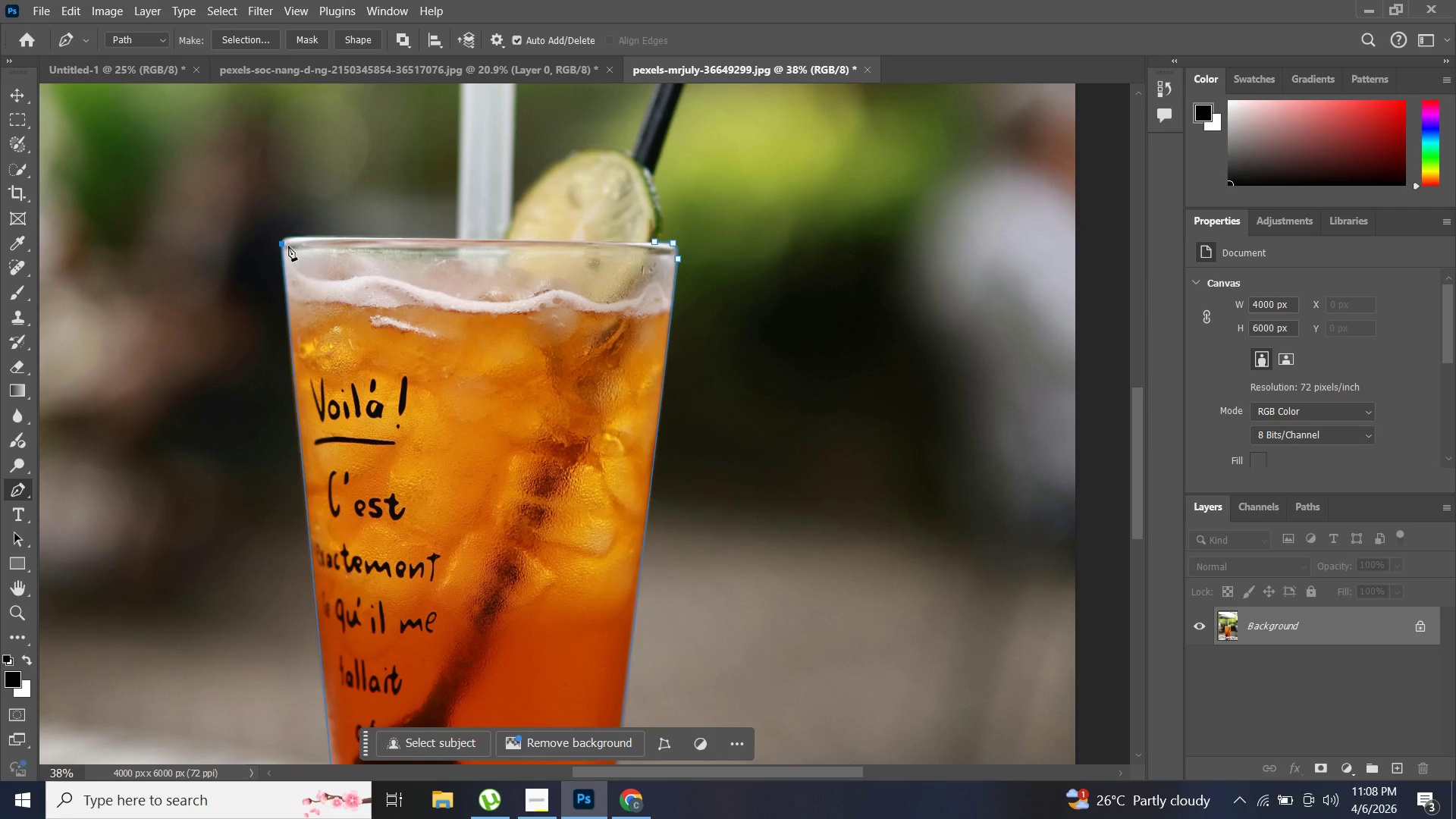 
hold_key(key=AltLeft, duration=0.86)
scroll: coordinate [290, 248], scroll_direction: up, amount: 9.0
 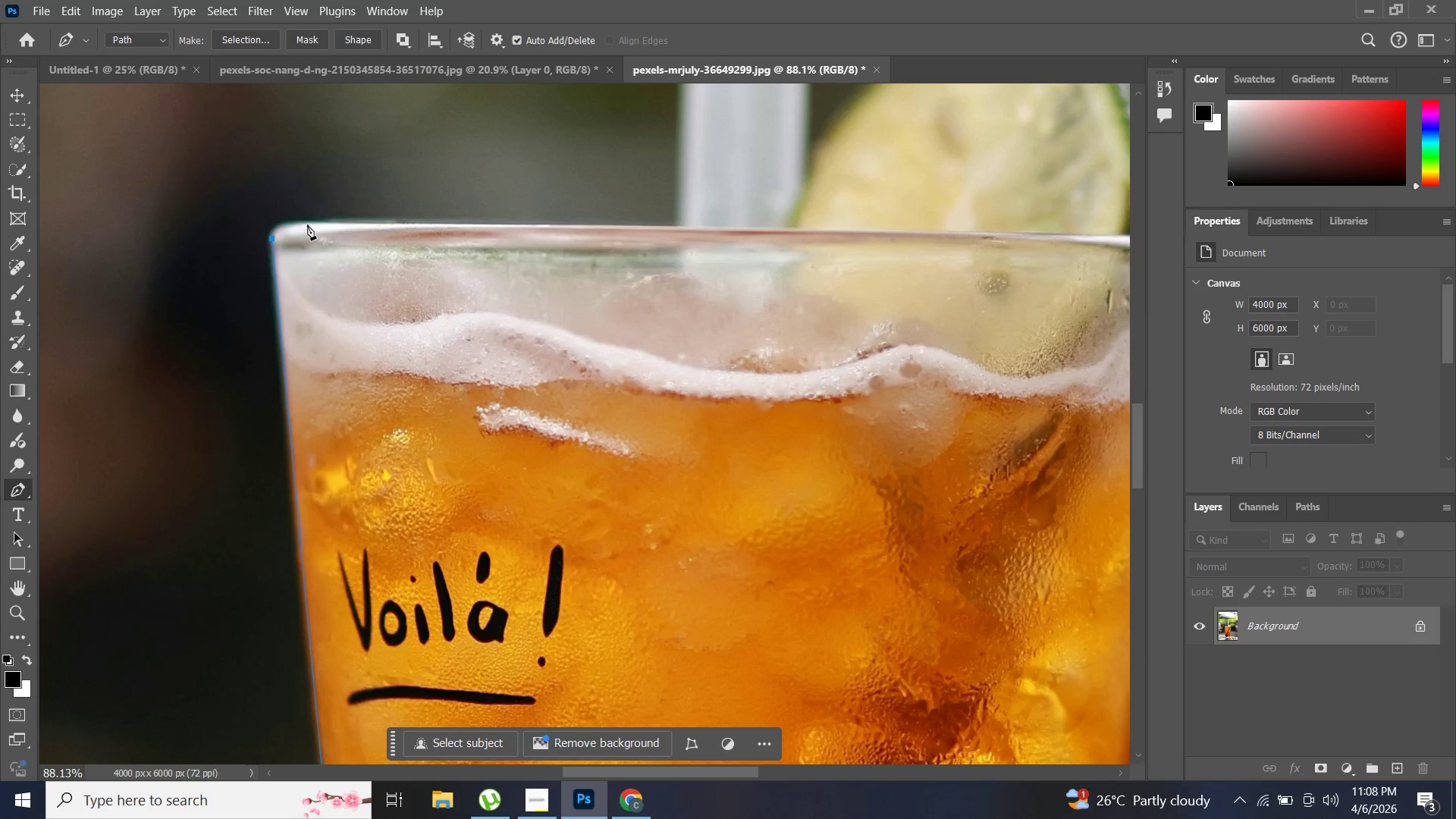 
left_click_drag(start_coordinate=[309, 224], to_coordinate=[353, 229])
 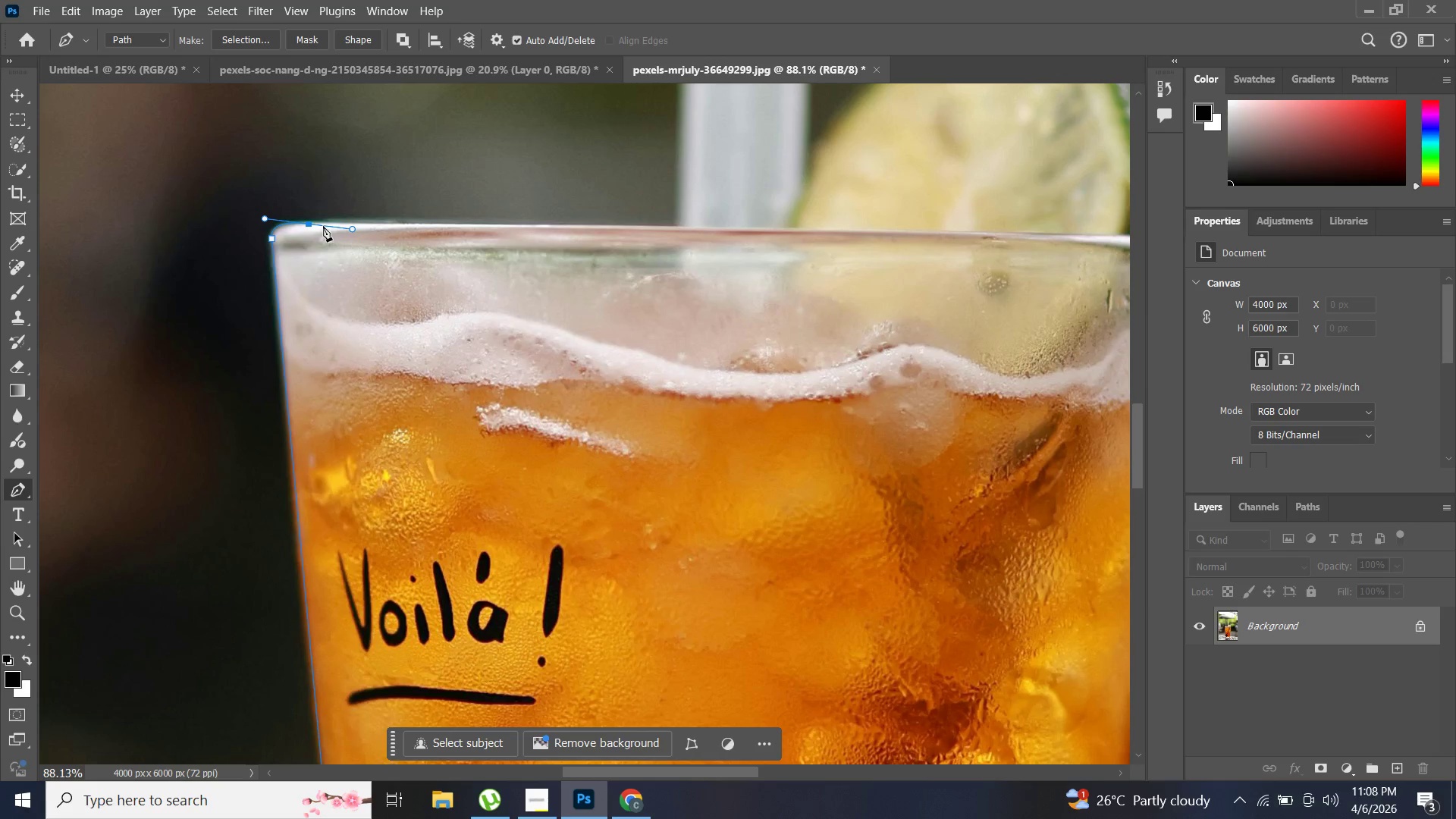 
hold_key(key=AltLeft, duration=1.08)
left_click([308, 227])
 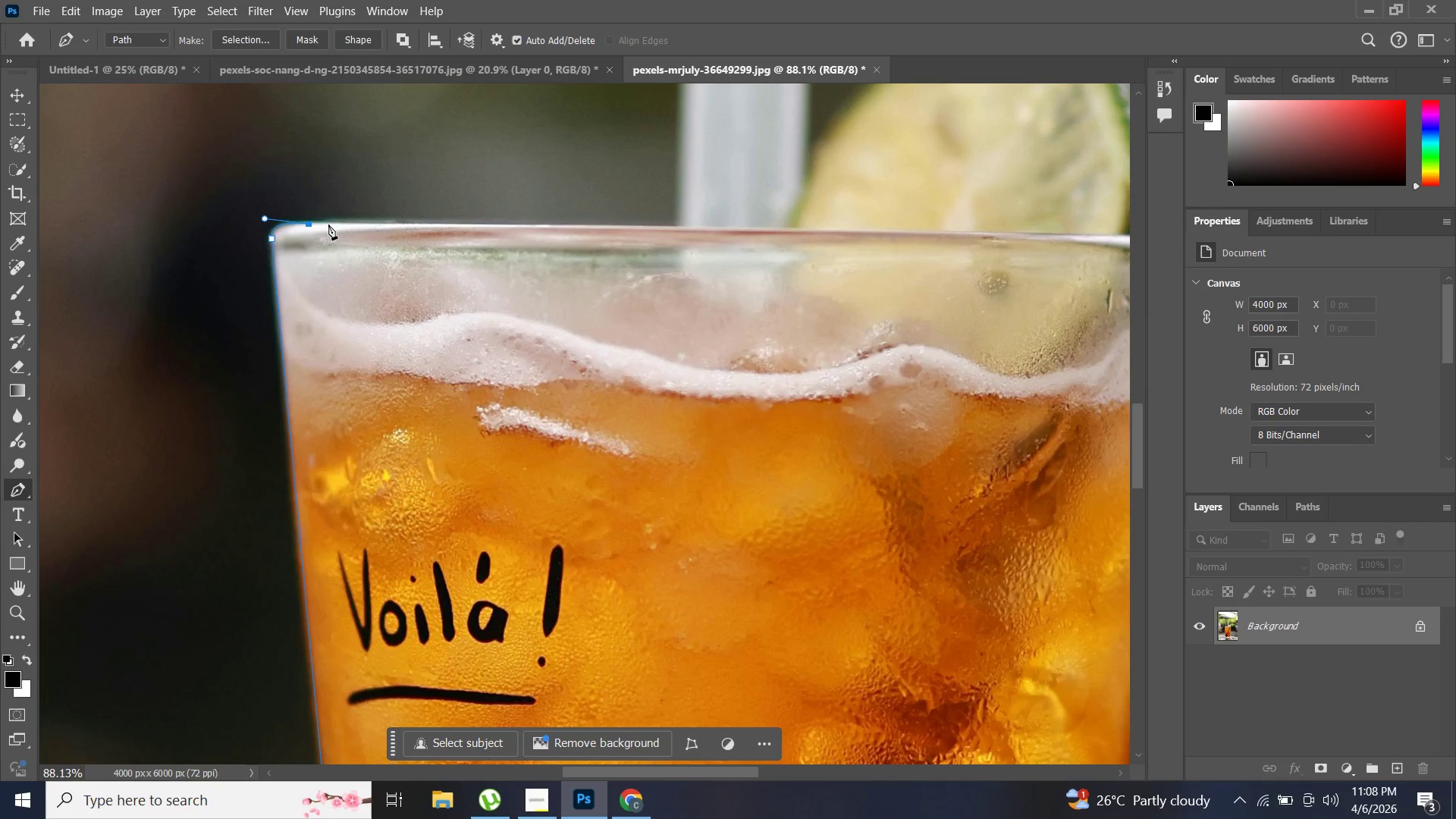 
hold_key(key=AltLeft, duration=6.05)
scroll: coordinate [944, 202], scroll_direction: up, amount: 5.0
 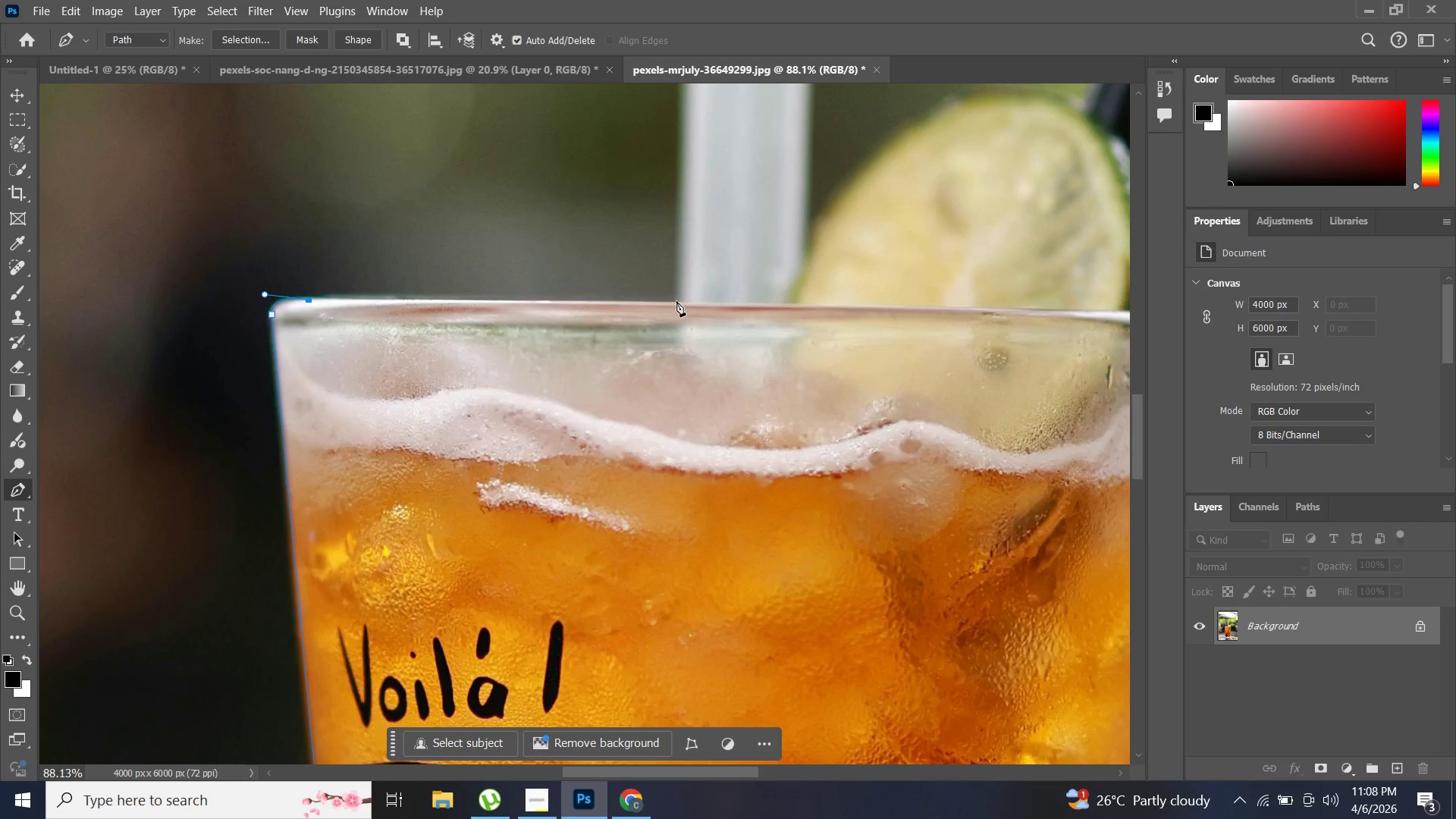 
left_click([678, 301])
 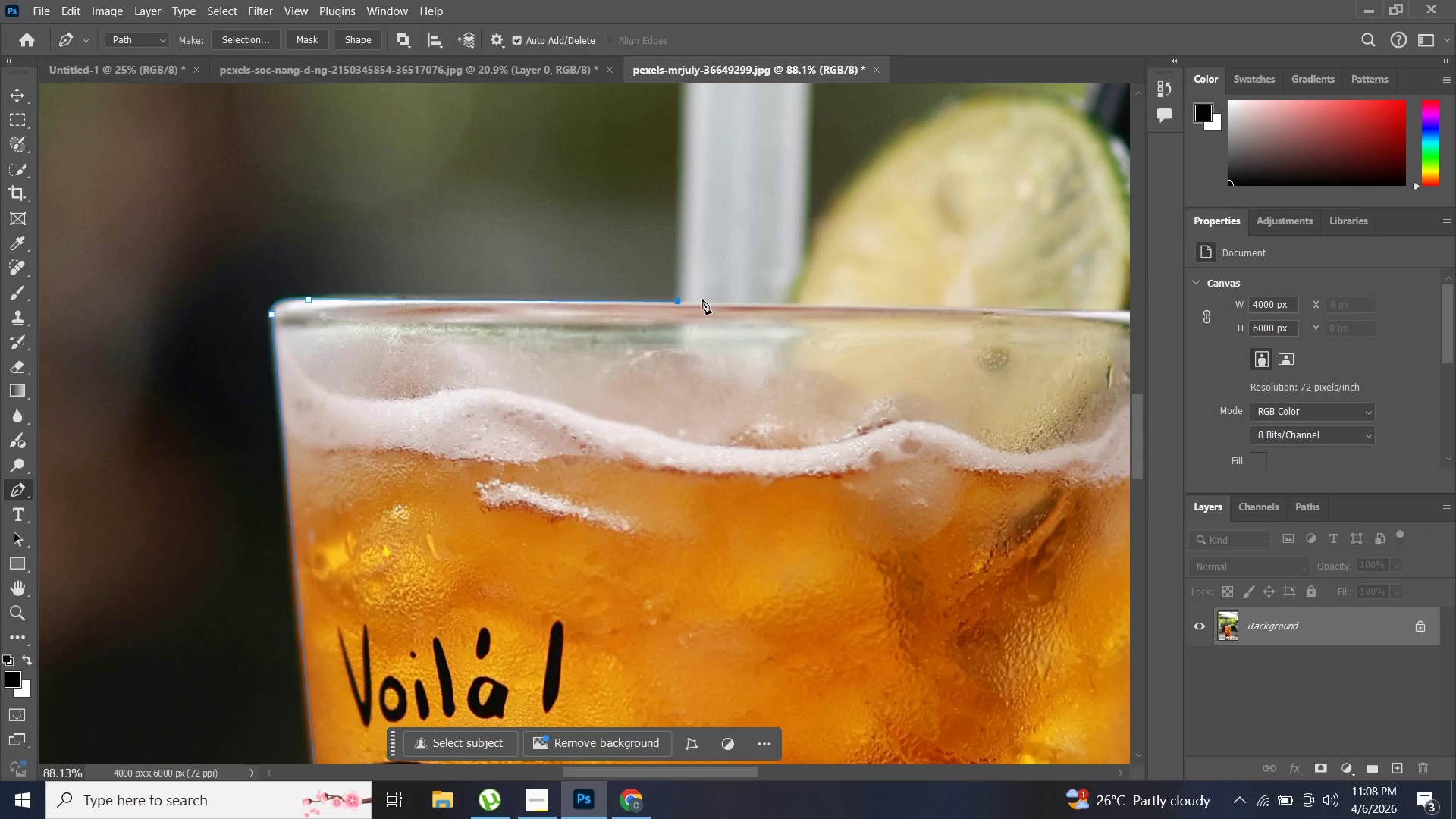 
hold_key(key=AltLeft, duration=1.52)
 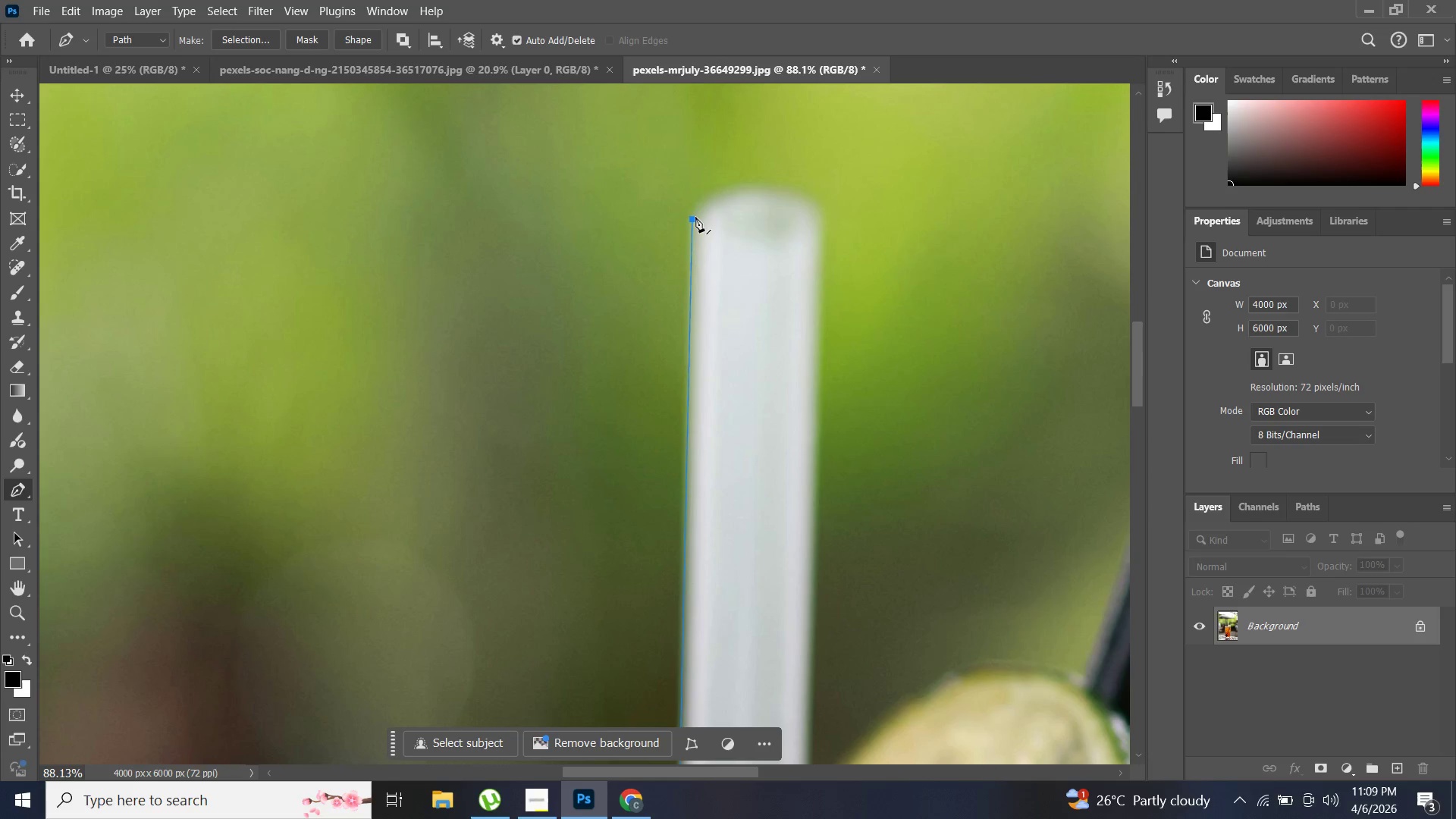 
scroll: coordinate [697, 232], scroll_direction: up, amount: 38.0
 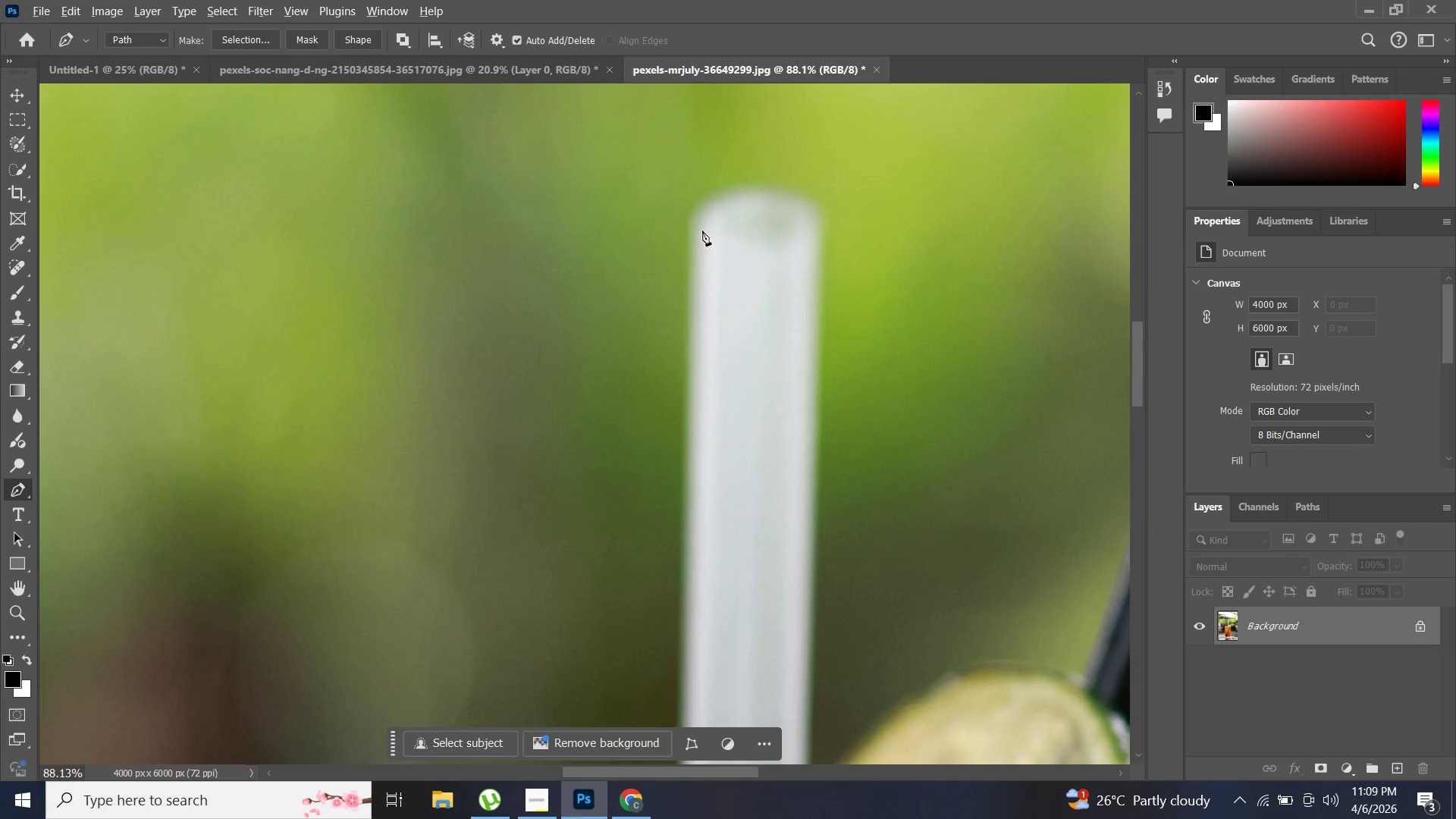 
left_click([692, 219])
 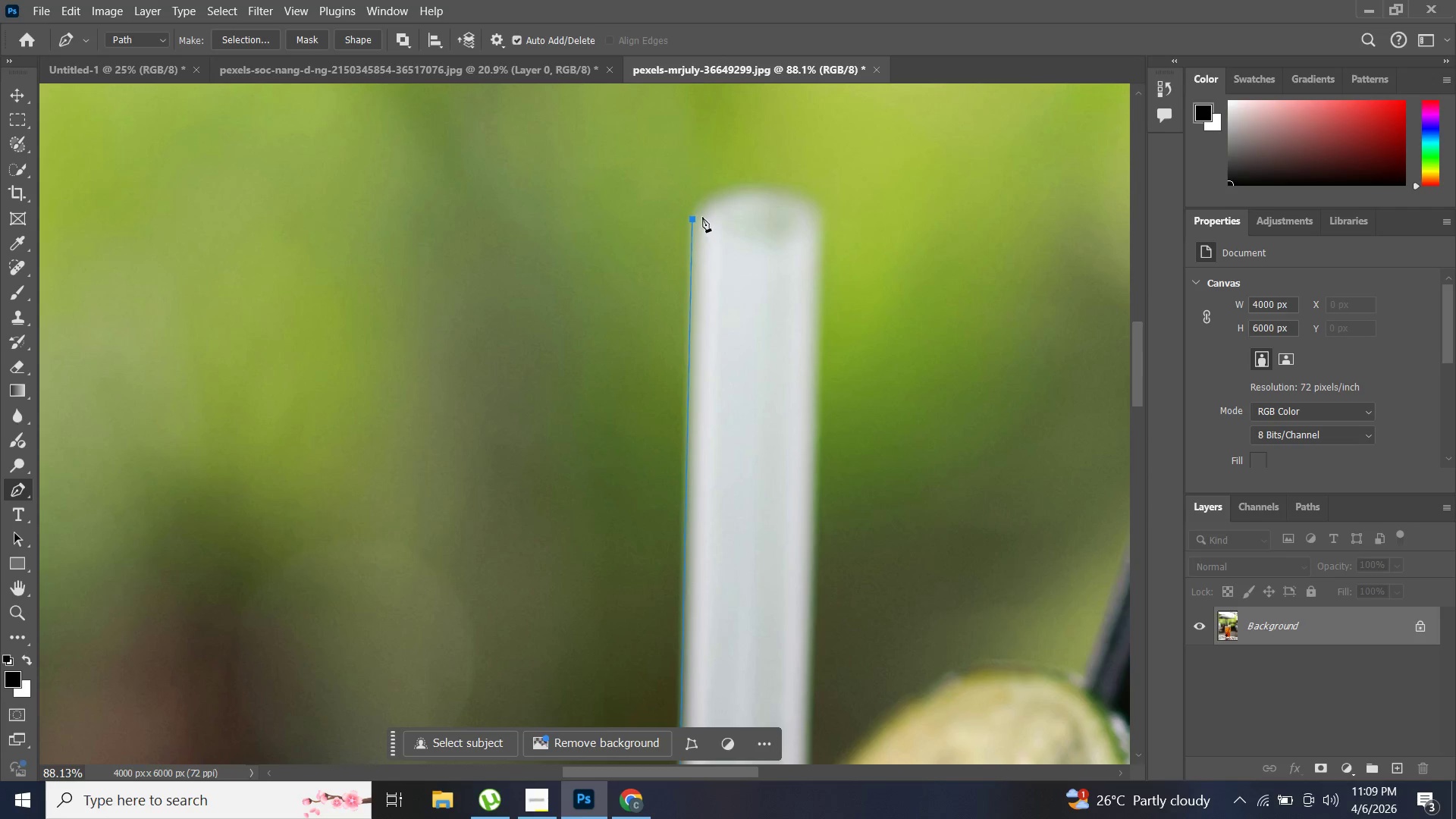 
hold_key(key=AltLeft, duration=0.45)
 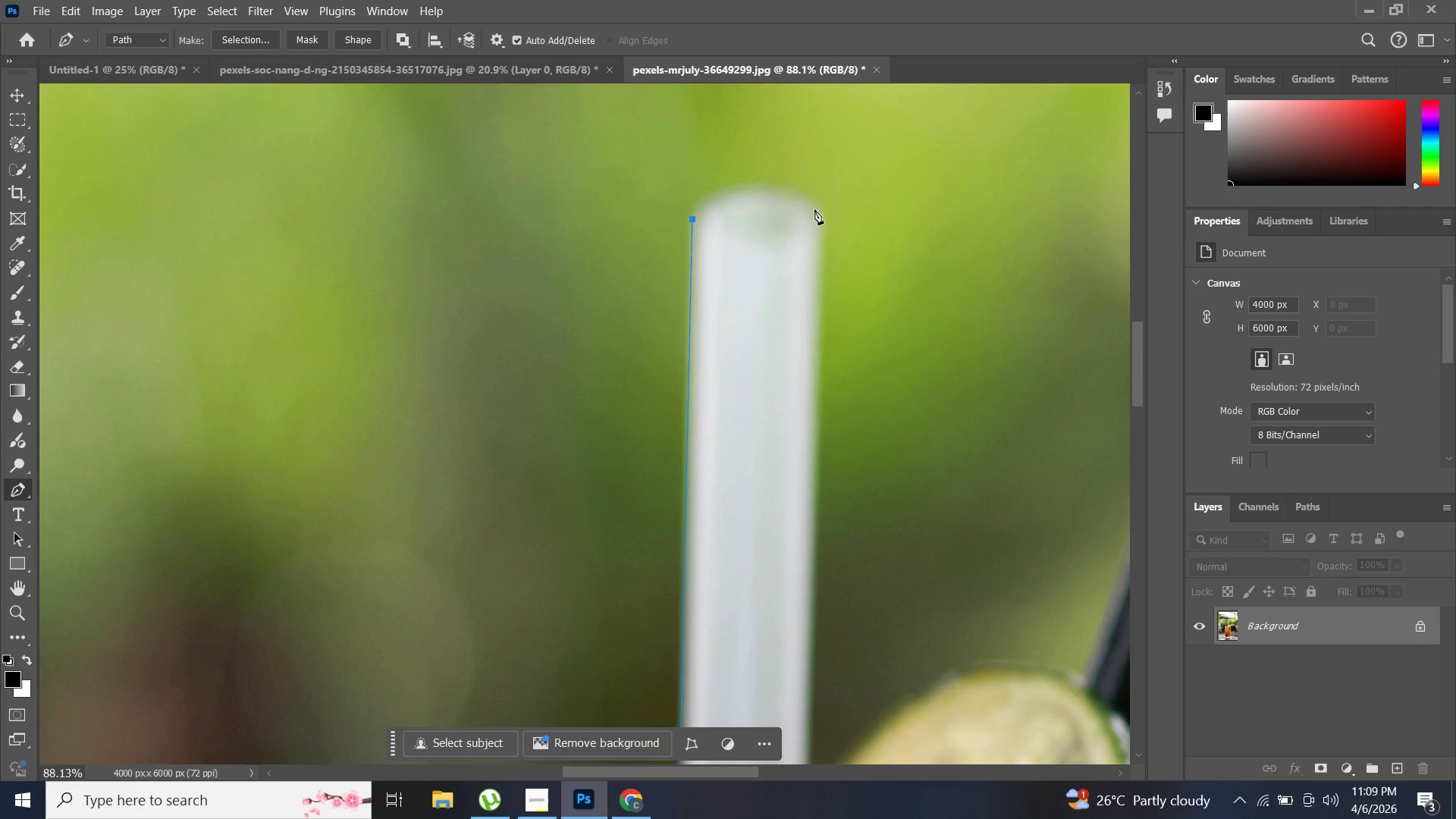 
hold_key(key=ShiftLeft, duration=1.5)
left_click_drag(start_coordinate=[818, 212], to_coordinate=[883, 291])
 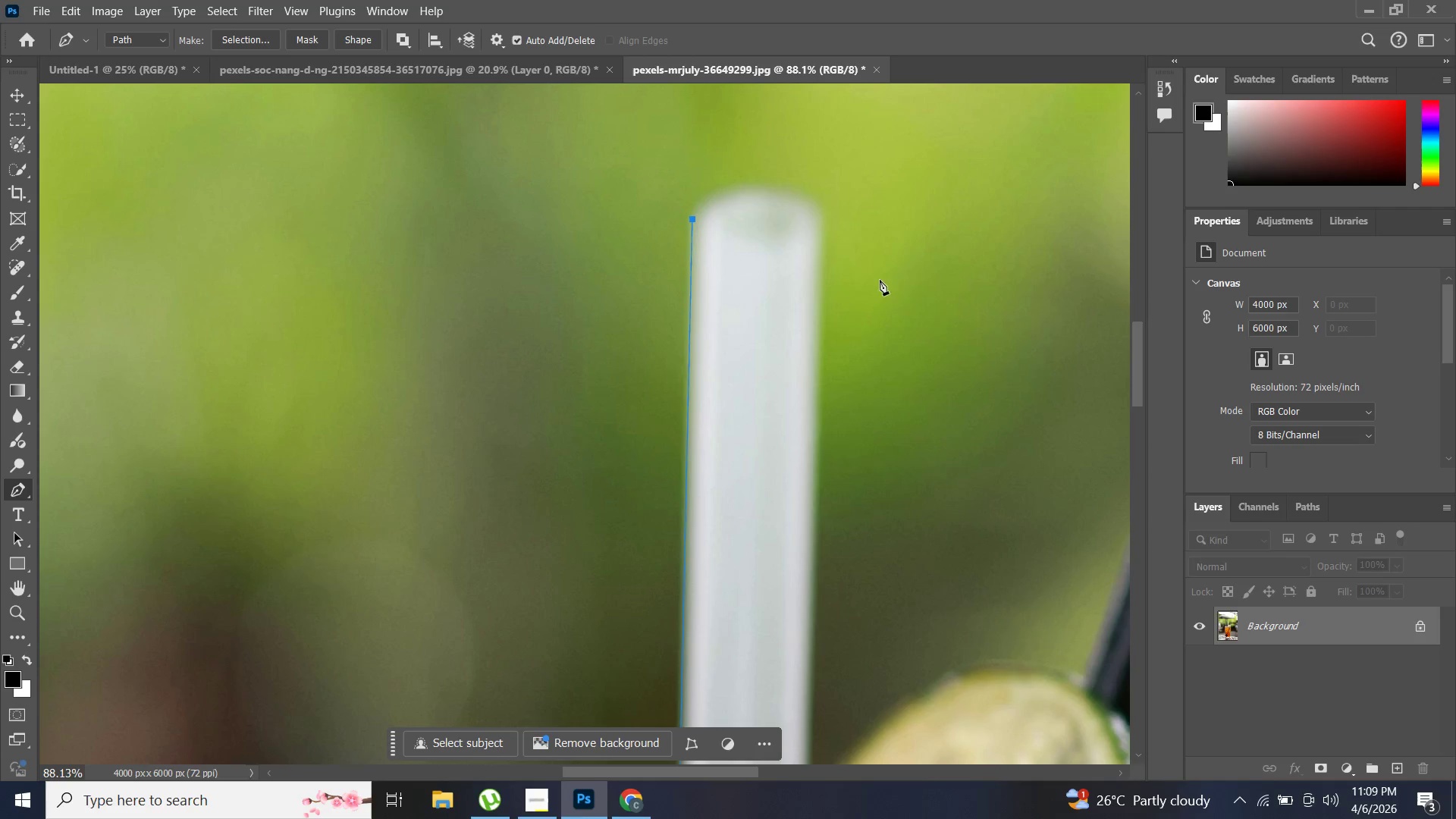 
hold_key(key=ShiftLeft, duration=1.52)
 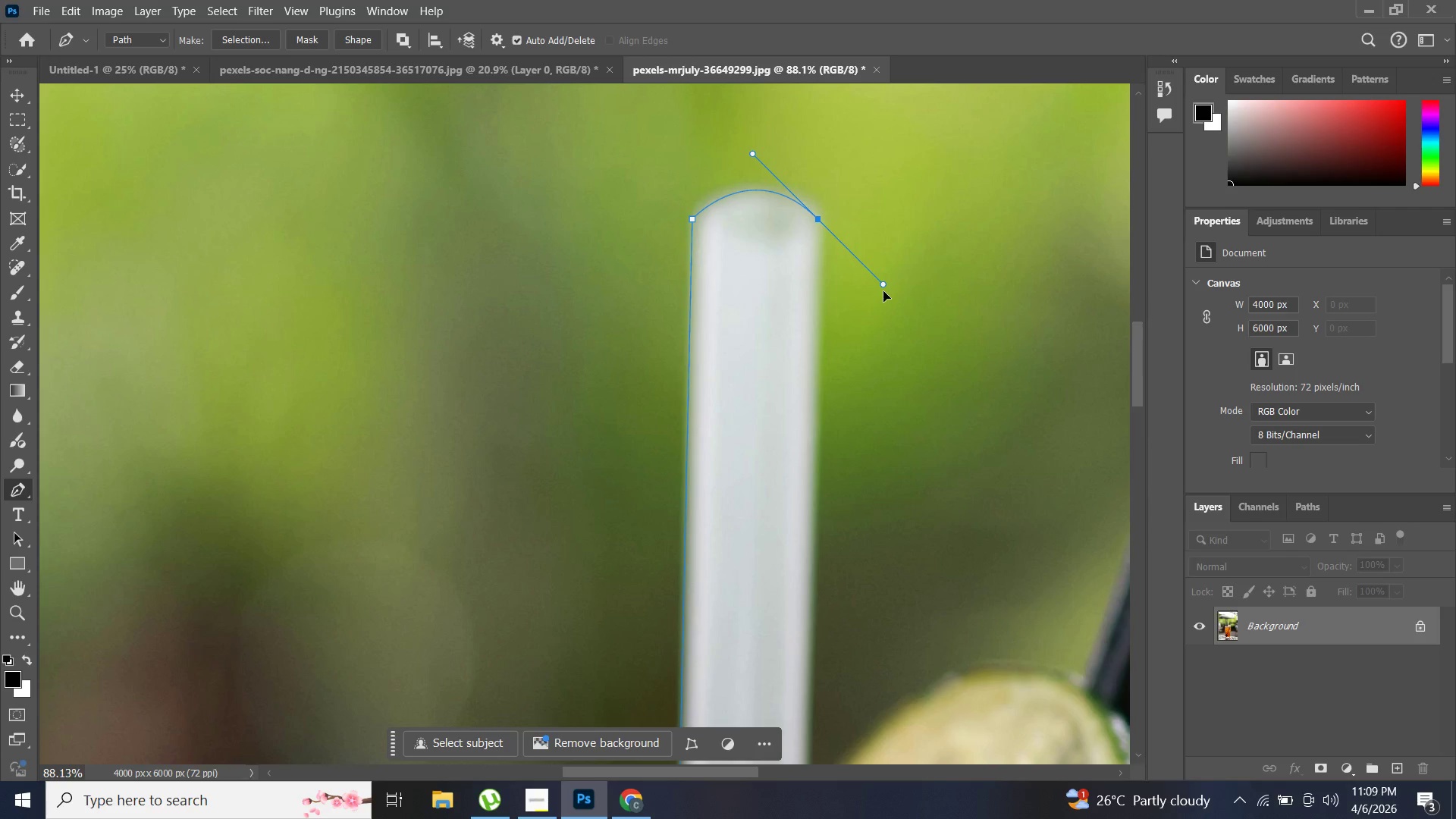 
hold_key(key=ShiftLeft, duration=0.56)
 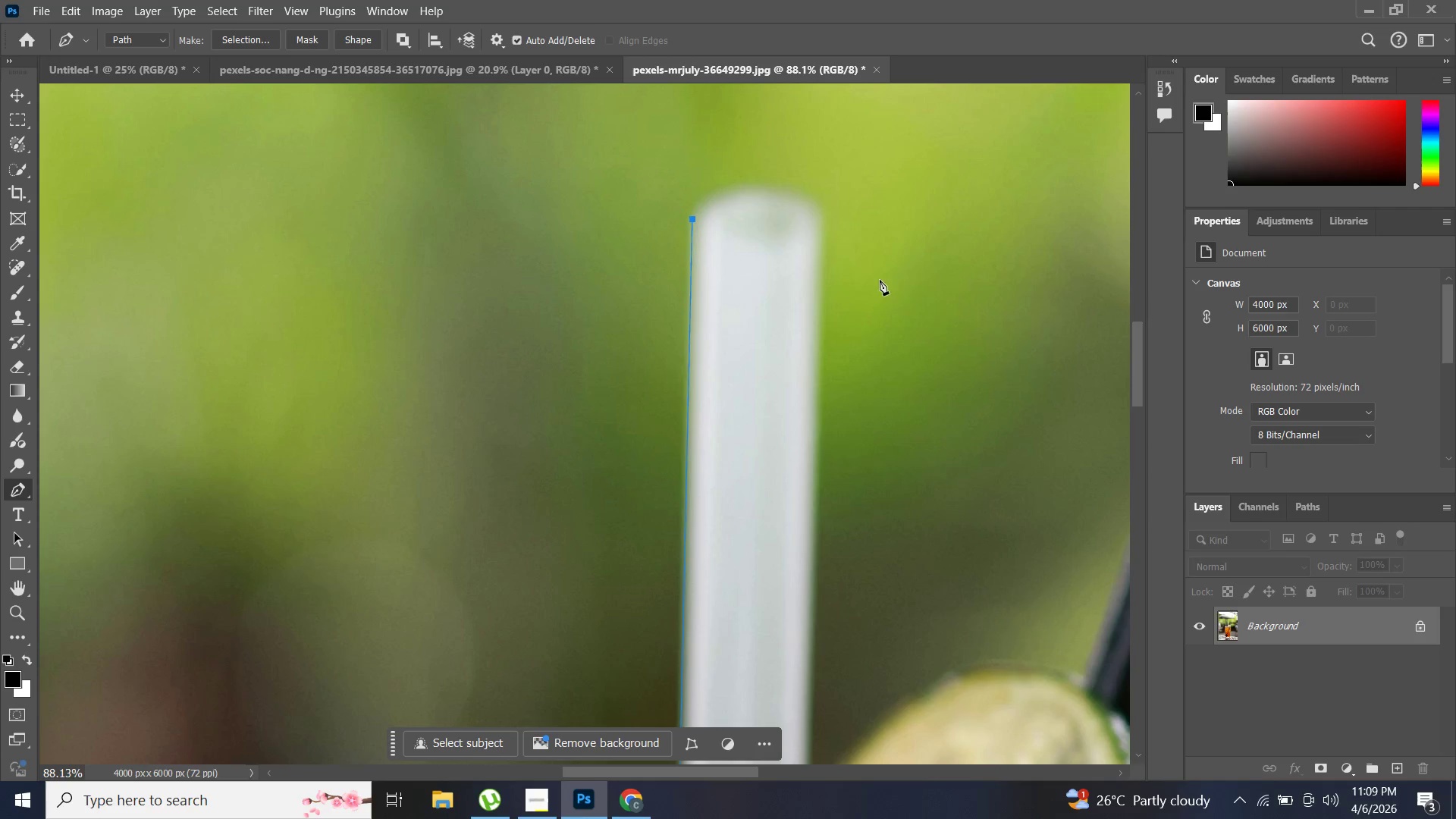 
hold_key(key=ShiftLeft, duration=13.17)
 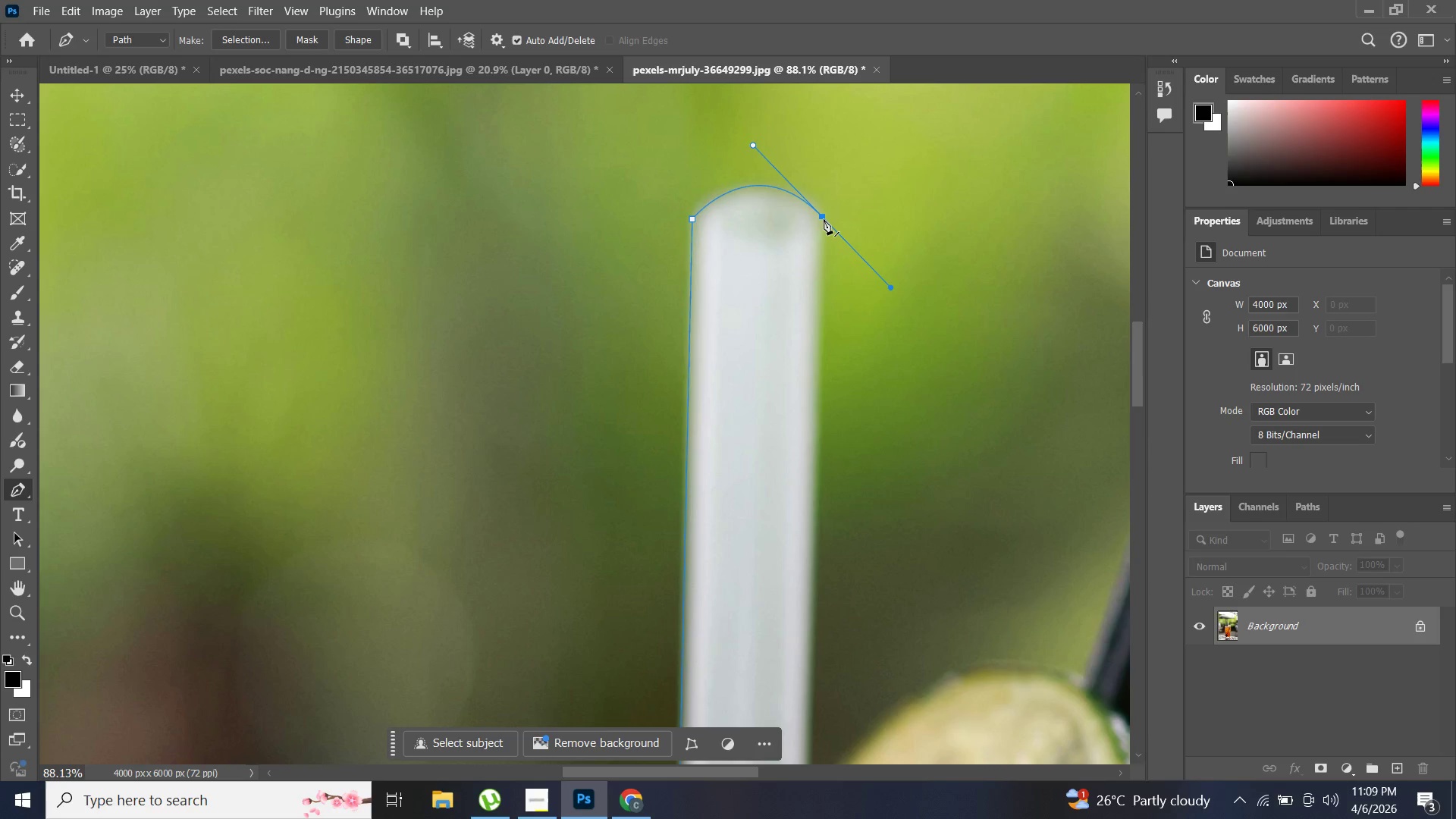 
key(Control+Z)
 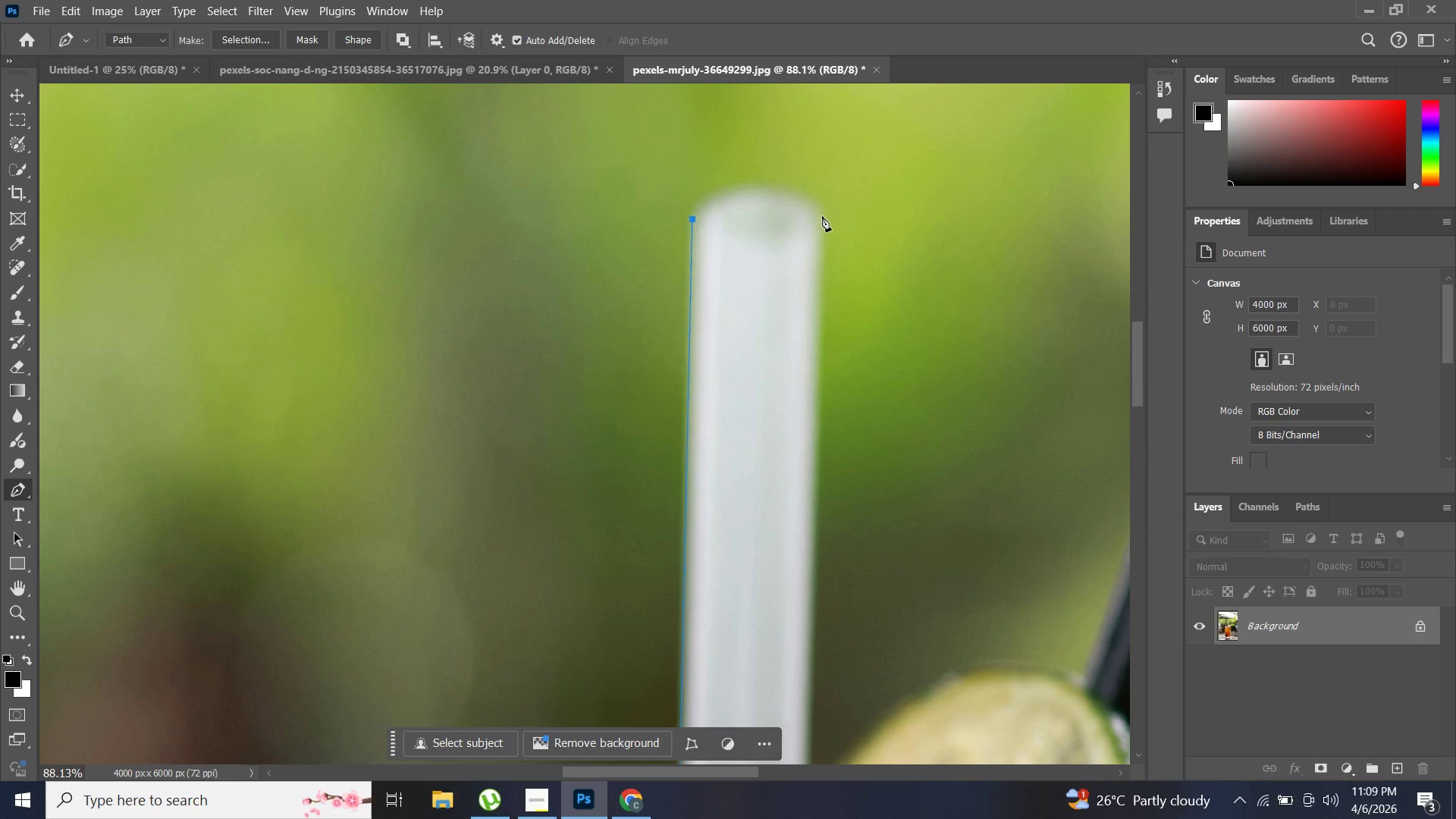 
left_click_drag(start_coordinate=[822, 216], to_coordinate=[891, 287])
 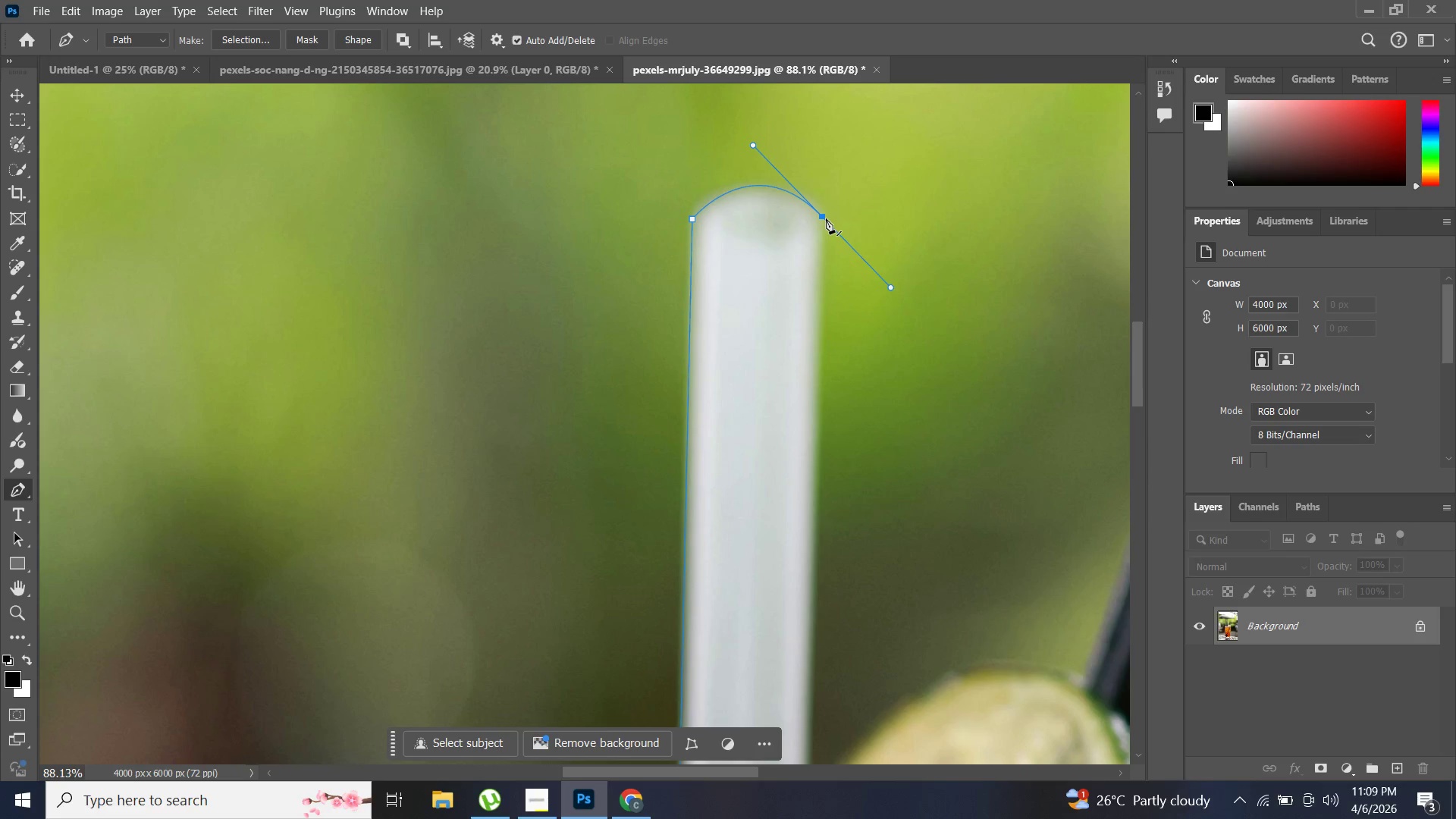 
key(Alt+AltLeft)
 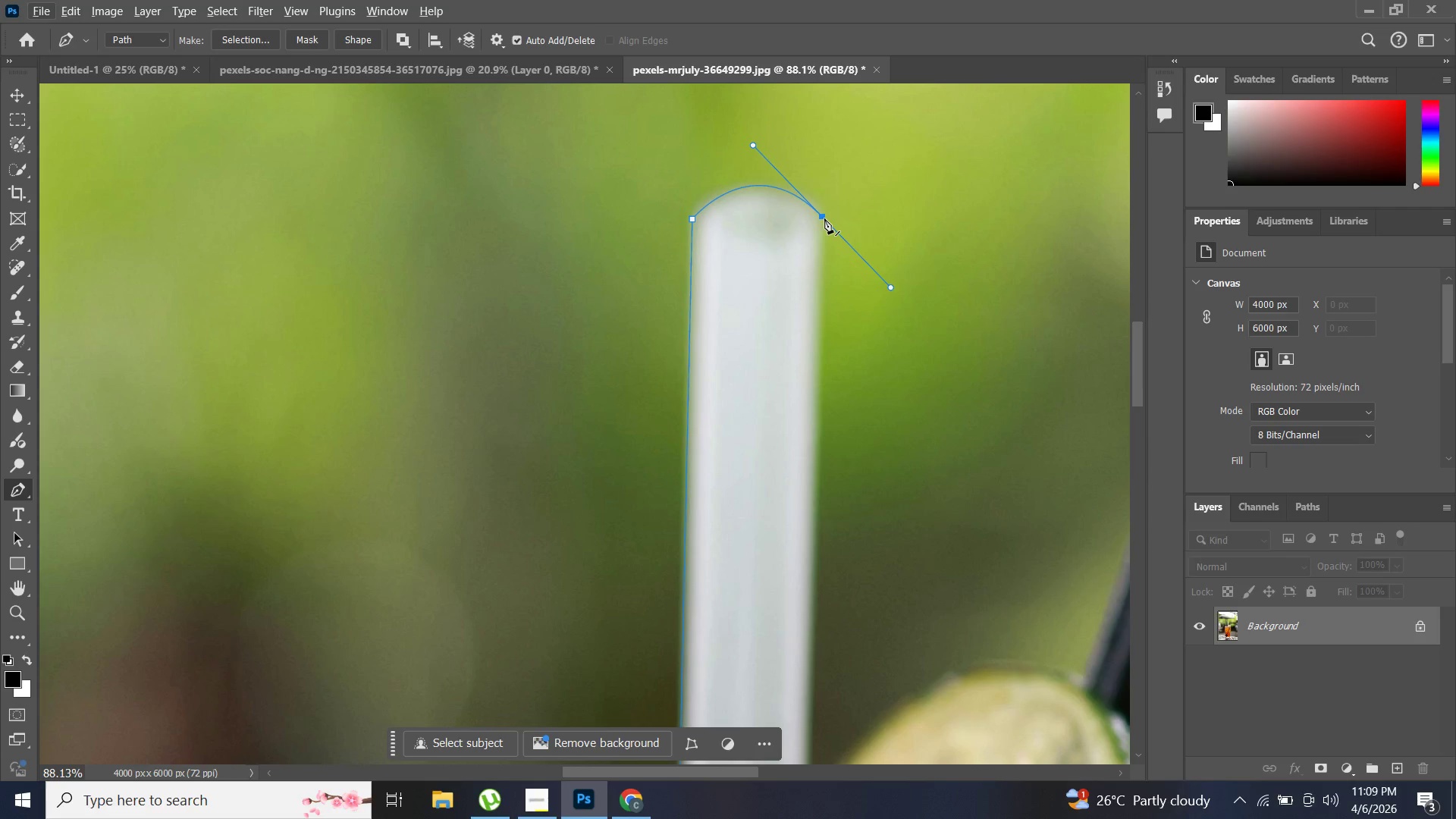 
left_click([824, 218])
 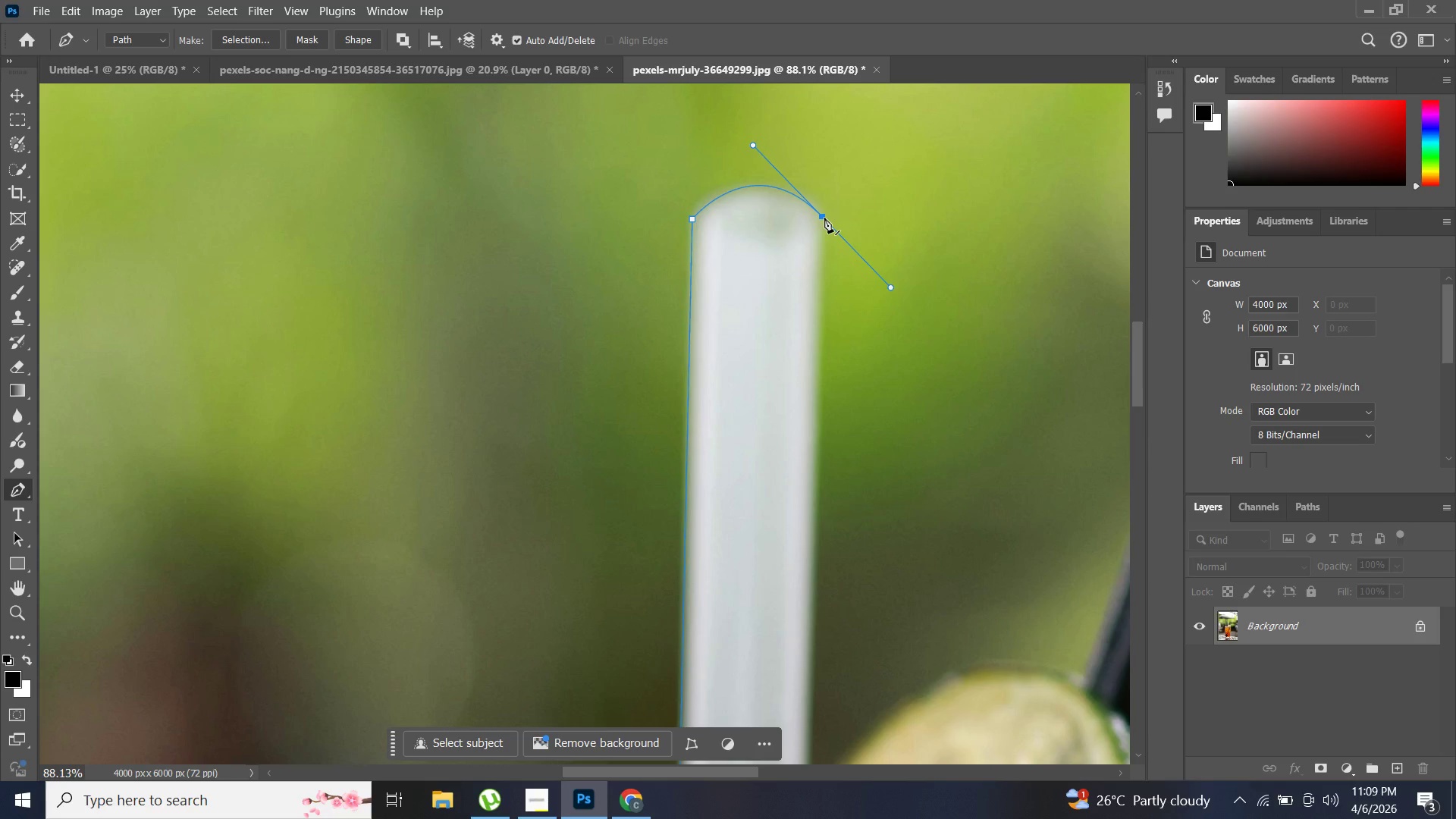 
left_click([824, 218])
 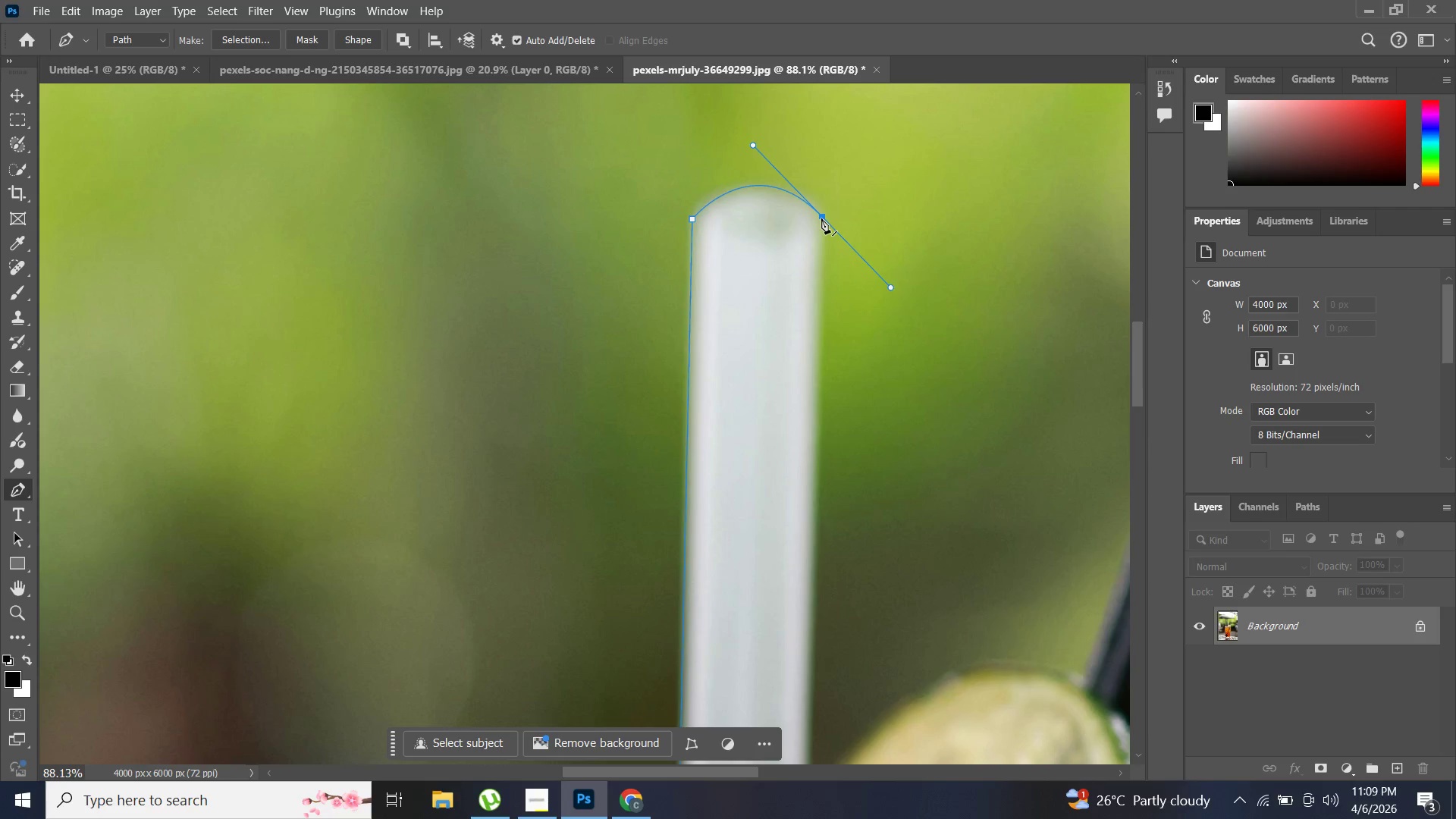 
left_click([821, 218])
 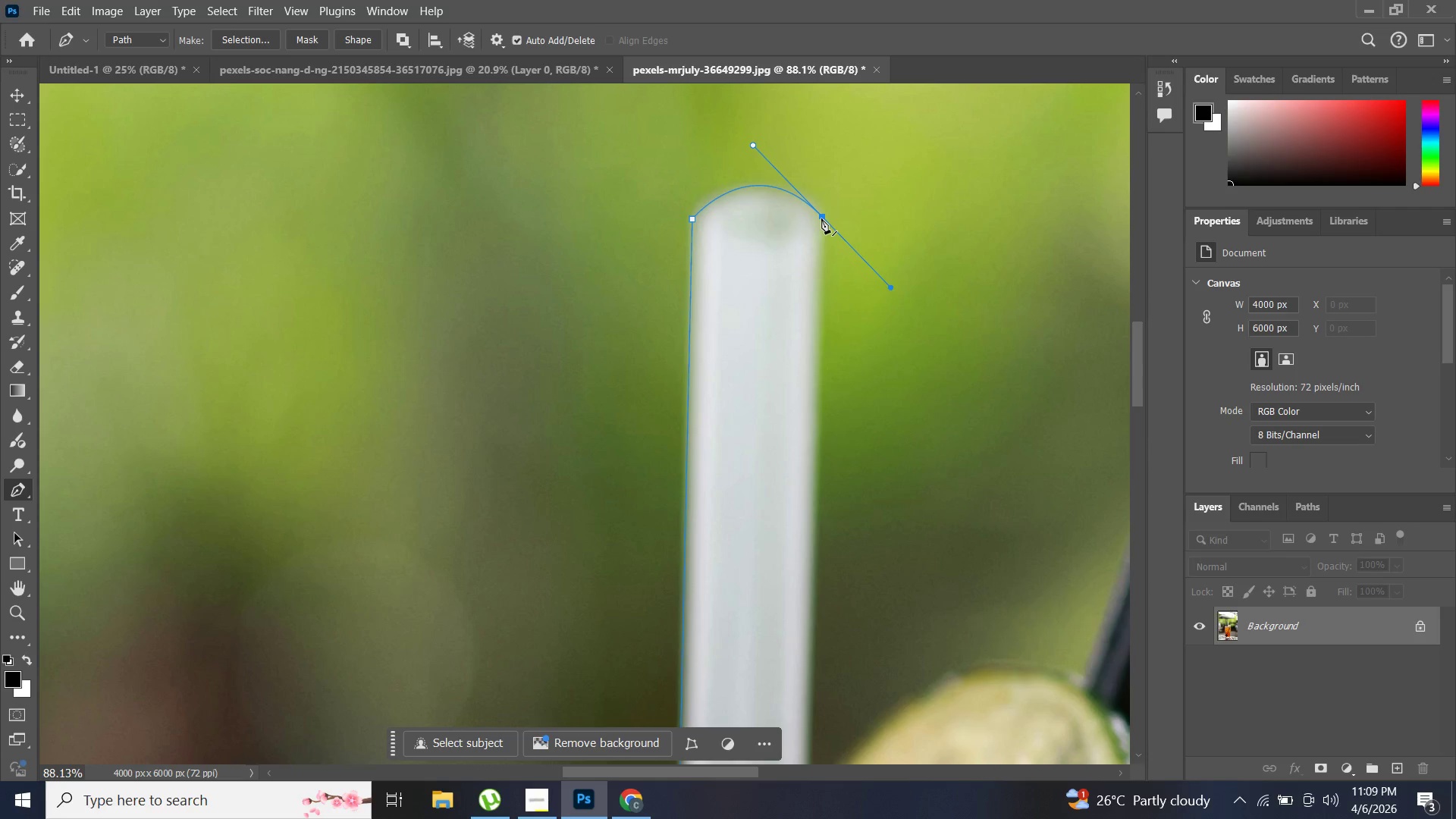 
key(Alt+AltLeft)
 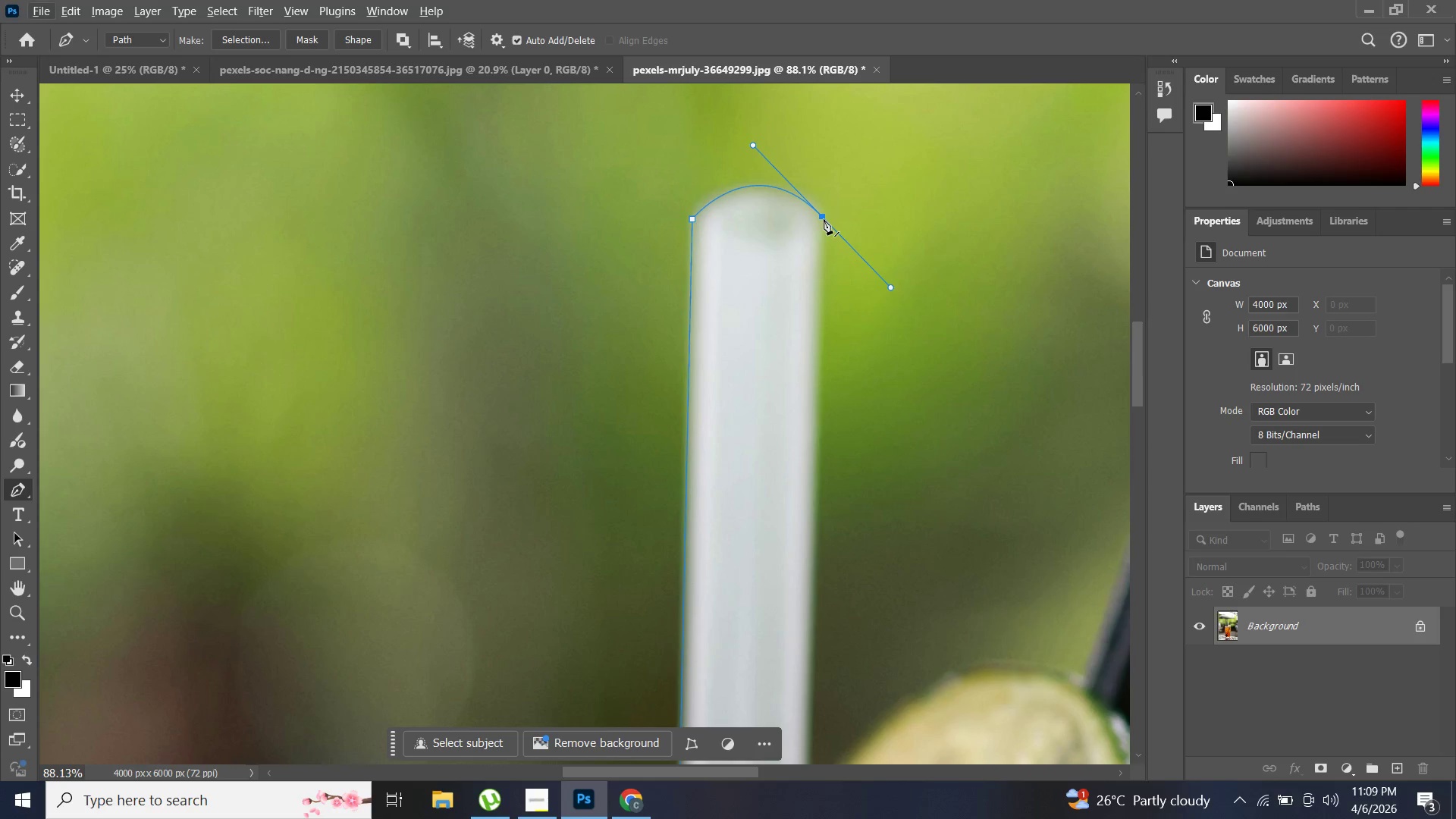 
left_click([824, 219])
 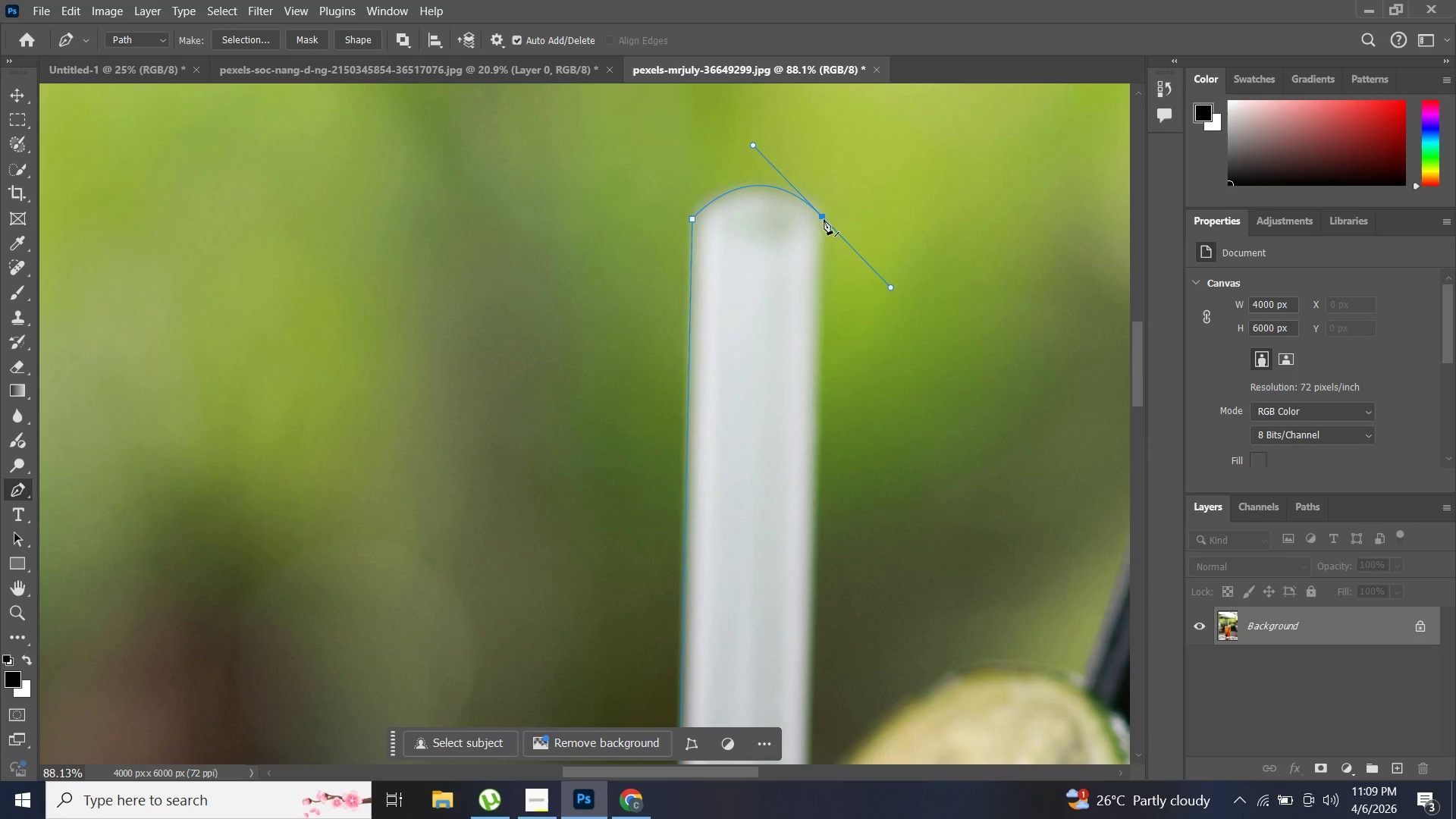 
left_click([824, 219])
 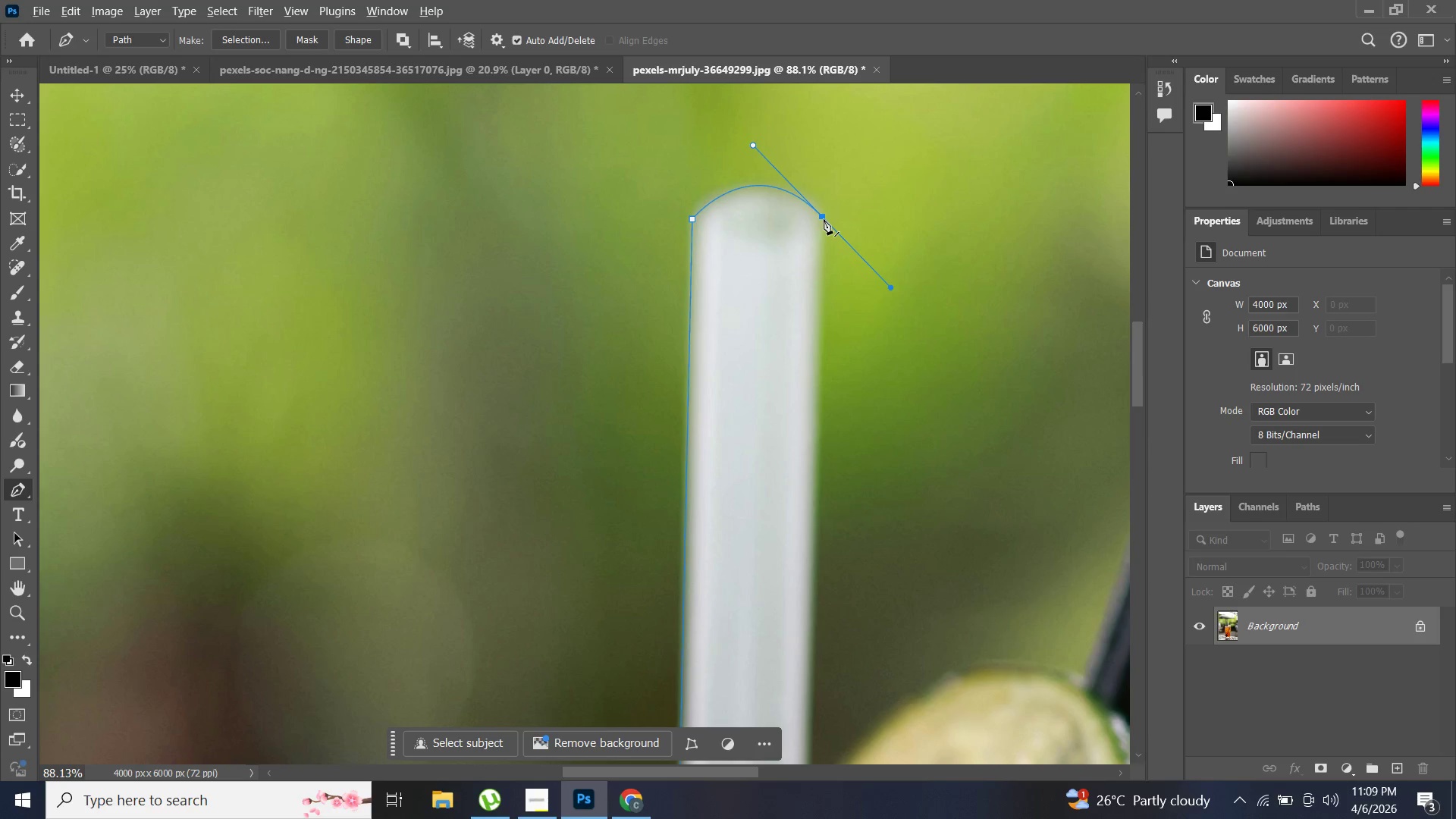 
key(Alt+AltLeft)
 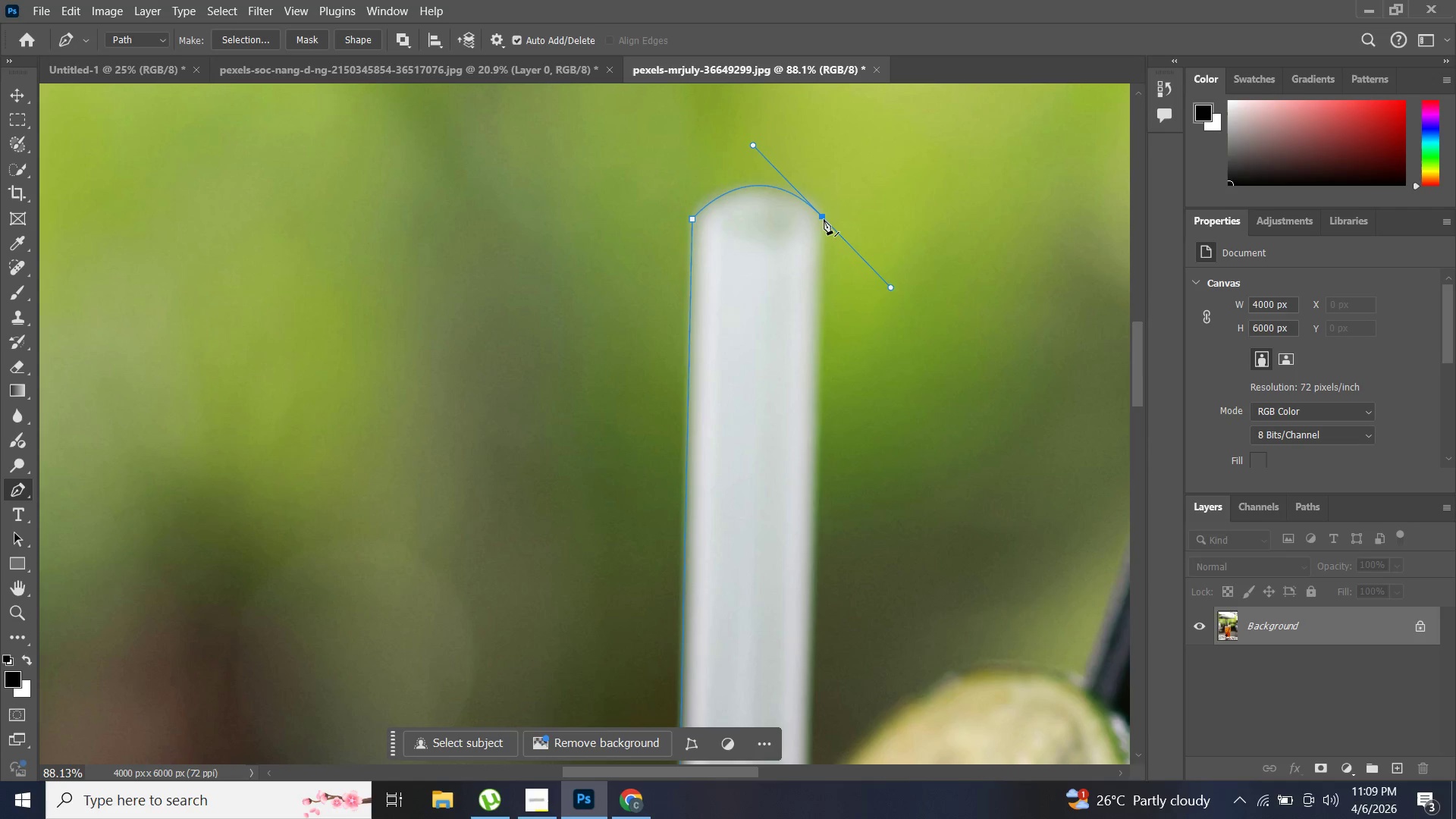 
left_click([824, 219])
 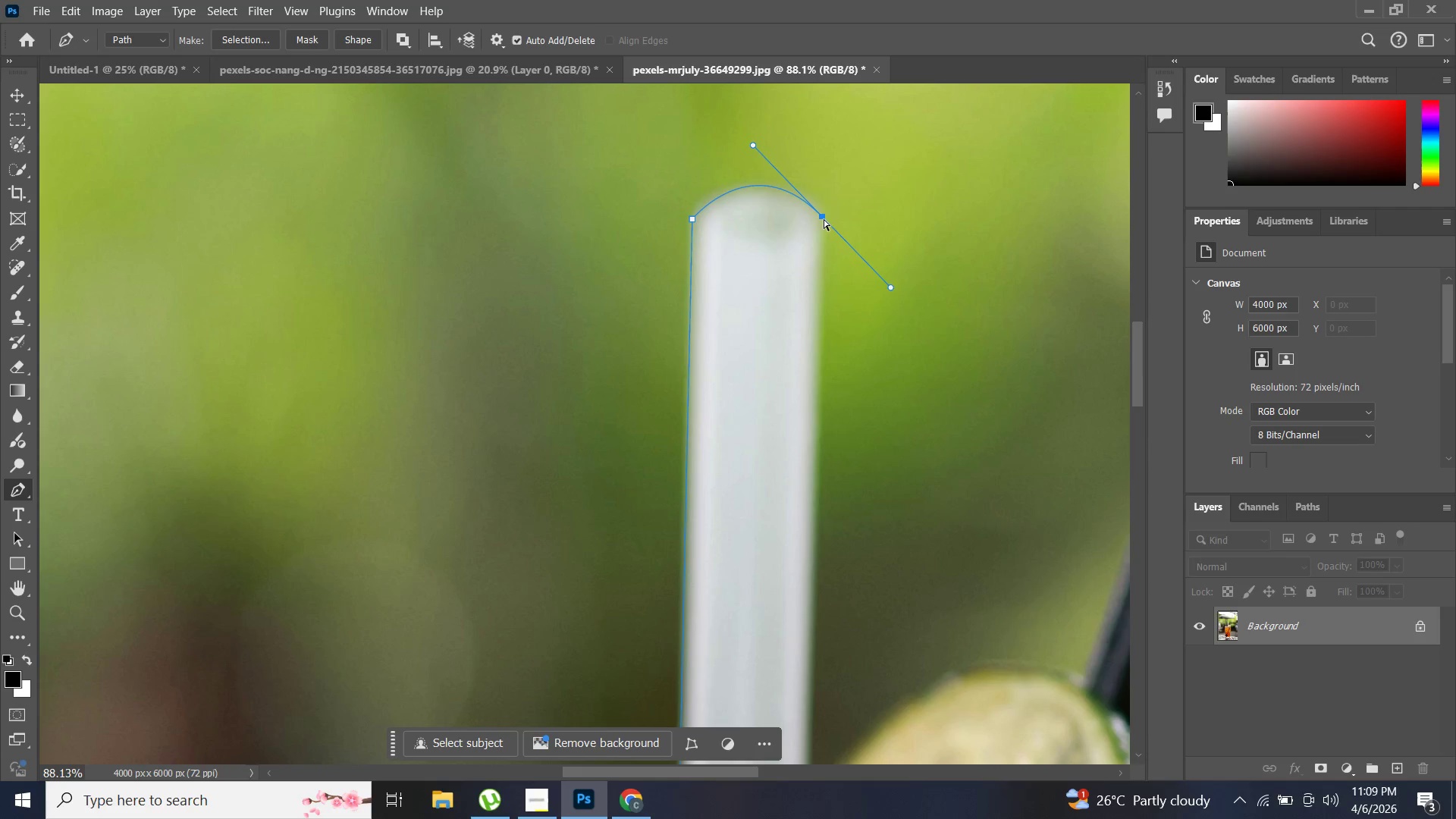 
key(Control+ControlLeft)
 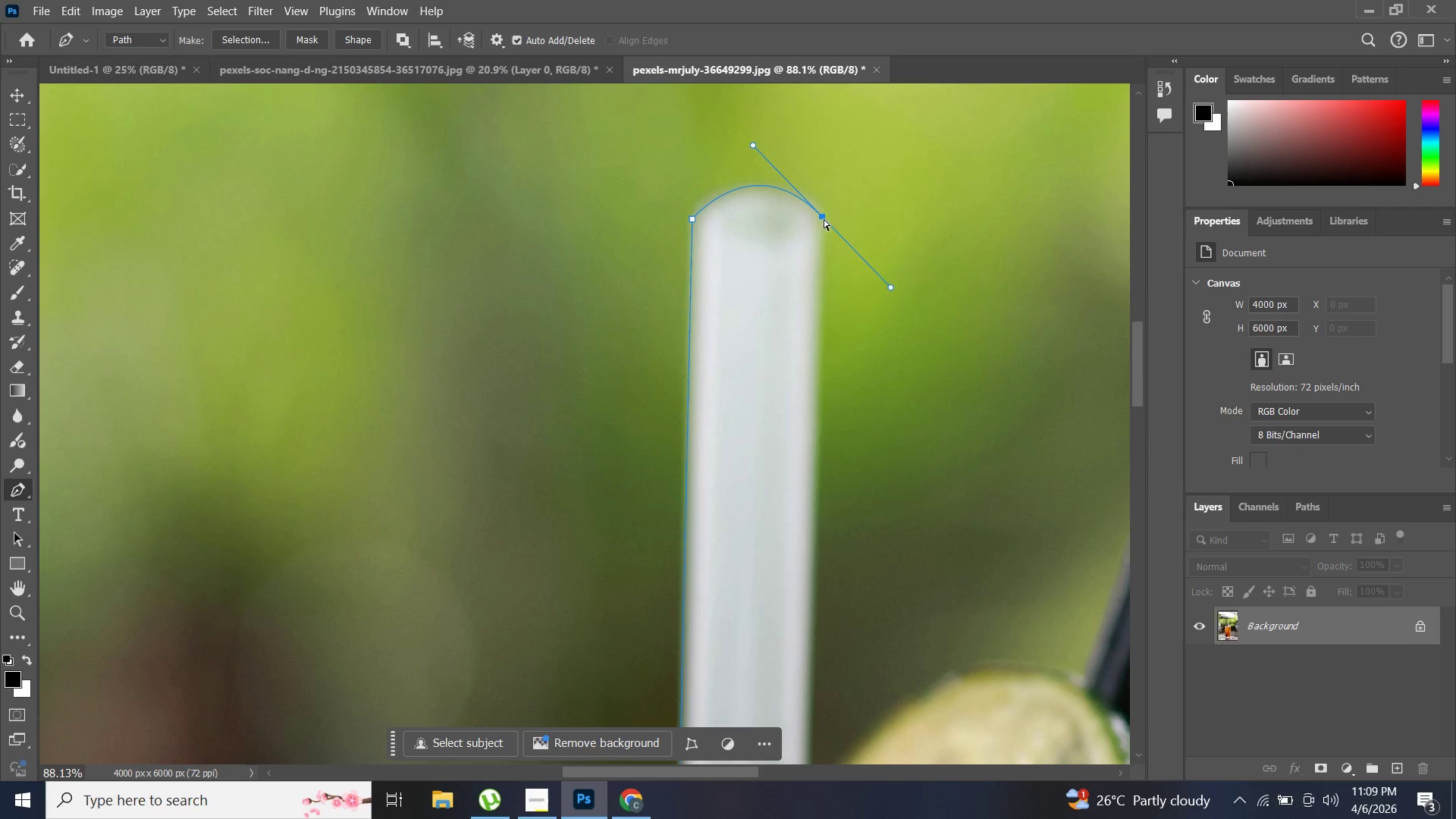 
key(Control+Z)
 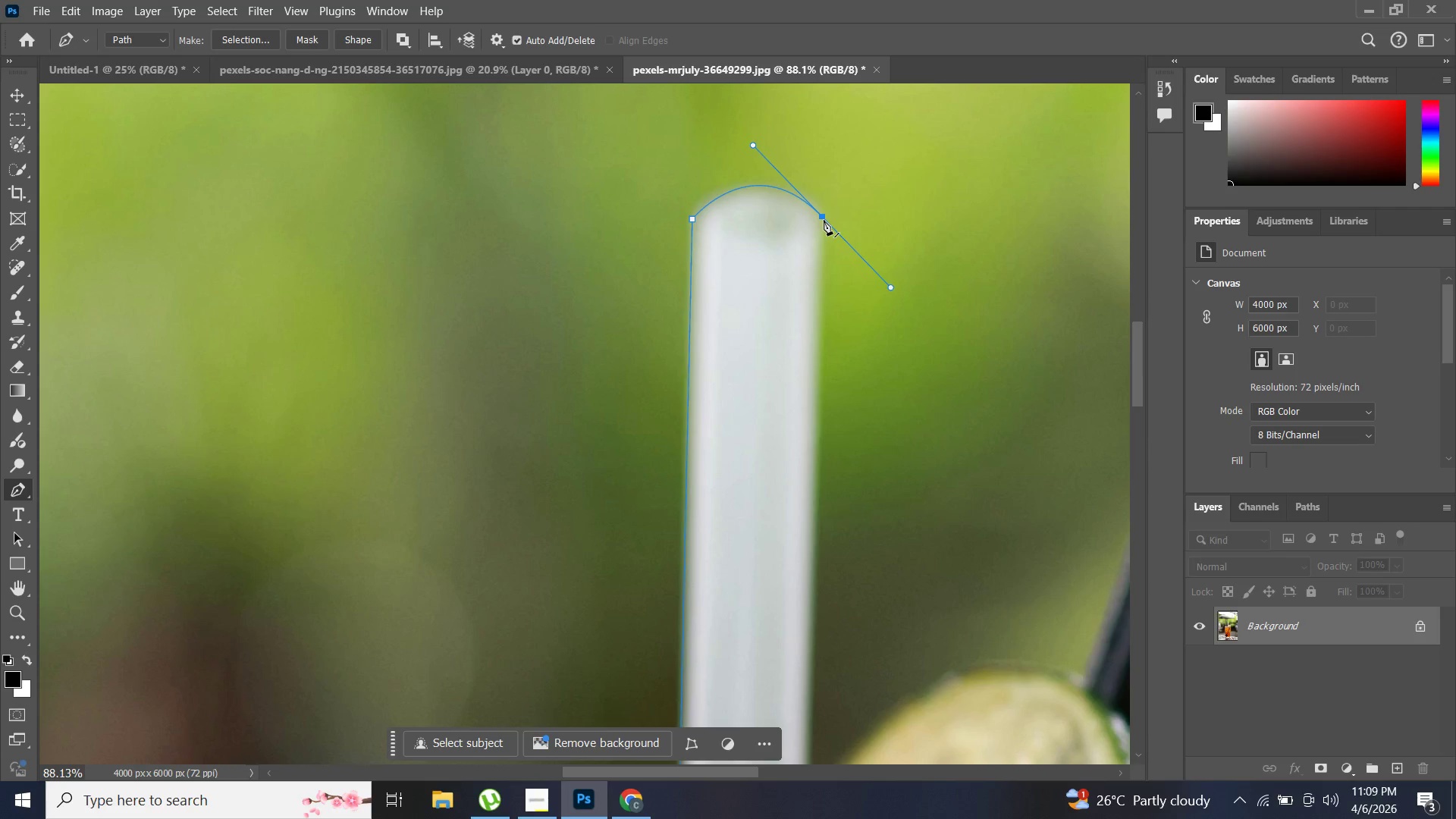 
left_click([823, 218])
 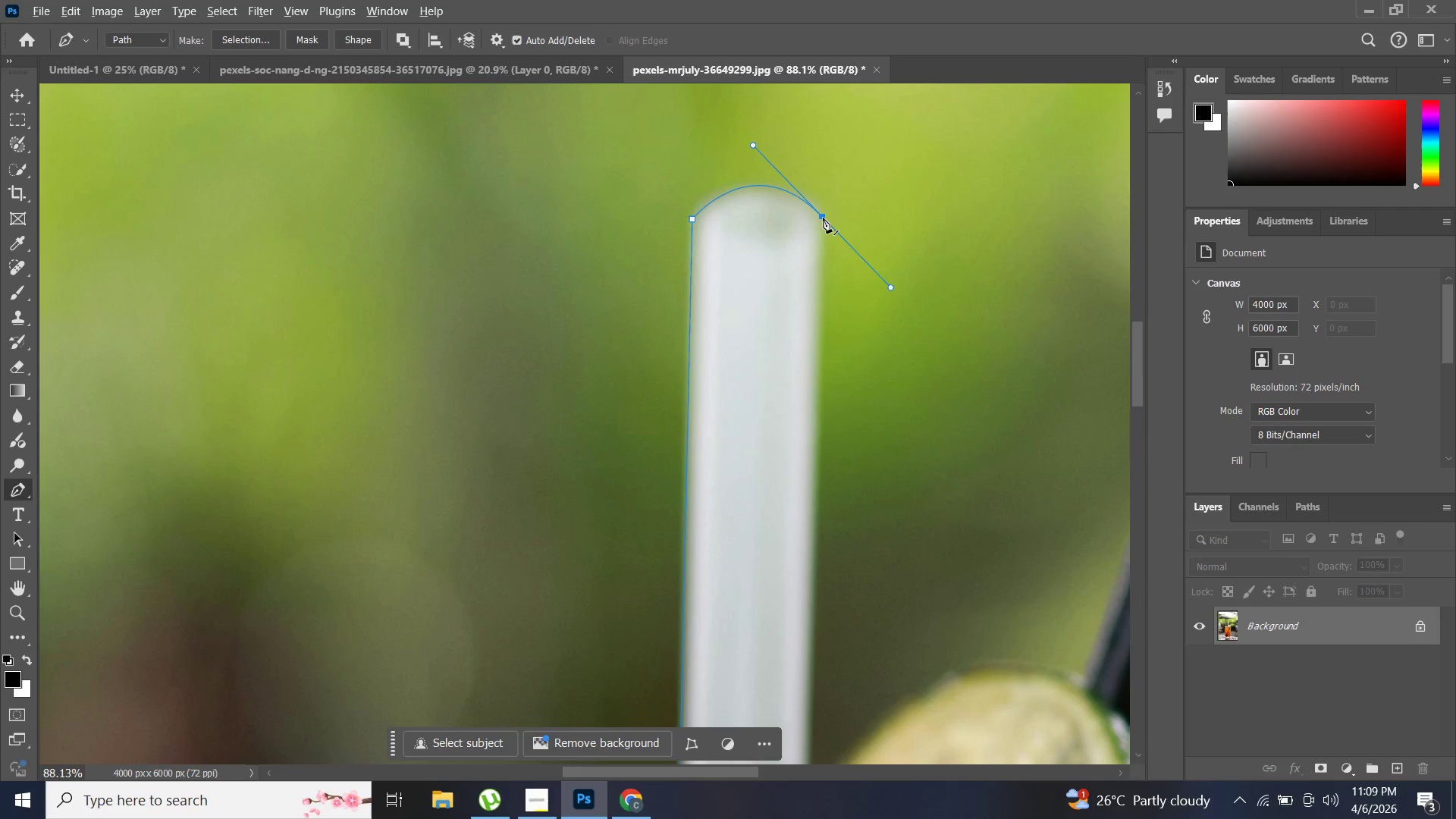 
key(Alt+AltLeft)
 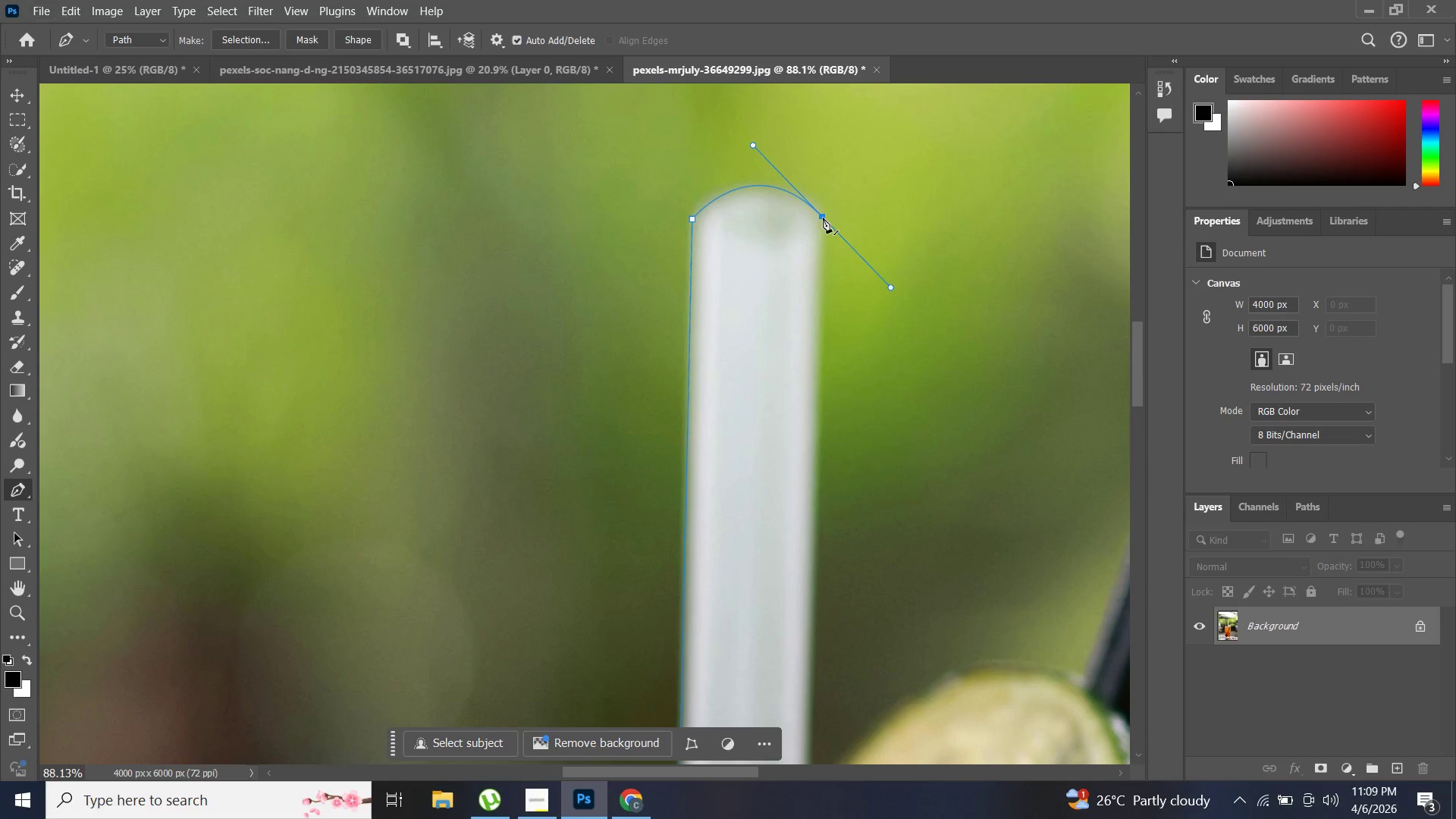 
left_click([823, 218])
 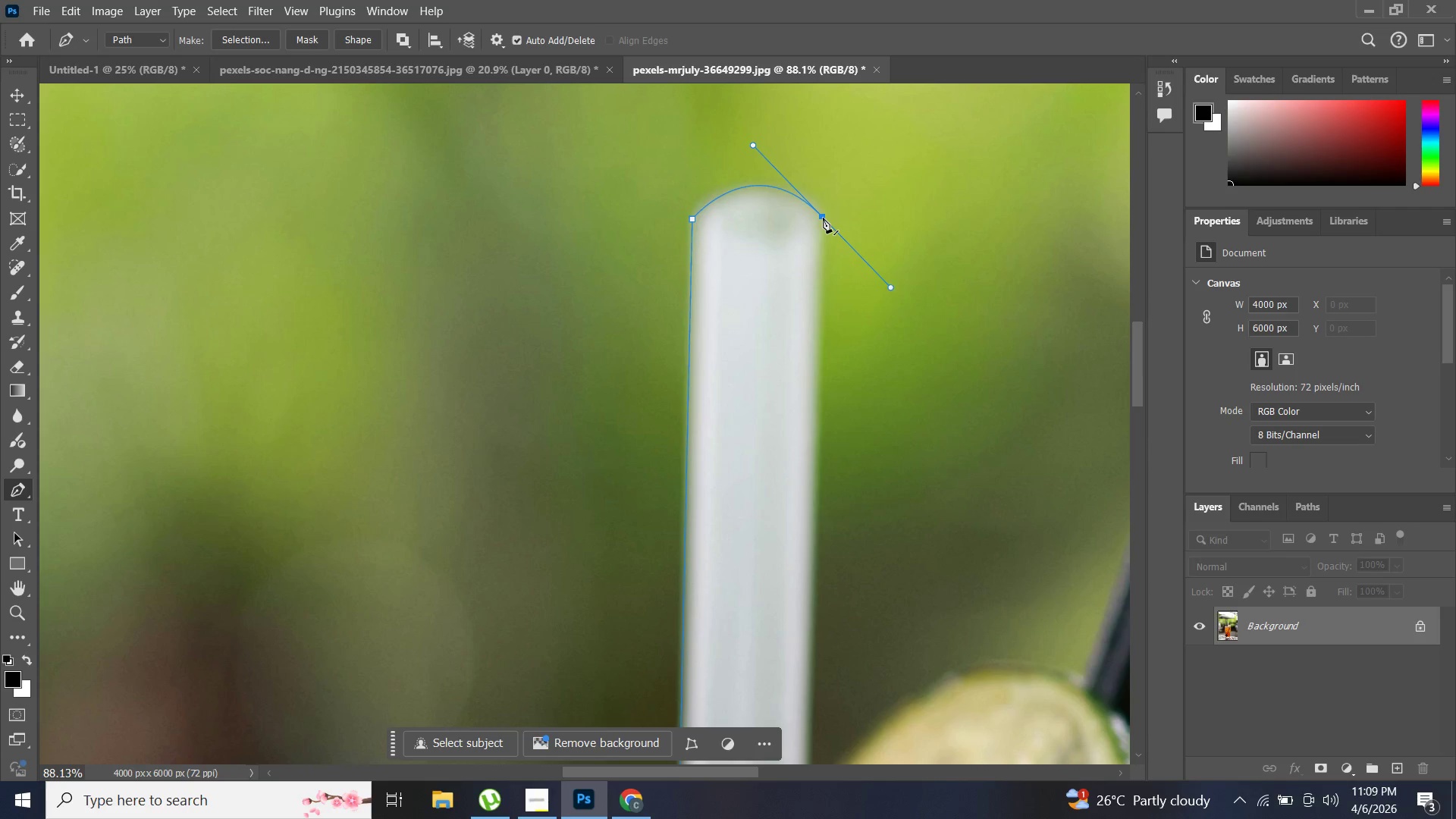 
key(Unknown)
 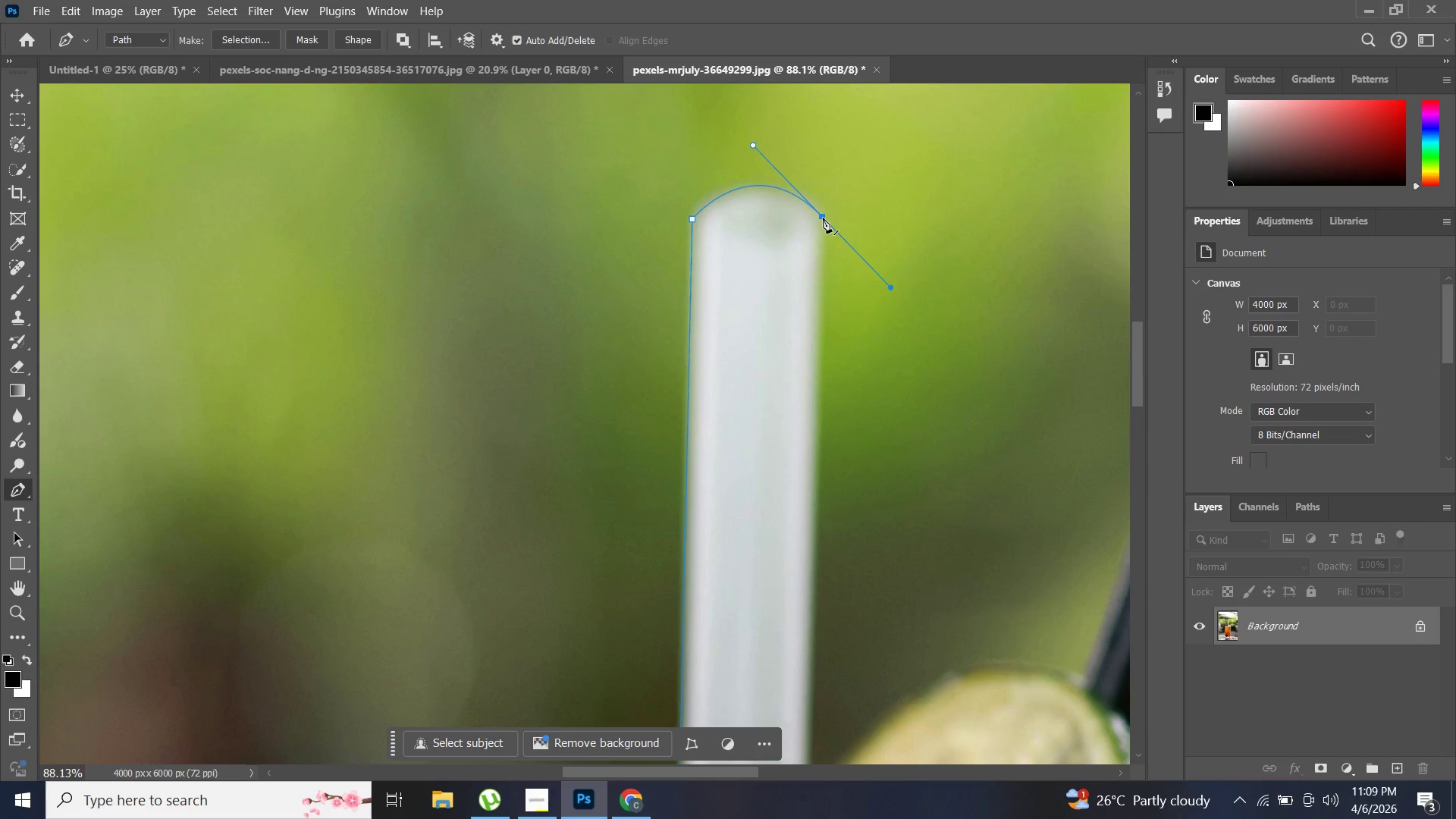 
left_click([823, 218])
 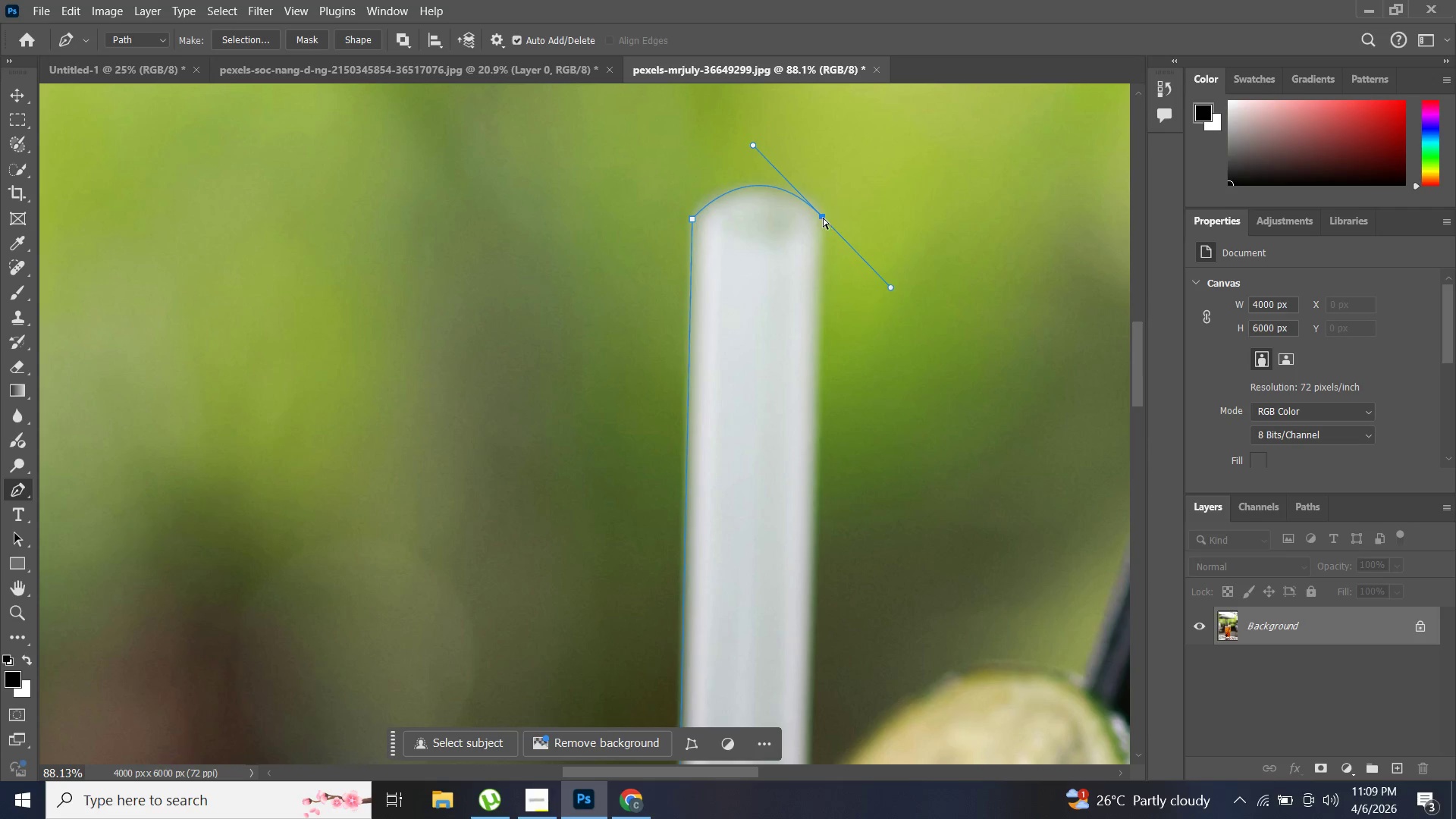 
key(Control+Z)
 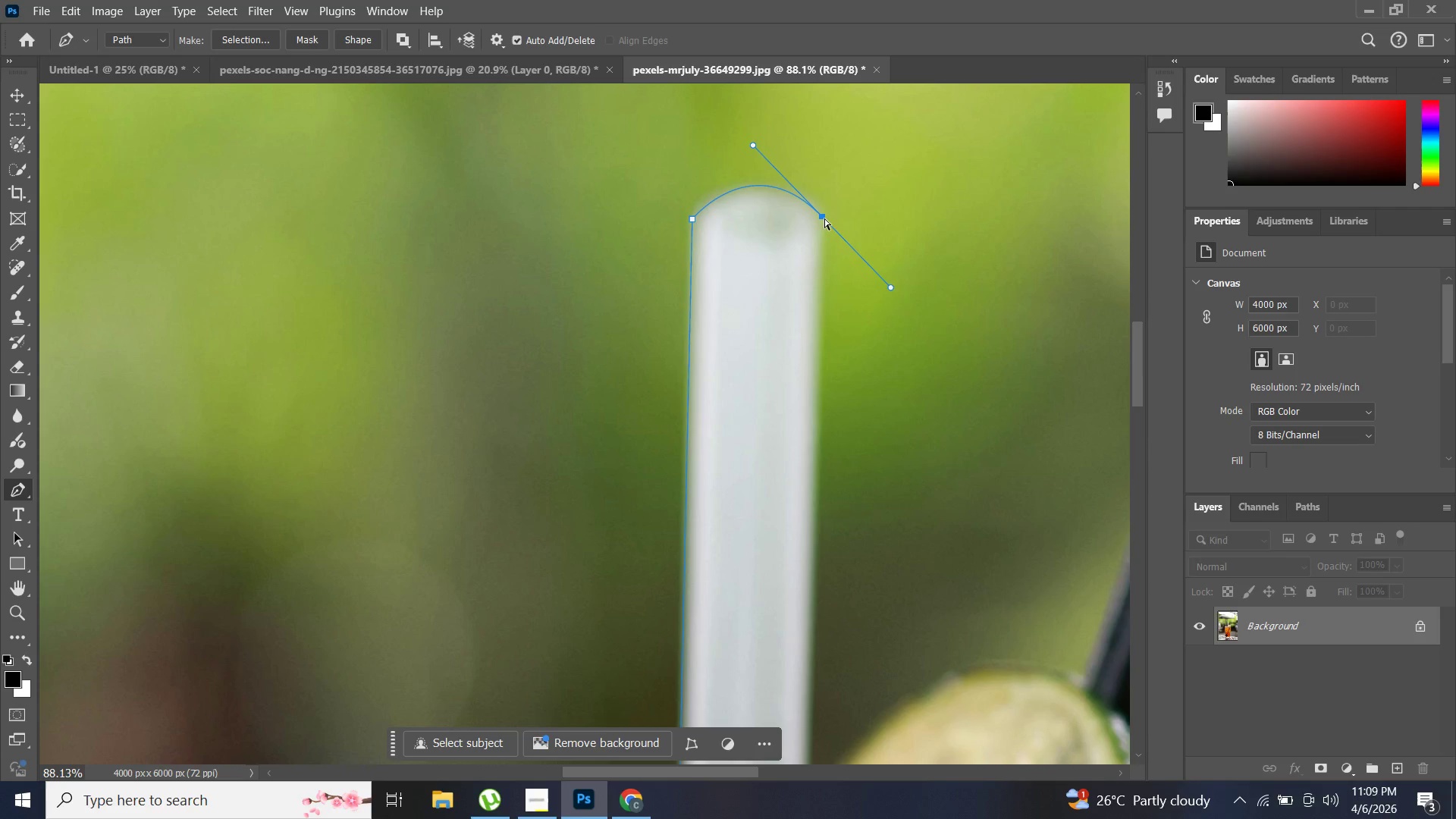 
key(Control+Z)
 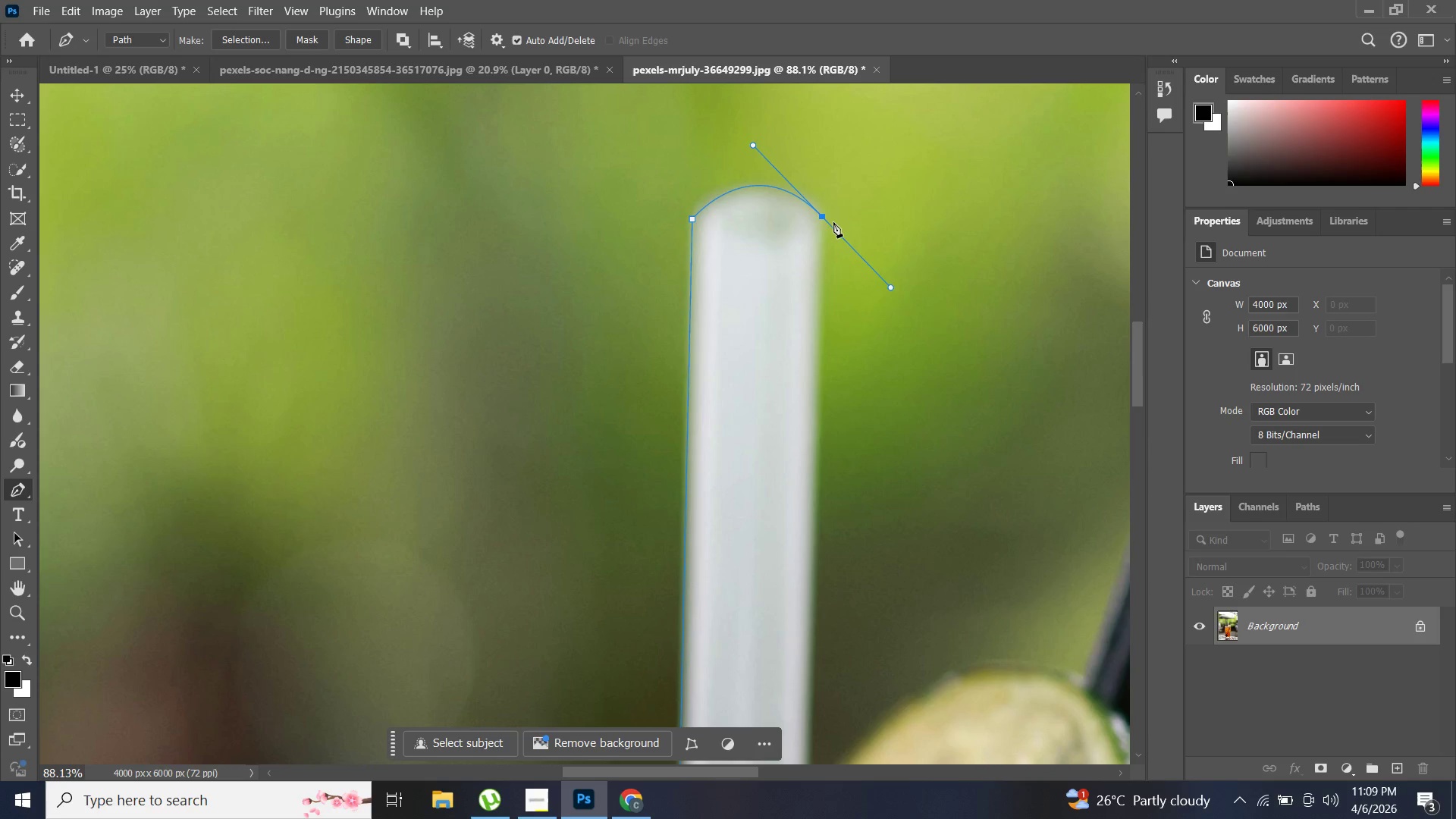 
key(Control+Z)
 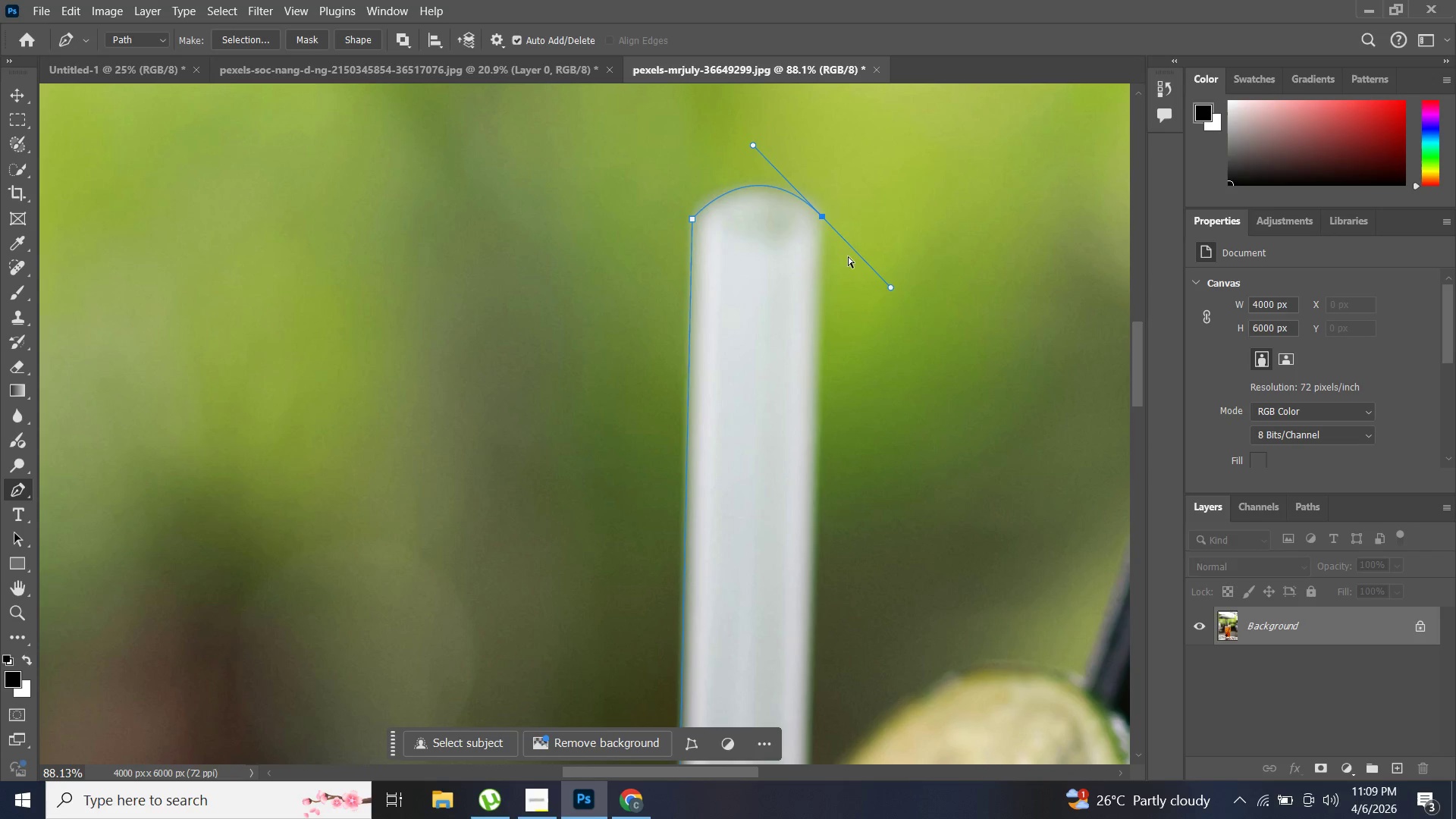 
key(Control+Z)
 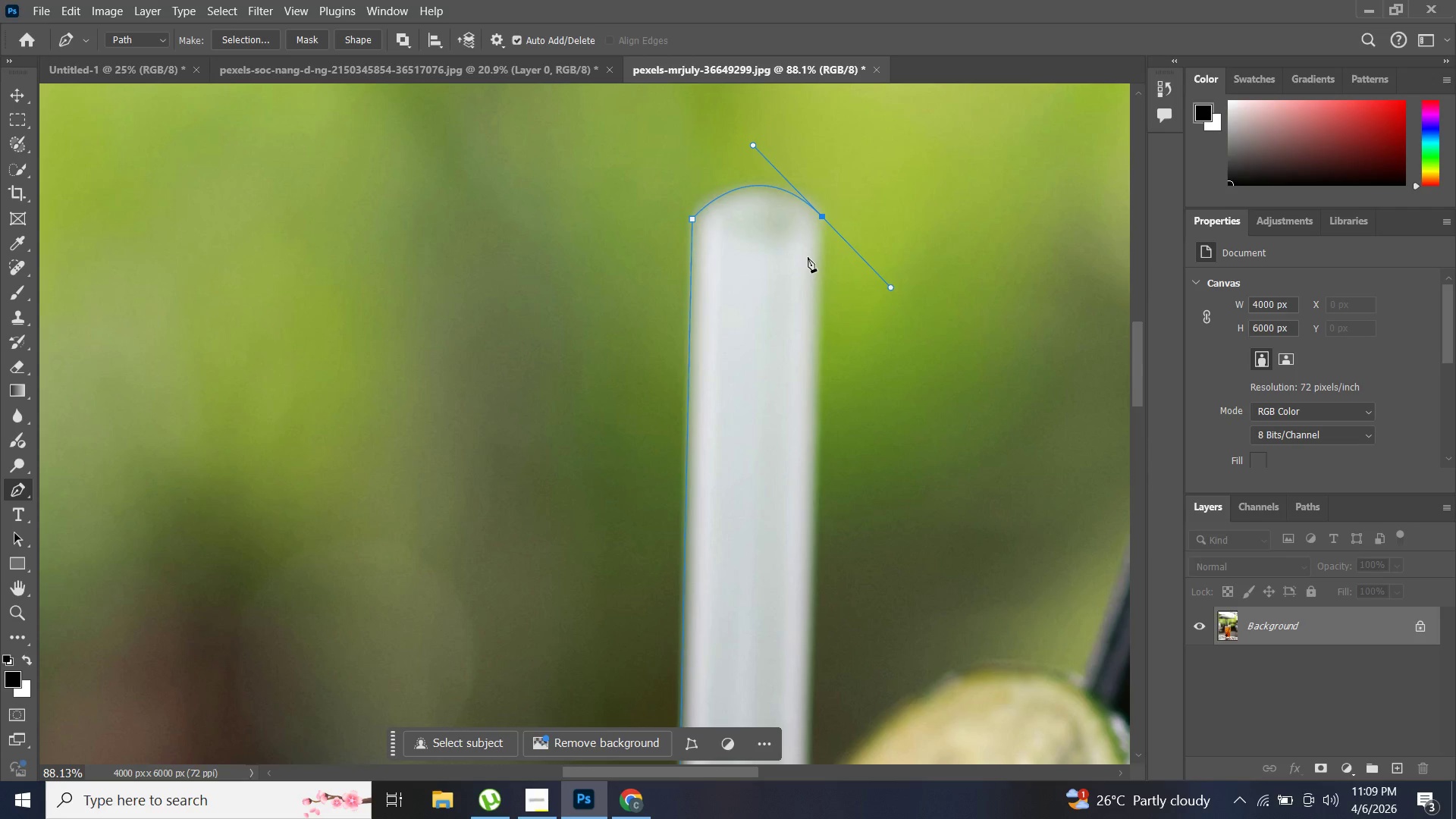 
left_click([832, 271])
 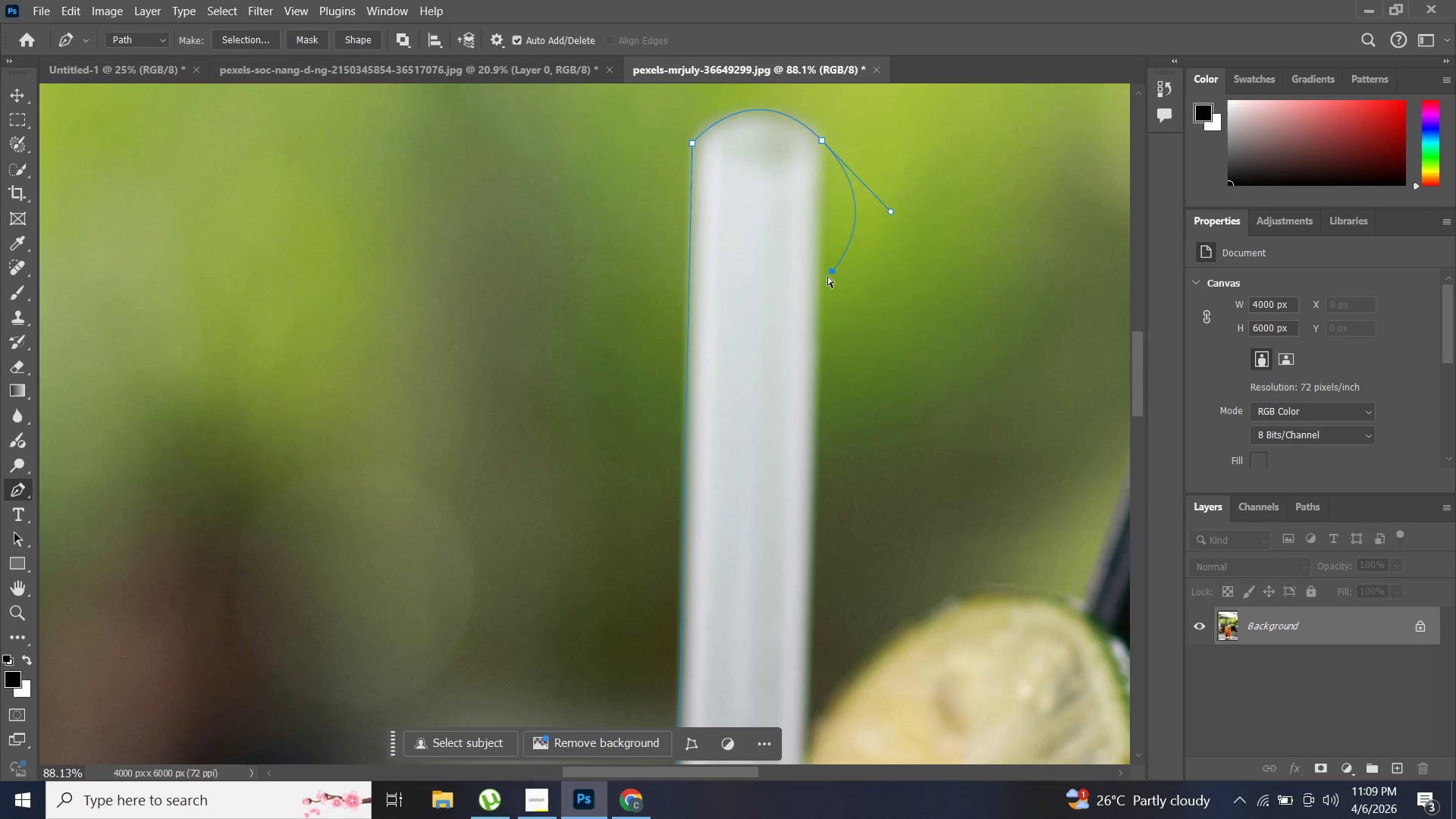 
scroll: coordinate [821, 297], scroll_direction: down, amount: 5.0
 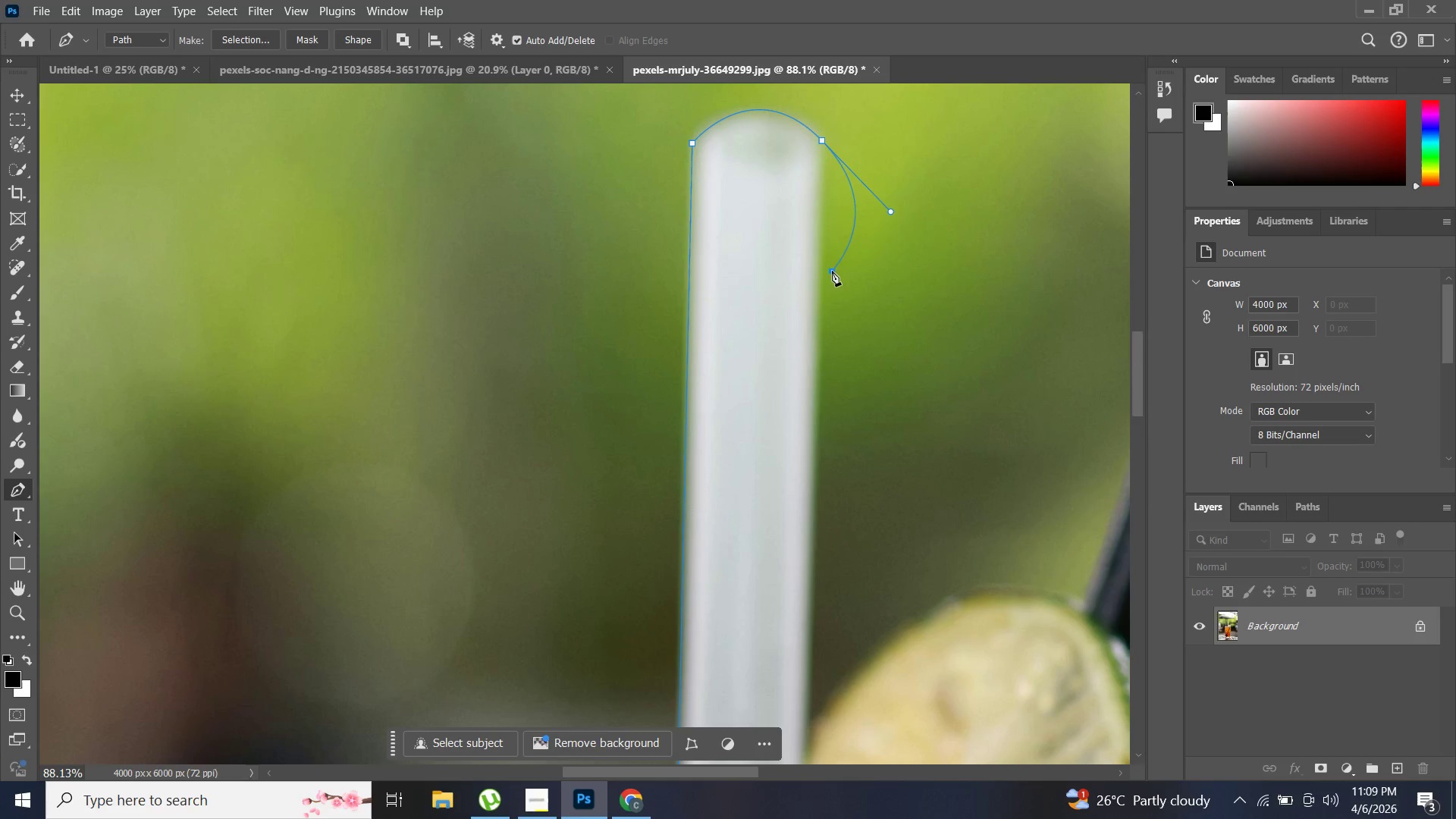 
key(Control+ControlLeft)
 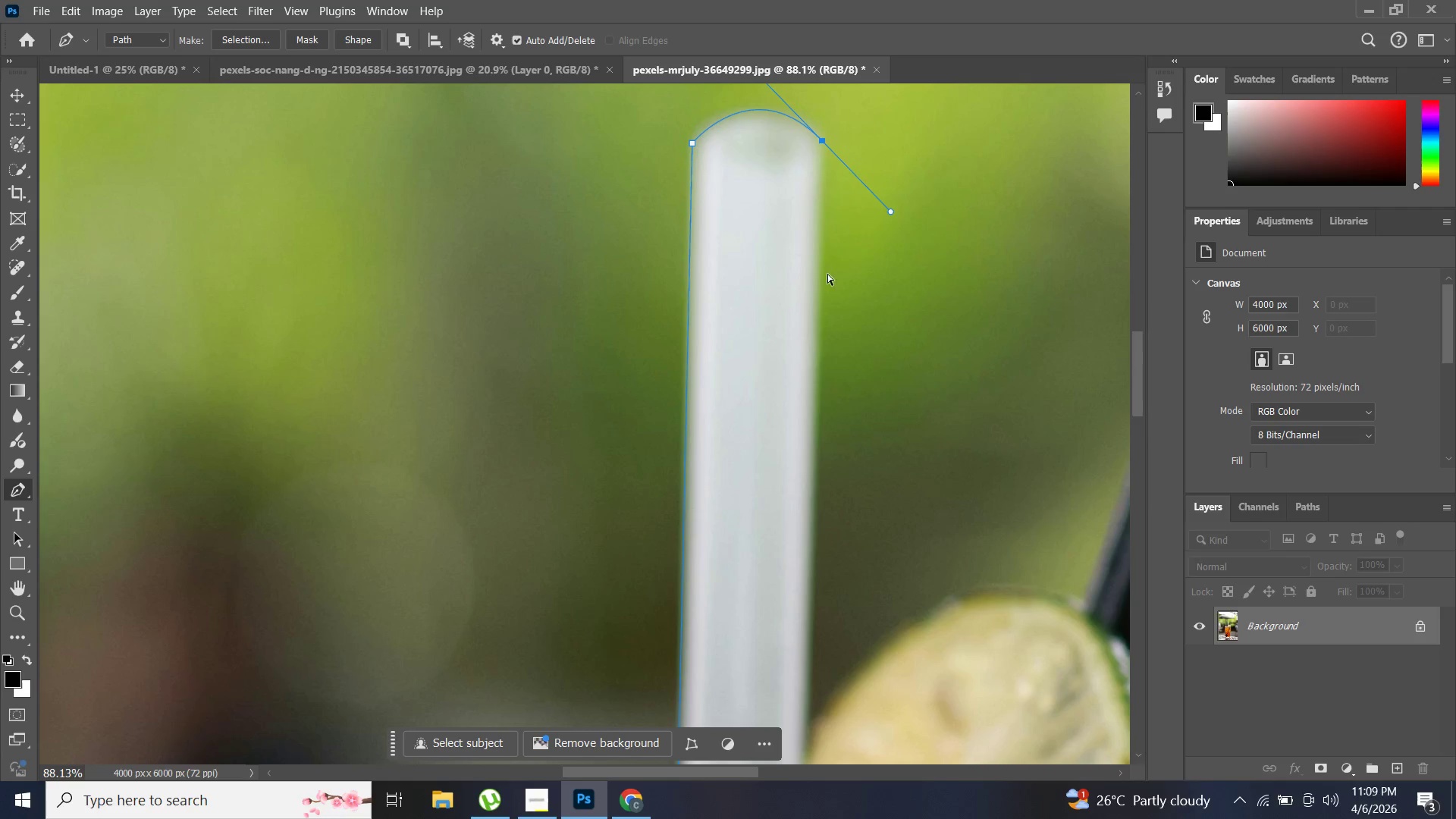 
key(Control+Z)
 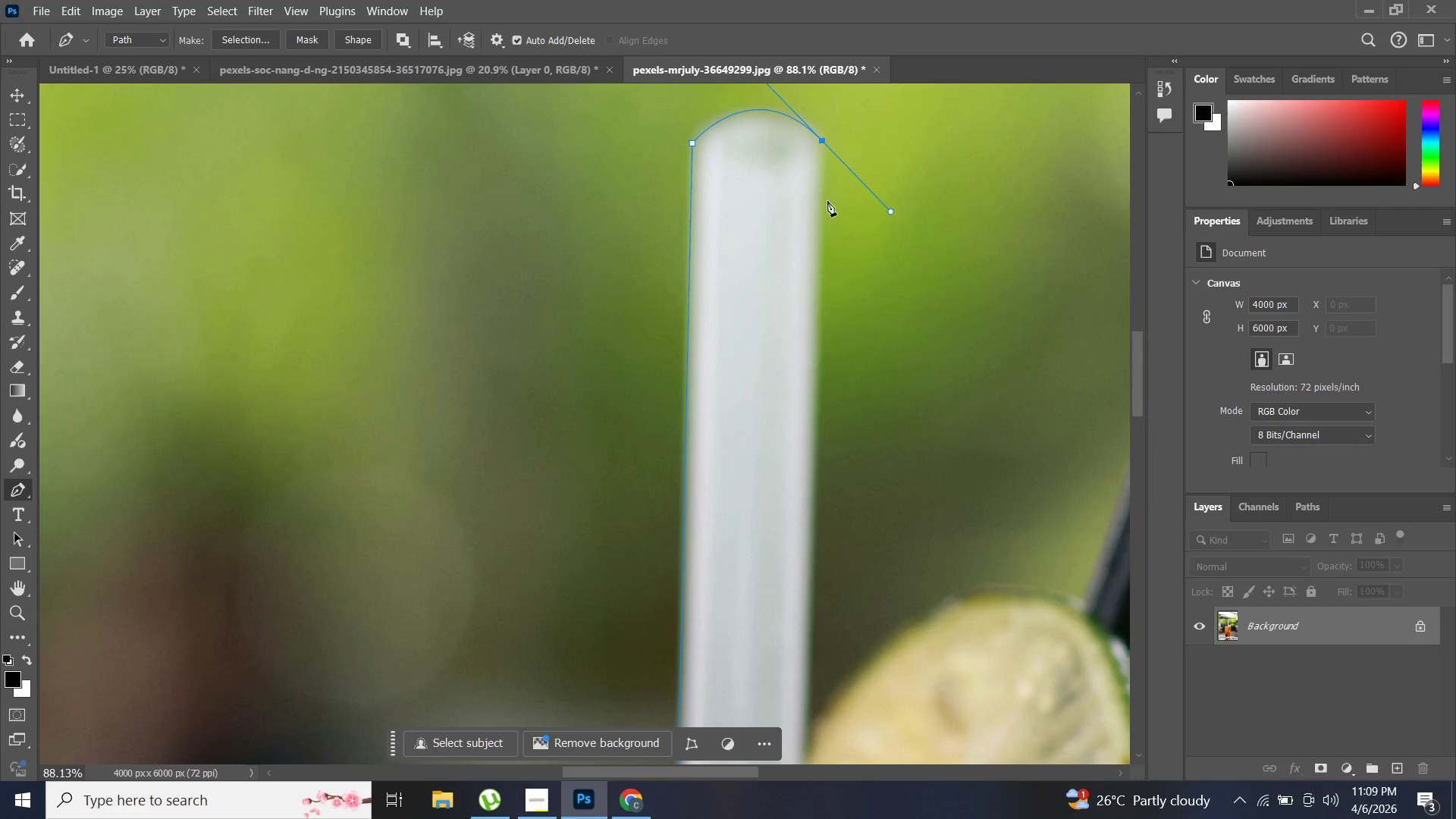 
hold_key(key=ShiftLeft, duration=0.45)
 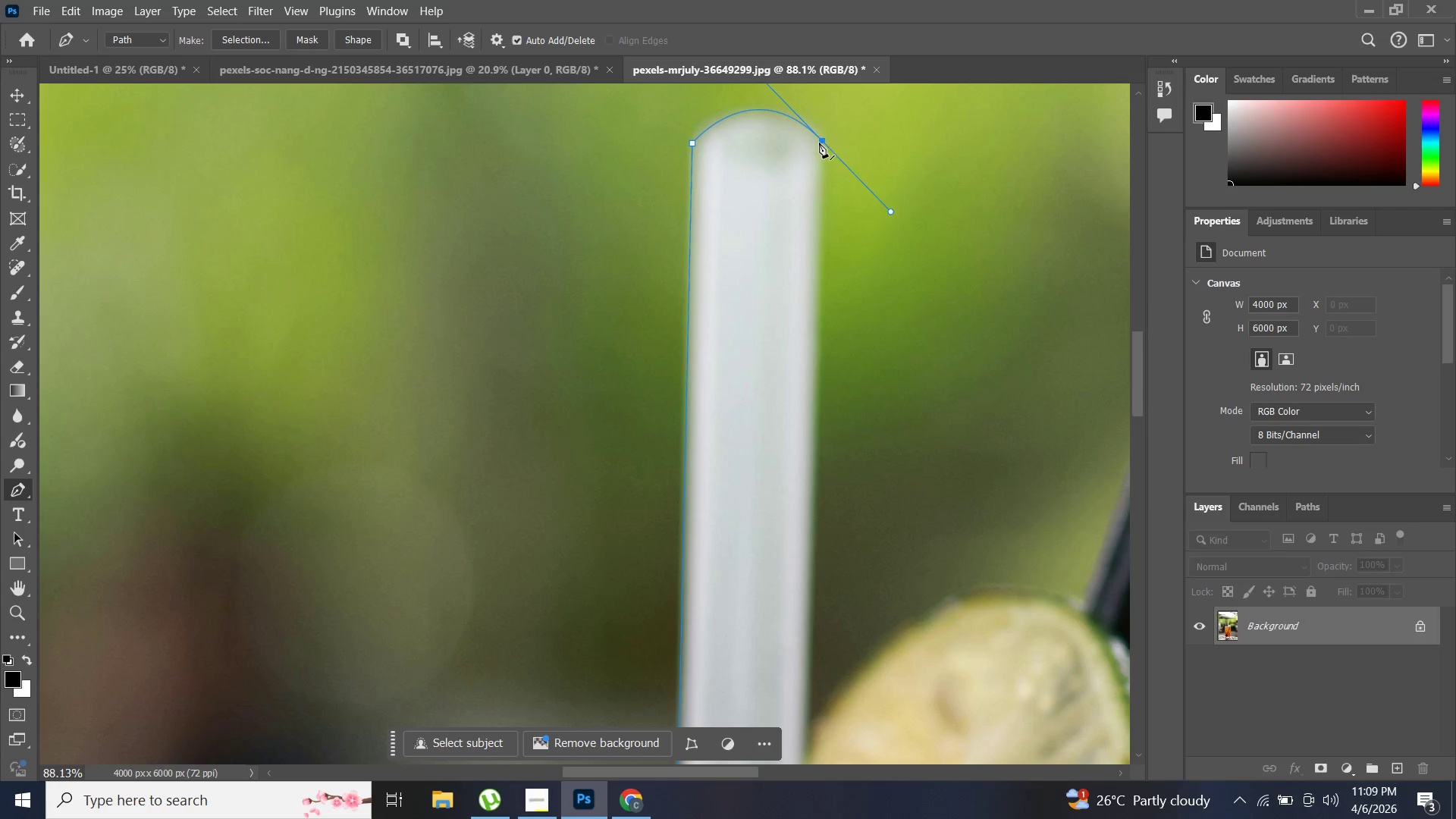 
left_click([819, 143])
 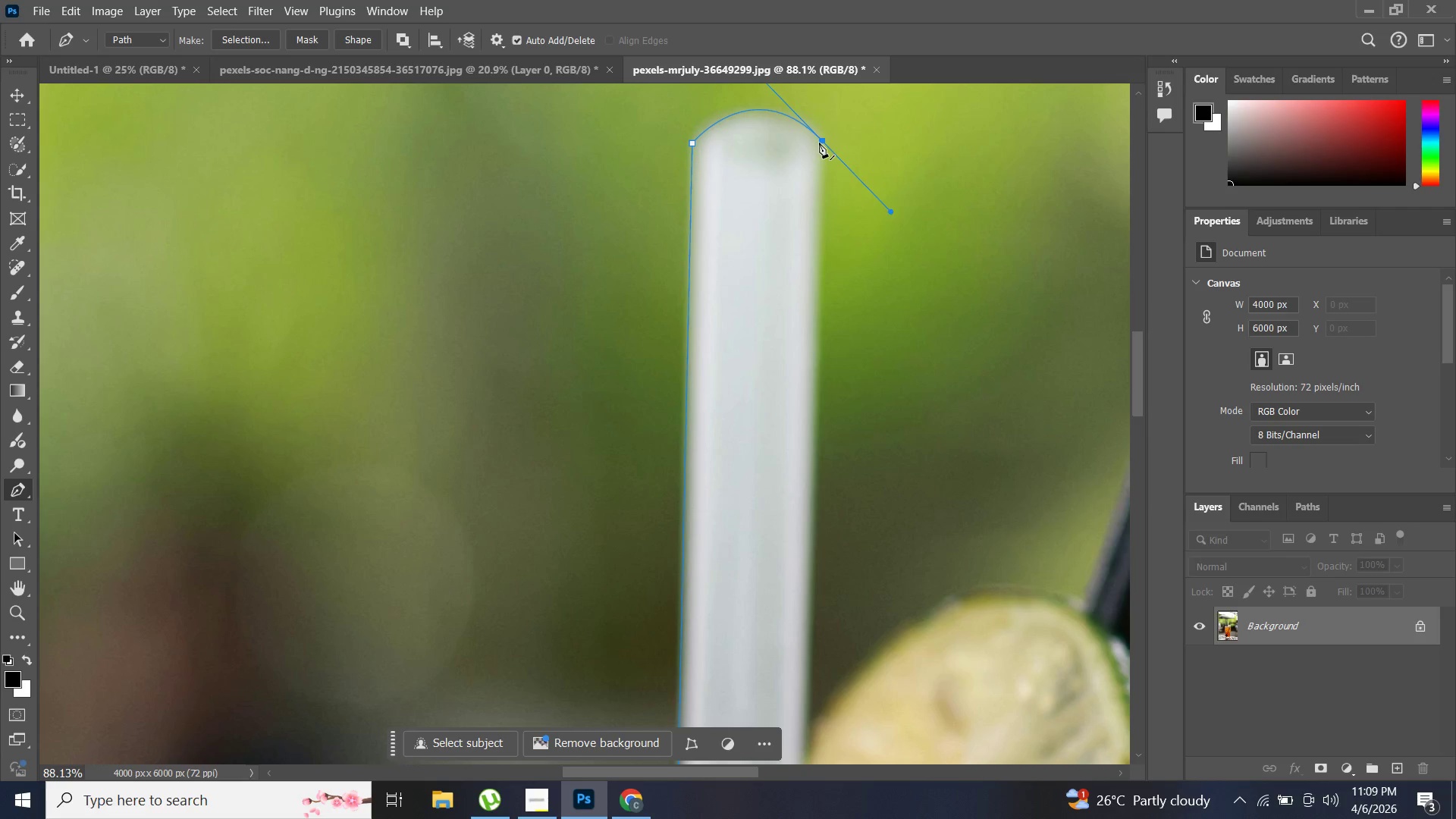 
key(Control+Z)
 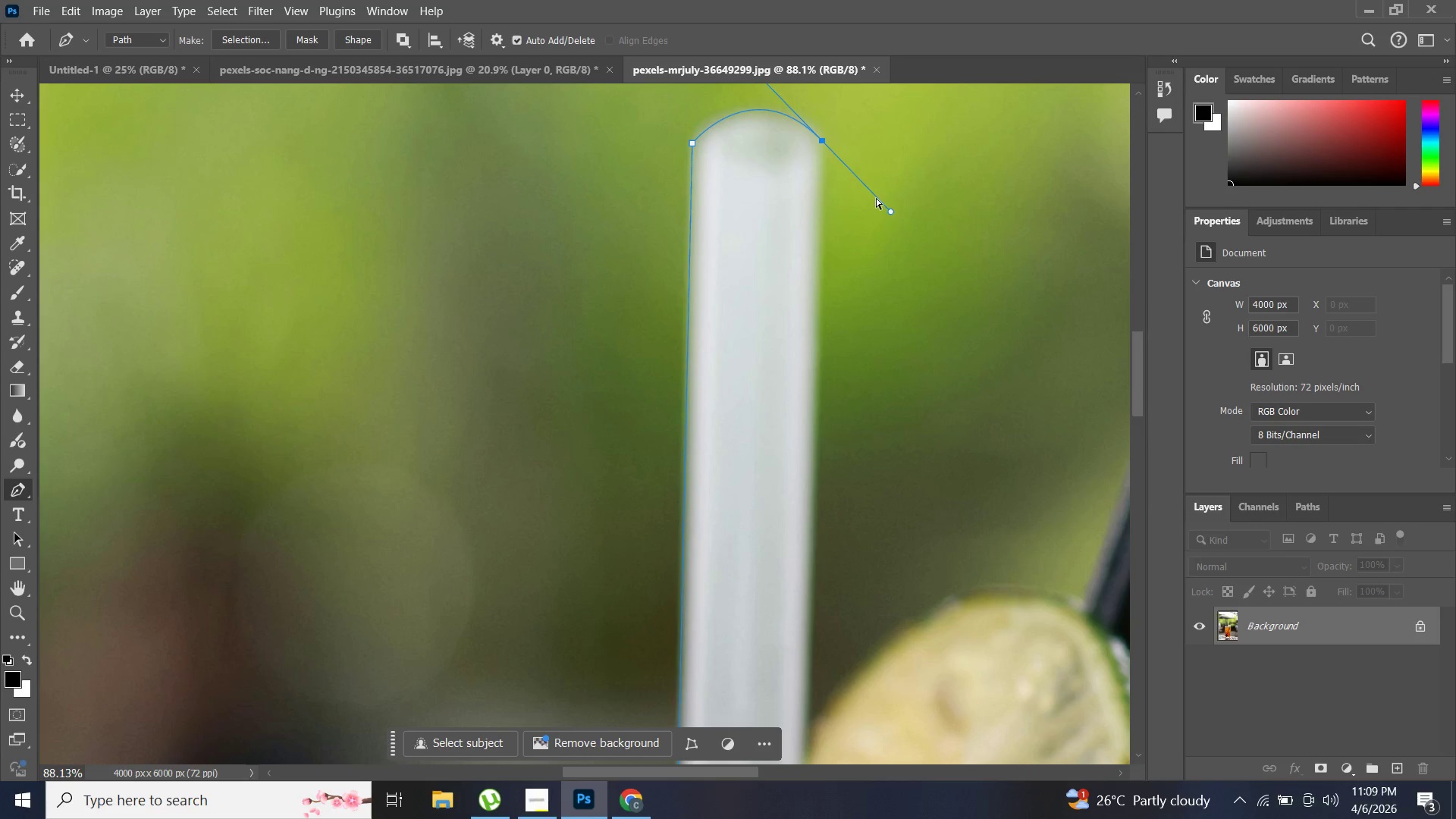 
key(Control+Z)
 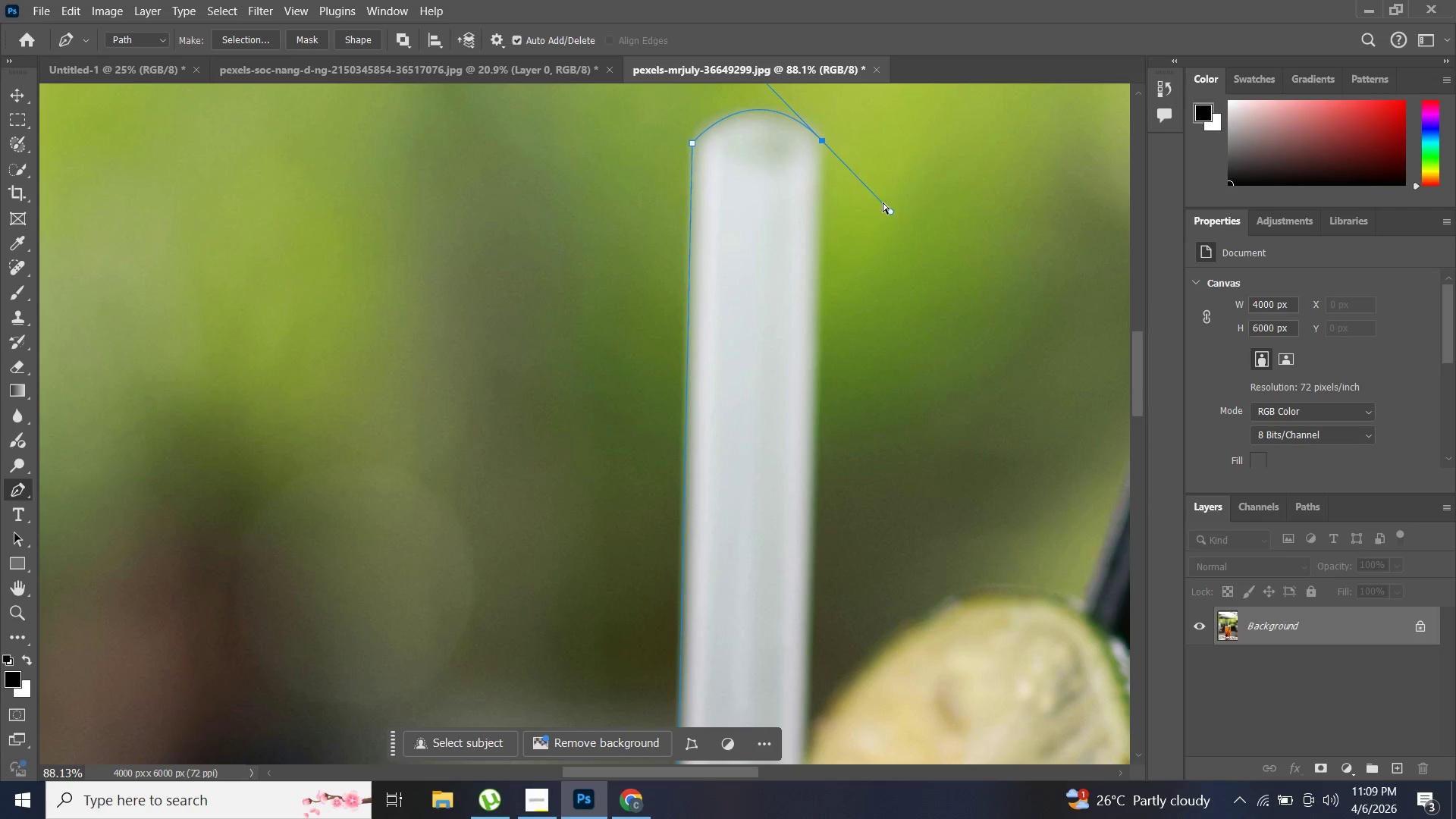 
key(Control+Z)
 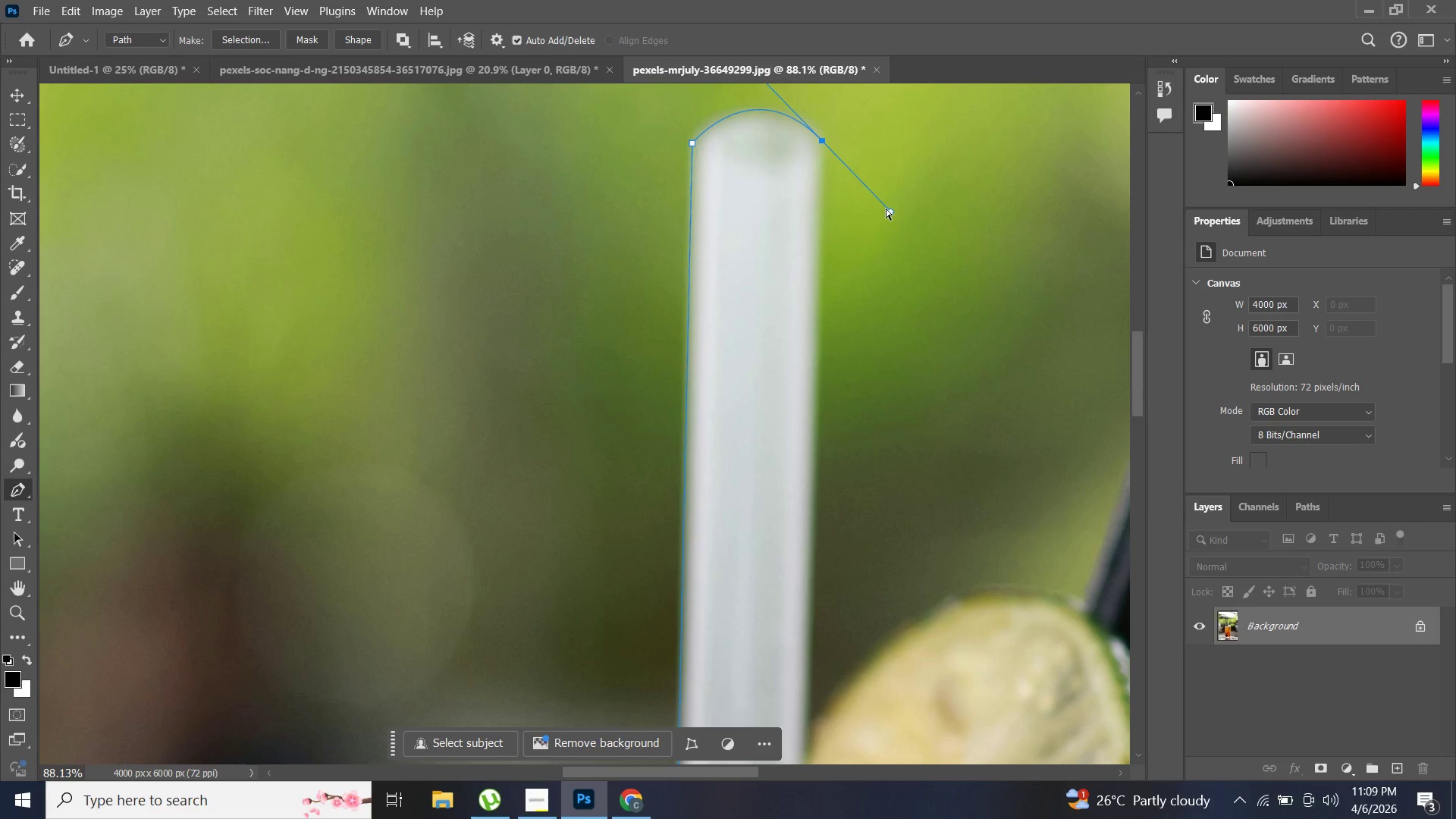 
key(Control+Z)
 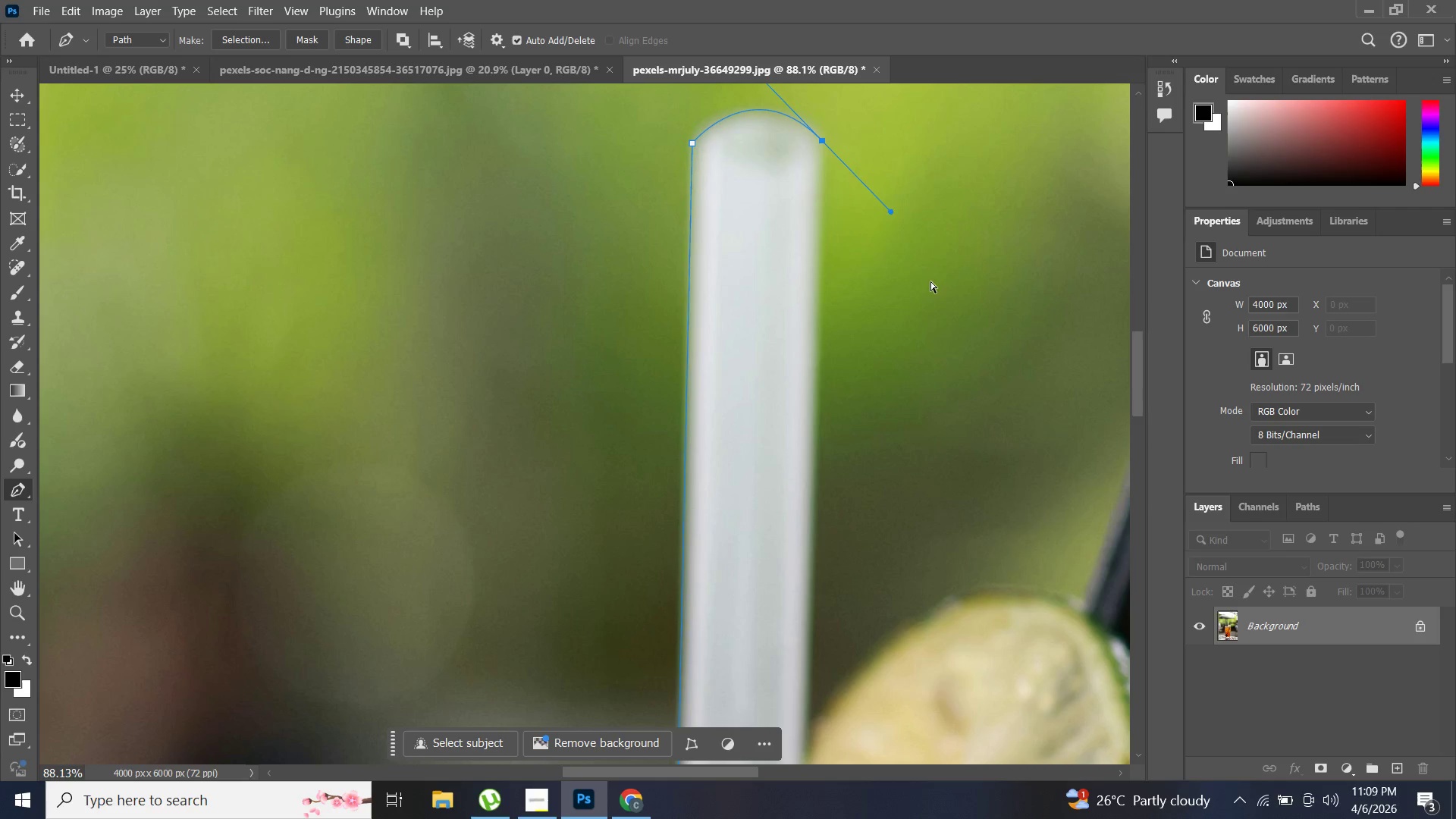 
key(Control+Z)
 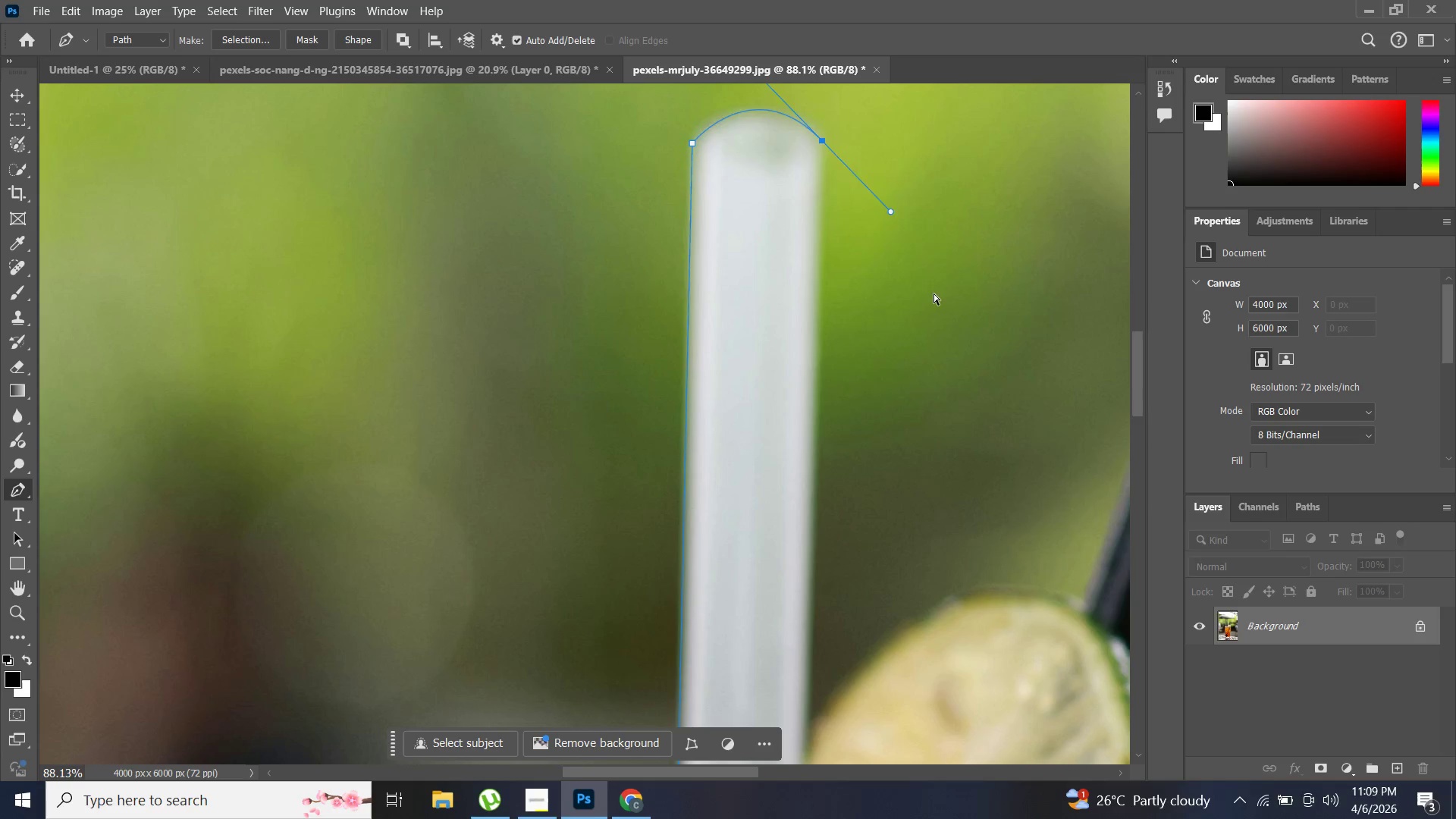 
key(Control+Z)
 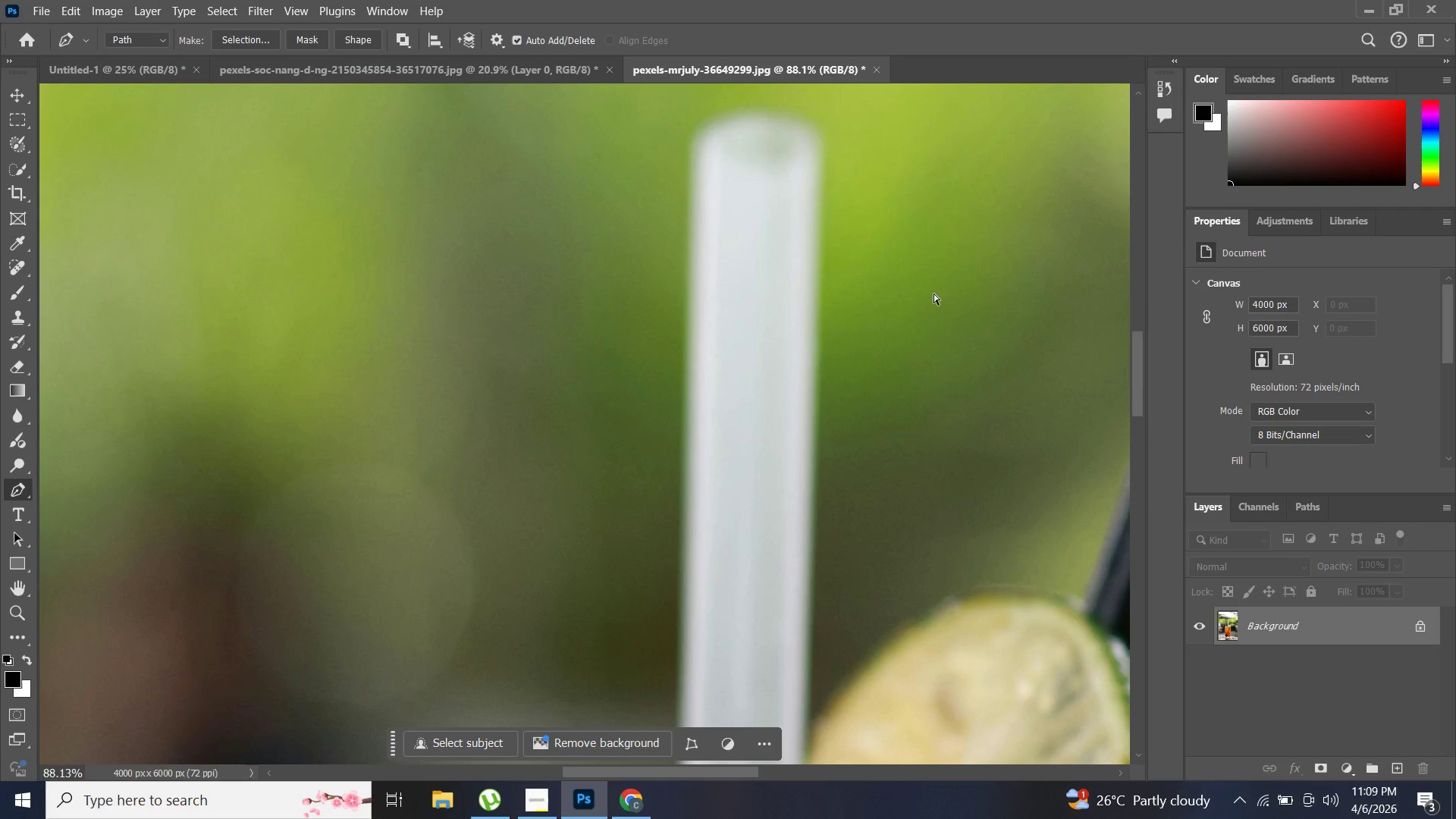 
key(Control+Z)
 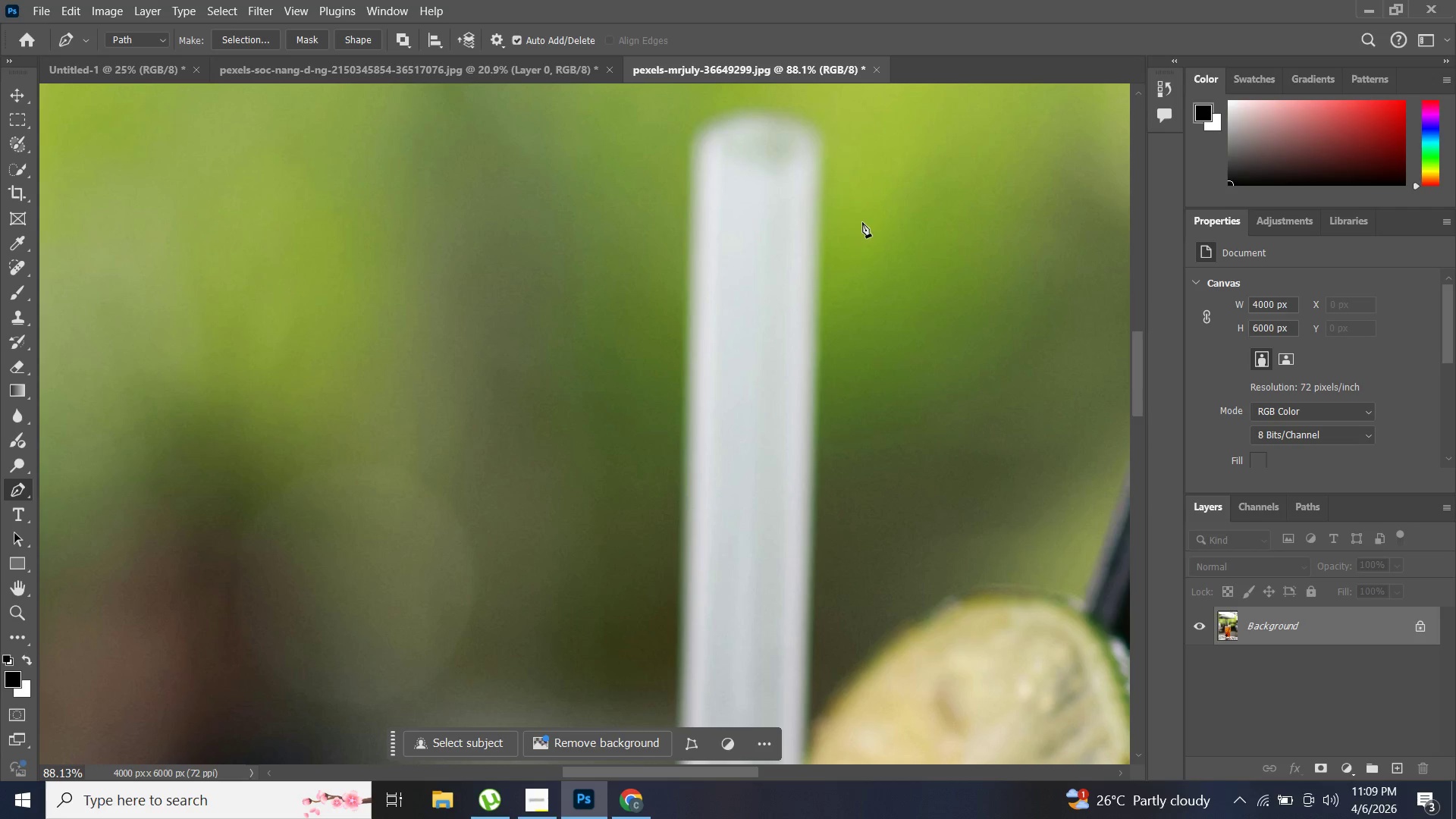 
scroll: coordinate [755, 363], scroll_direction: down, amount: 12.0
 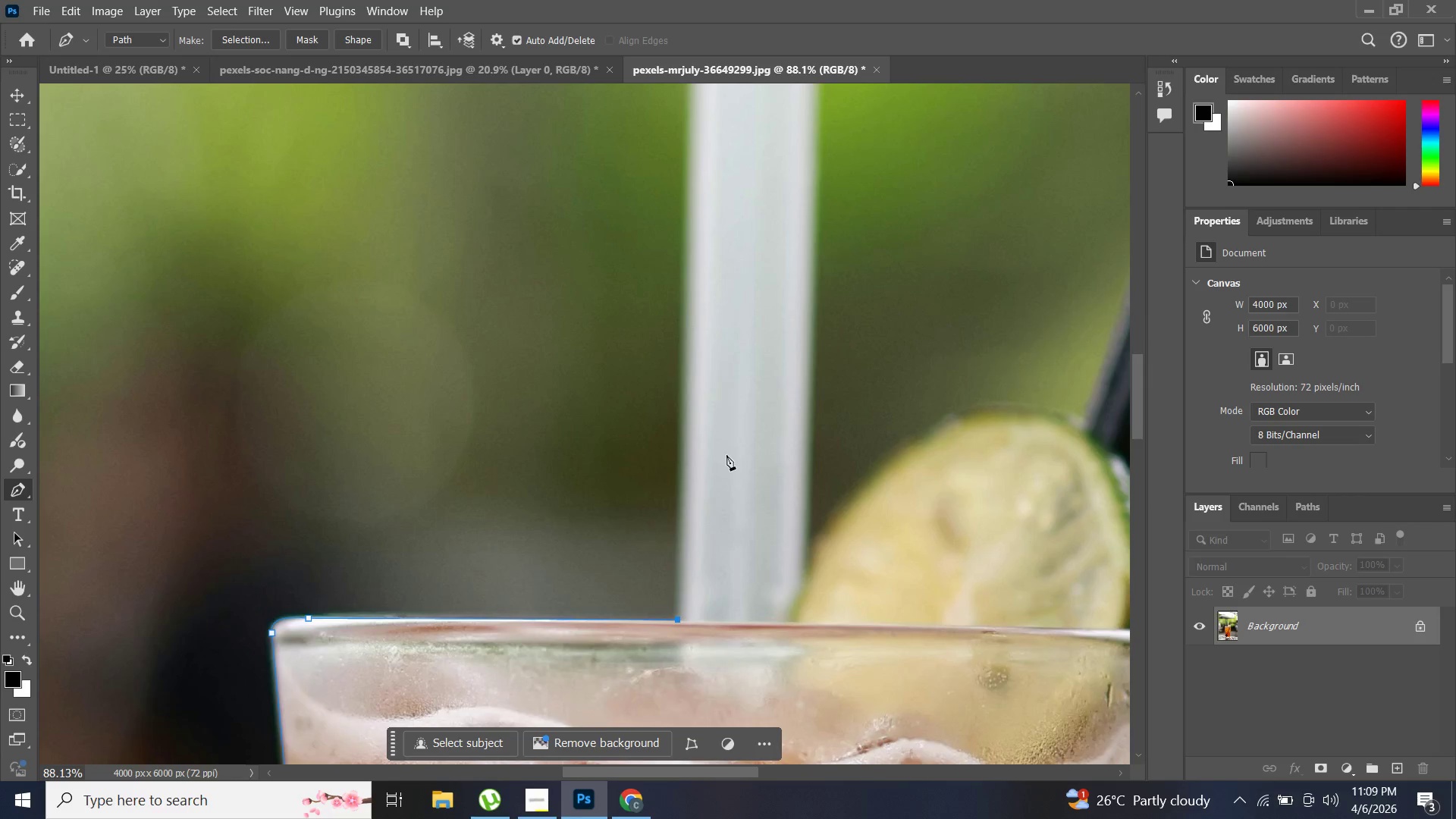 
scroll: coordinate [745, 322], scroll_direction: up, amount: 21.0
 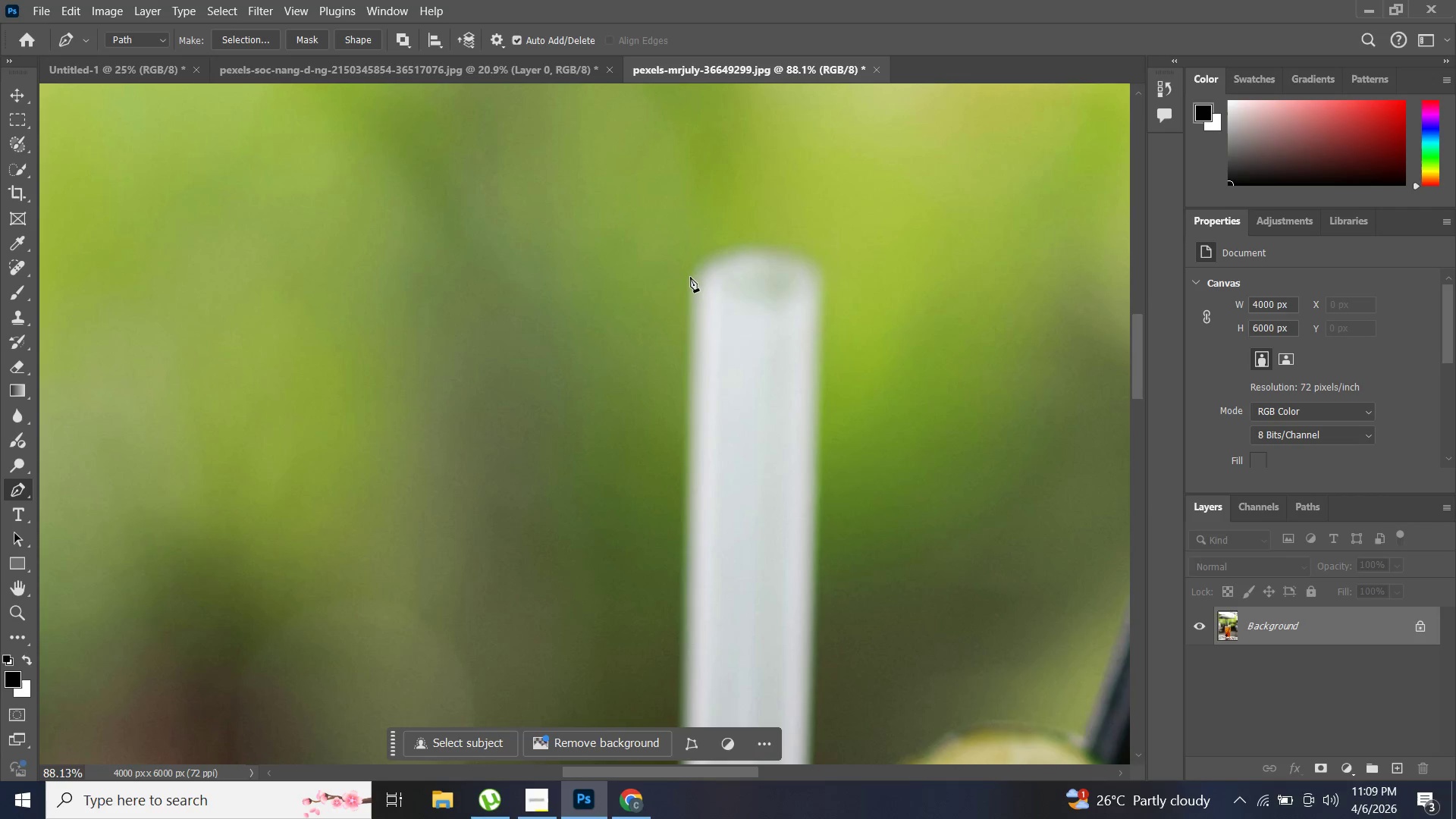 
left_click_drag(start_coordinate=[691, 278], to_coordinate=[692, 262])
 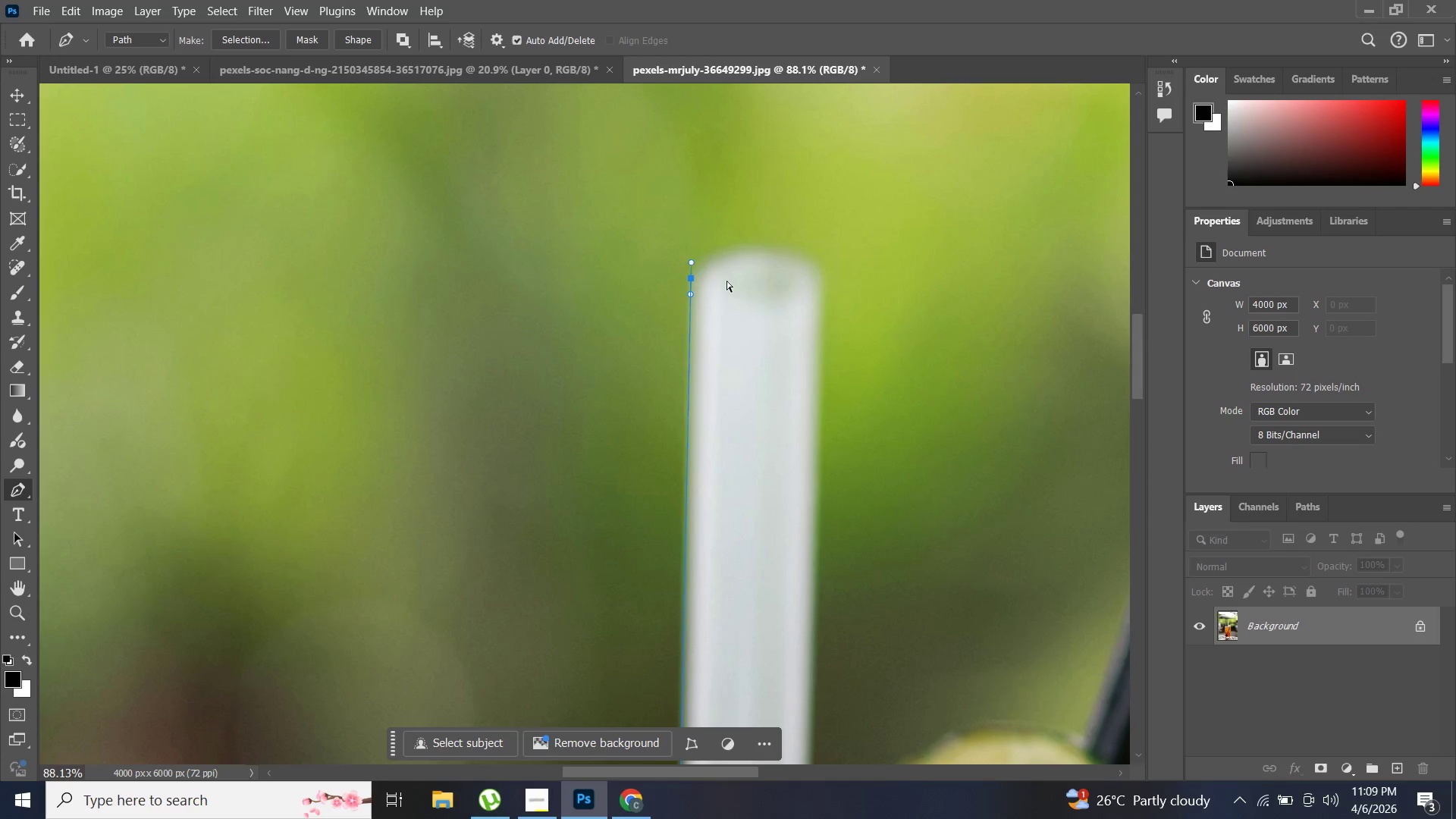 
key(Control+ControlLeft)
 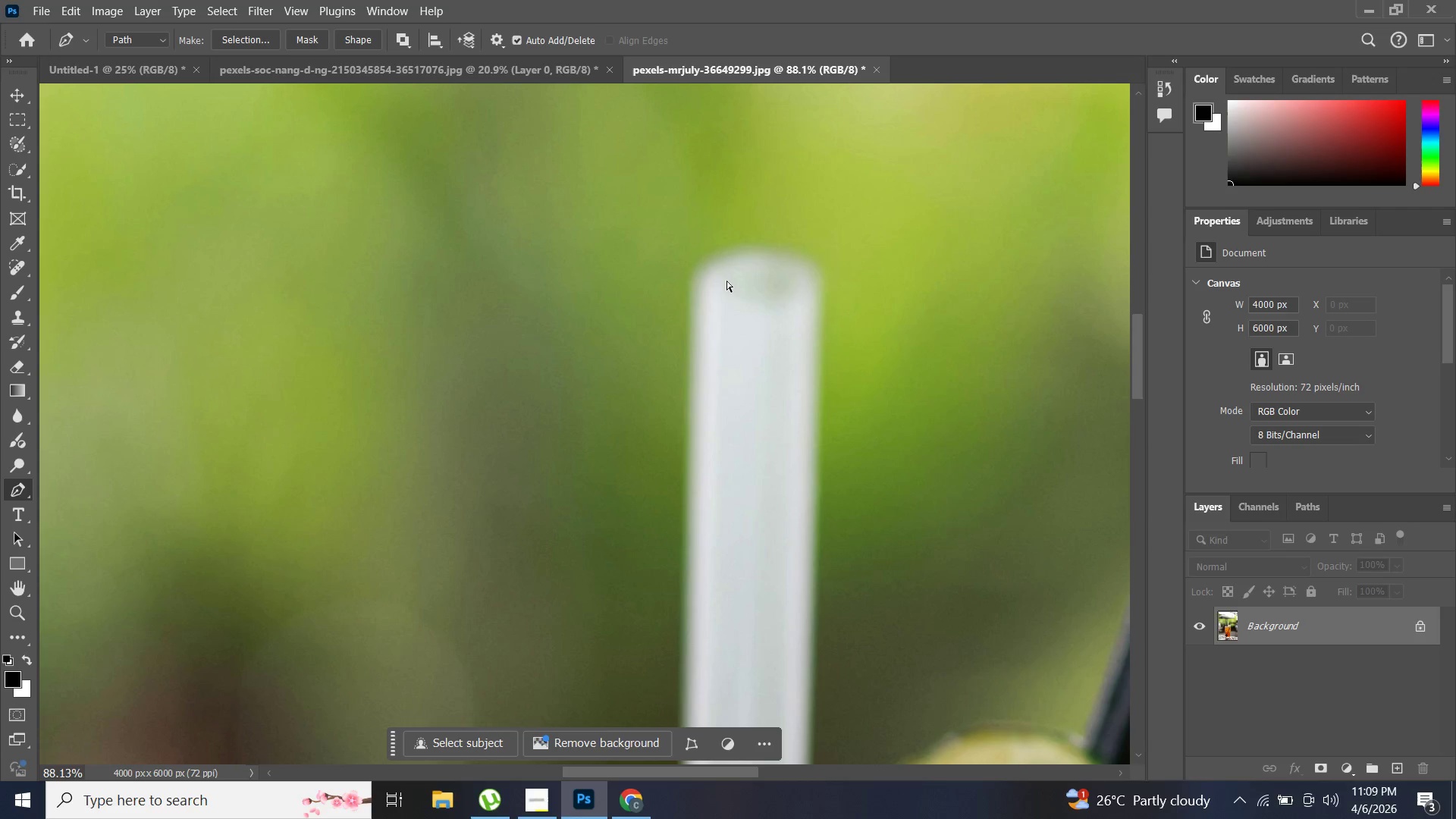 
key(Control+Z)
 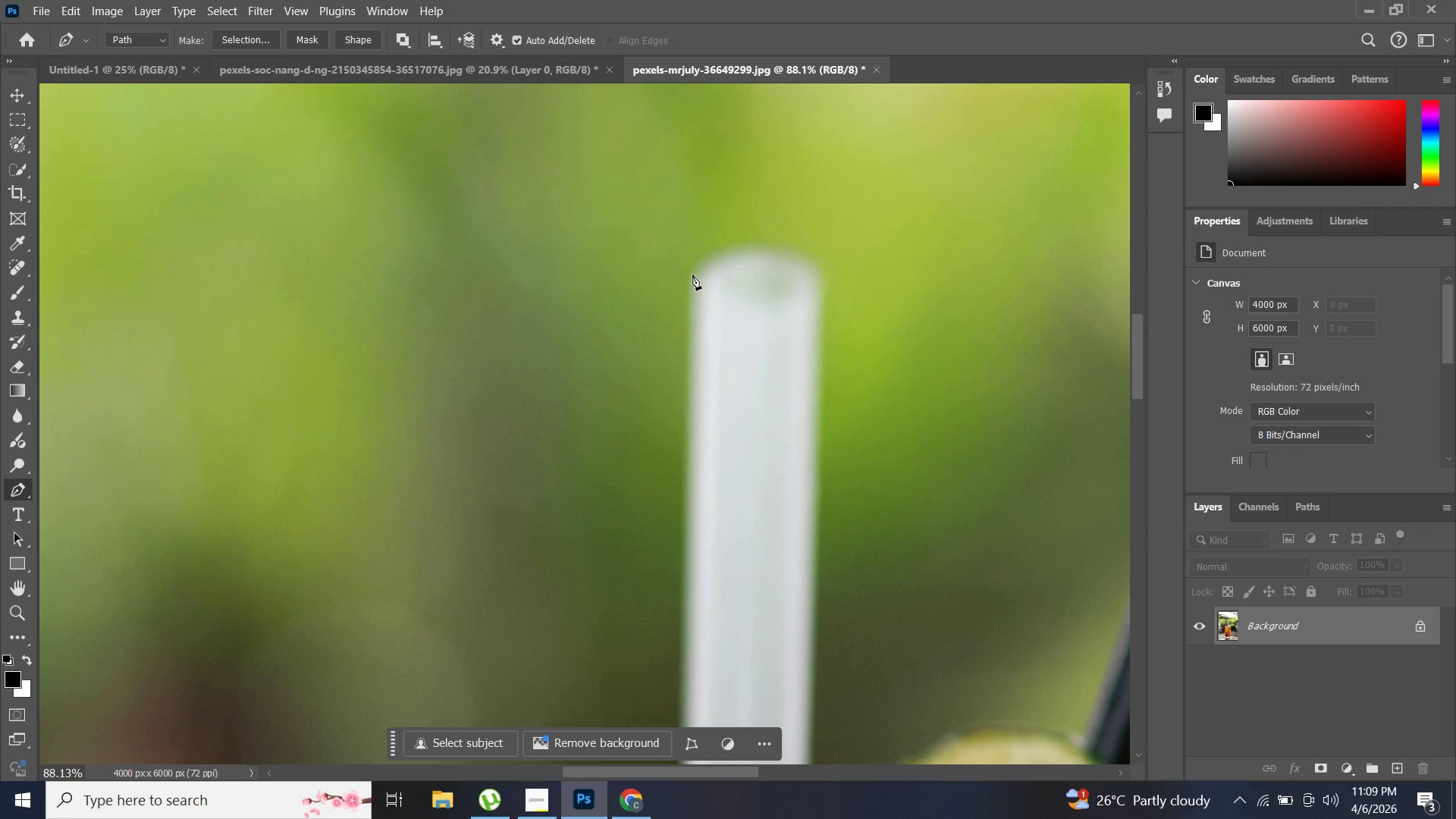 
hold_key(key=AltLeft, duration=1.05)
scroll: coordinate [695, 276], scroll_direction: up, amount: 8.0
 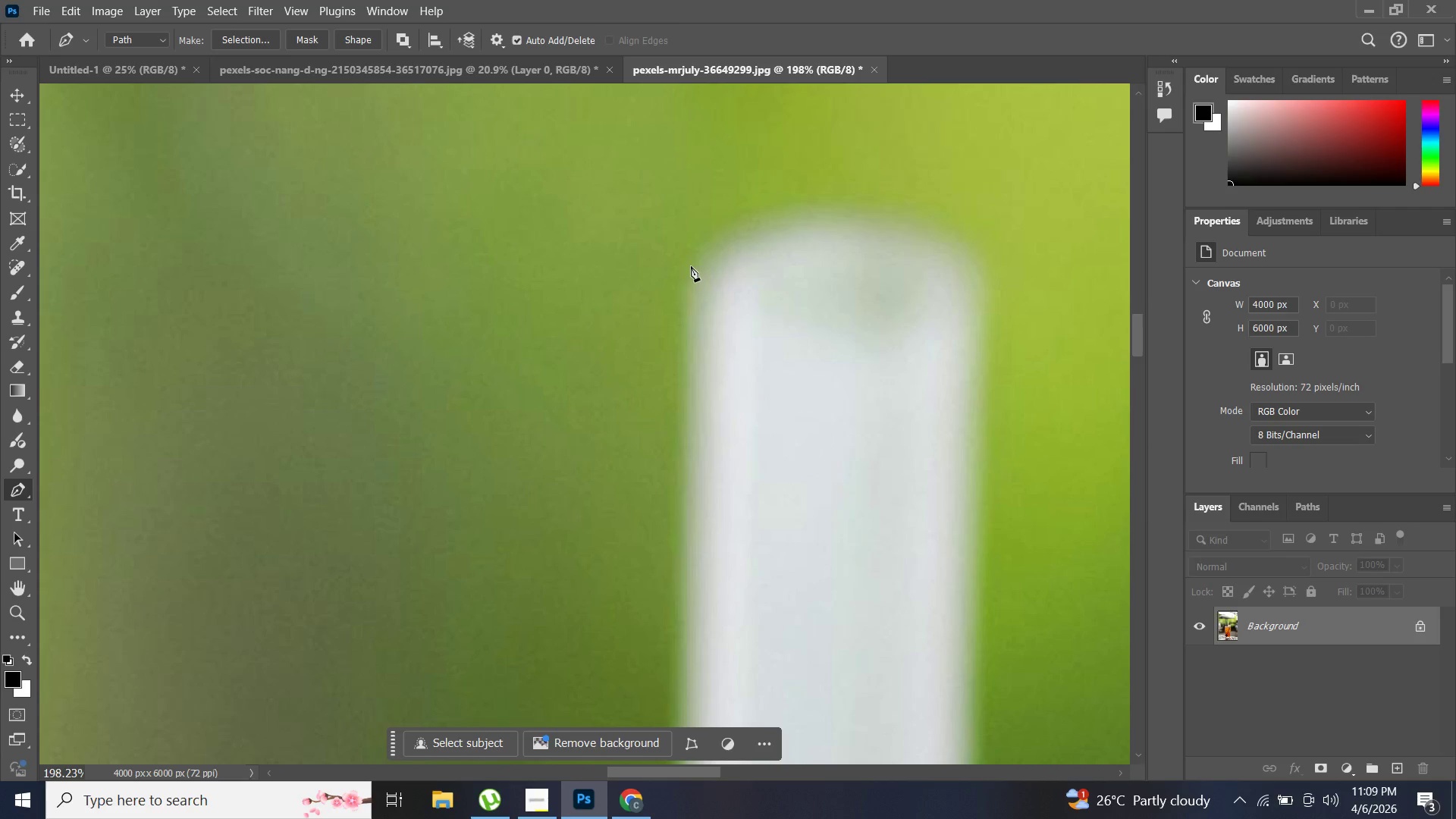 
left_click([691, 266])
 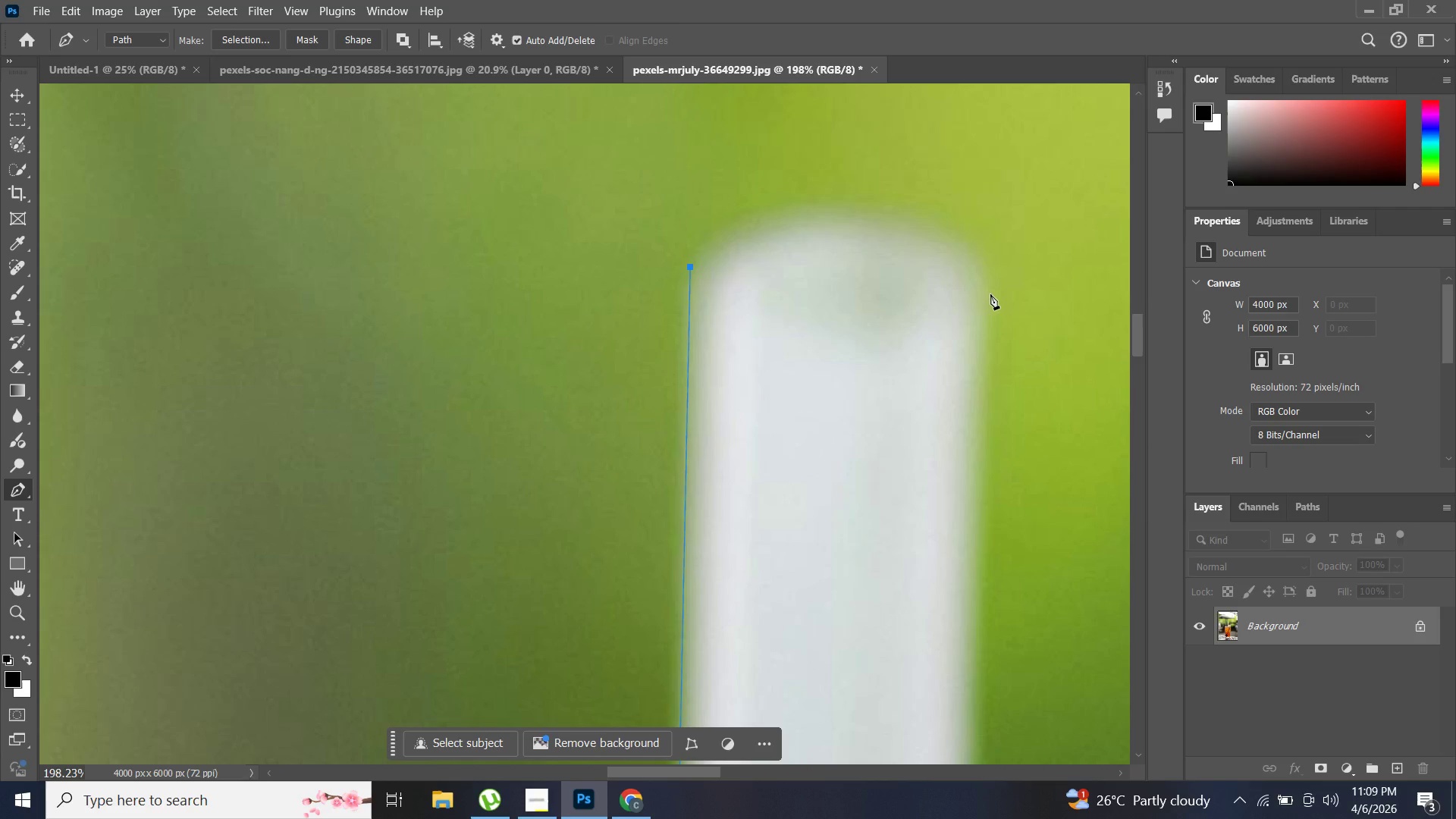 
left_click_drag(start_coordinate=[990, 294], to_coordinate=[1115, 452])
 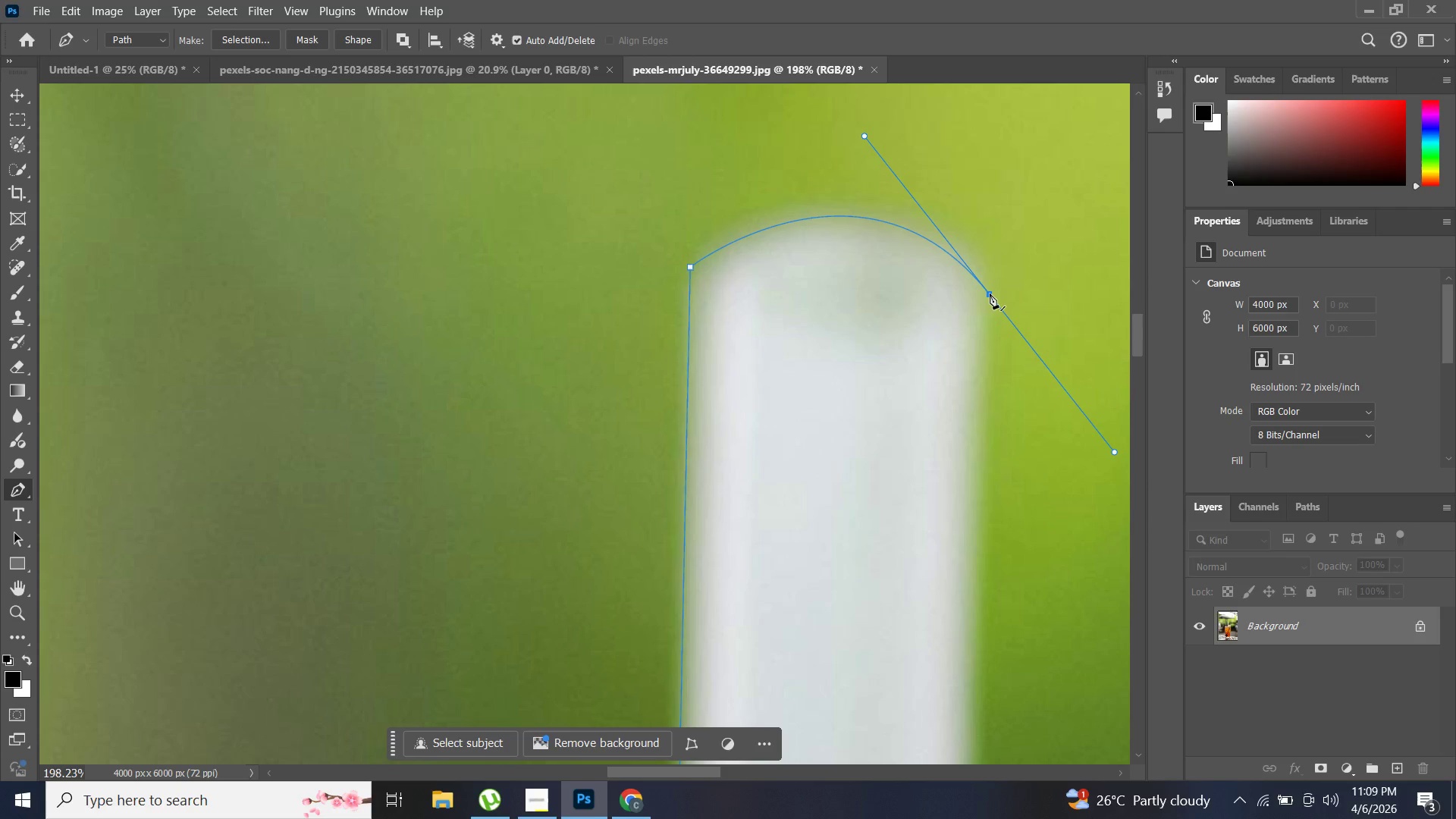 
left_click([990, 293])
 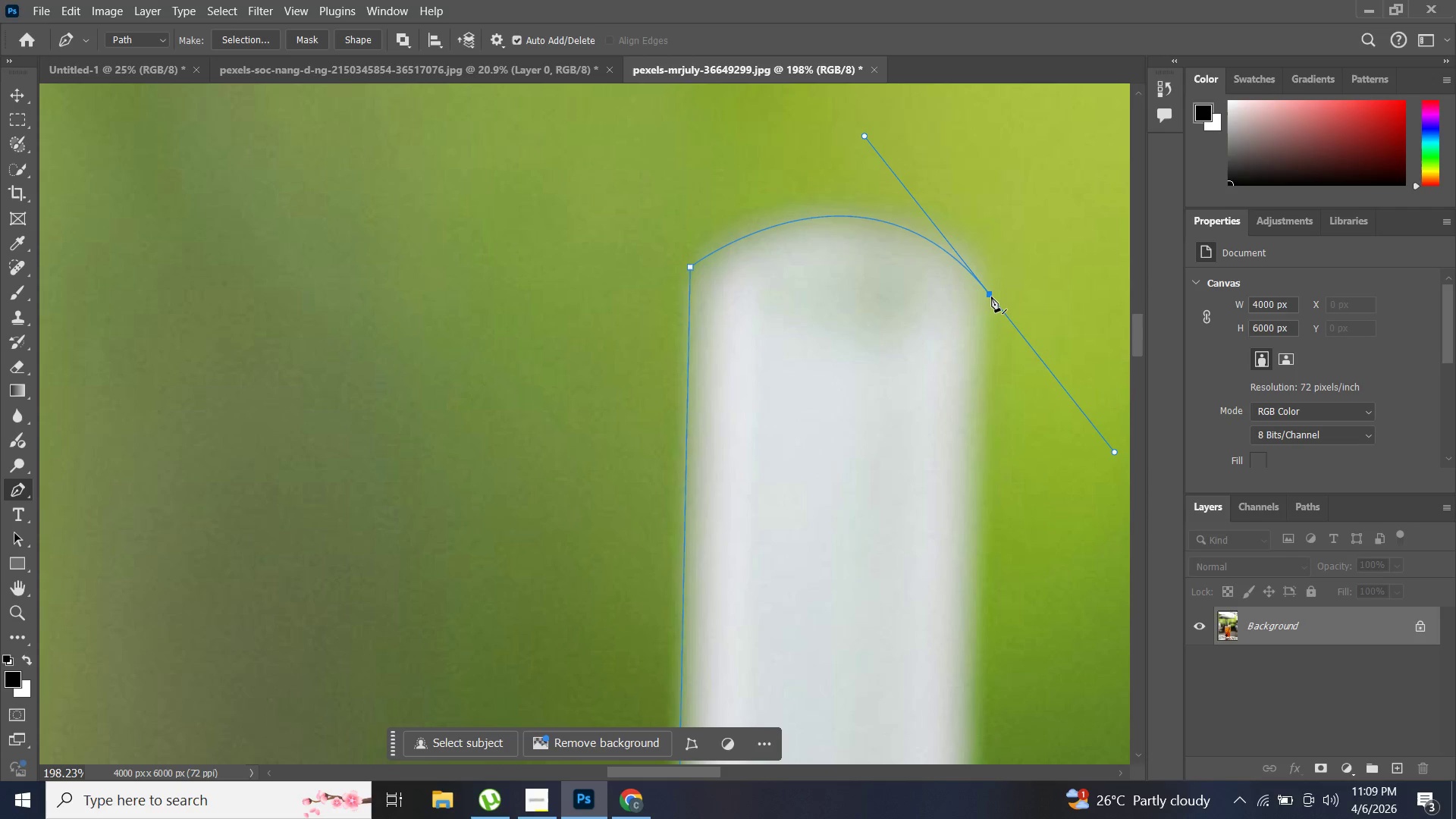 
left_click([990, 297])
 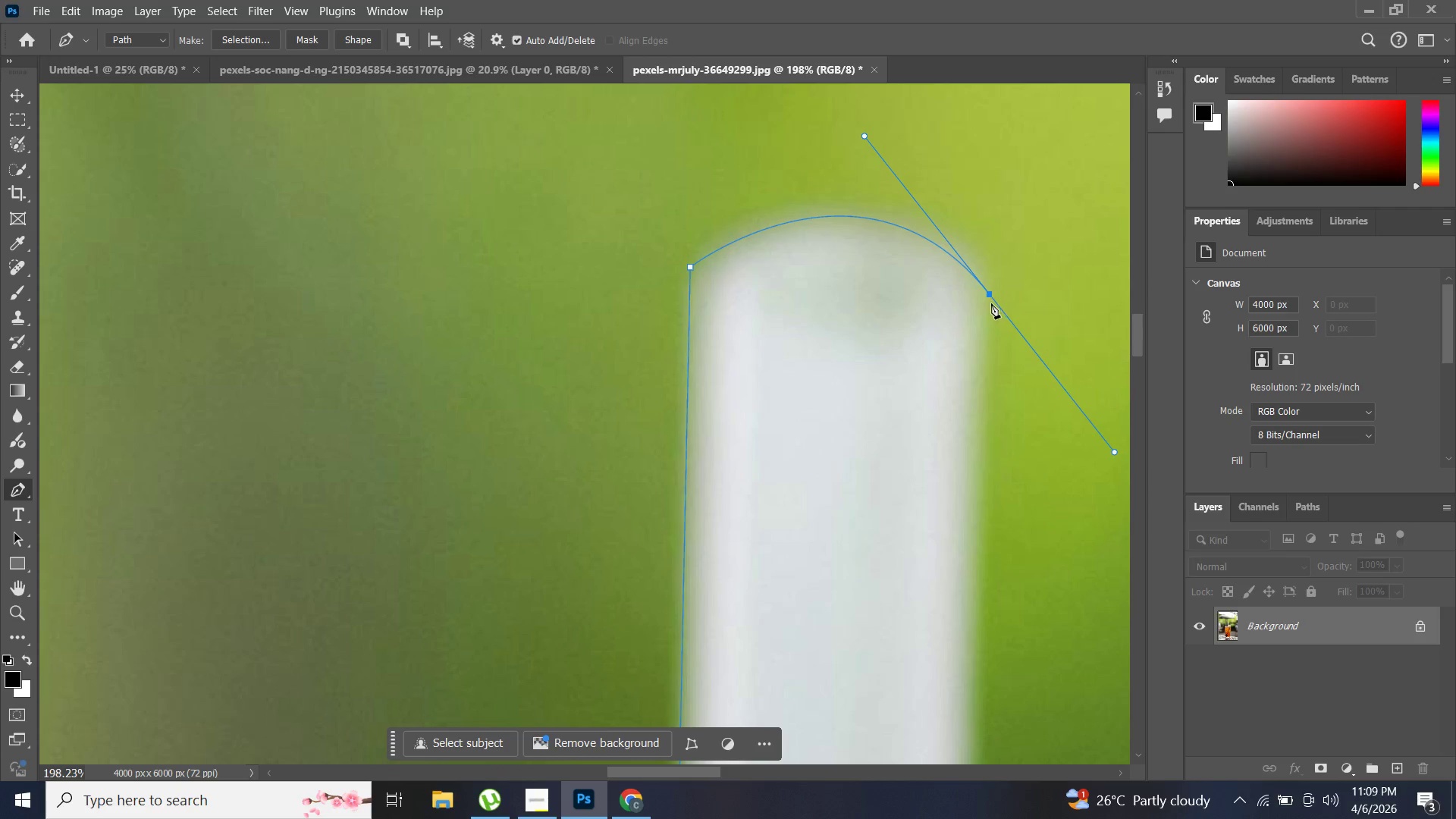 
key(Alt+AltLeft)
 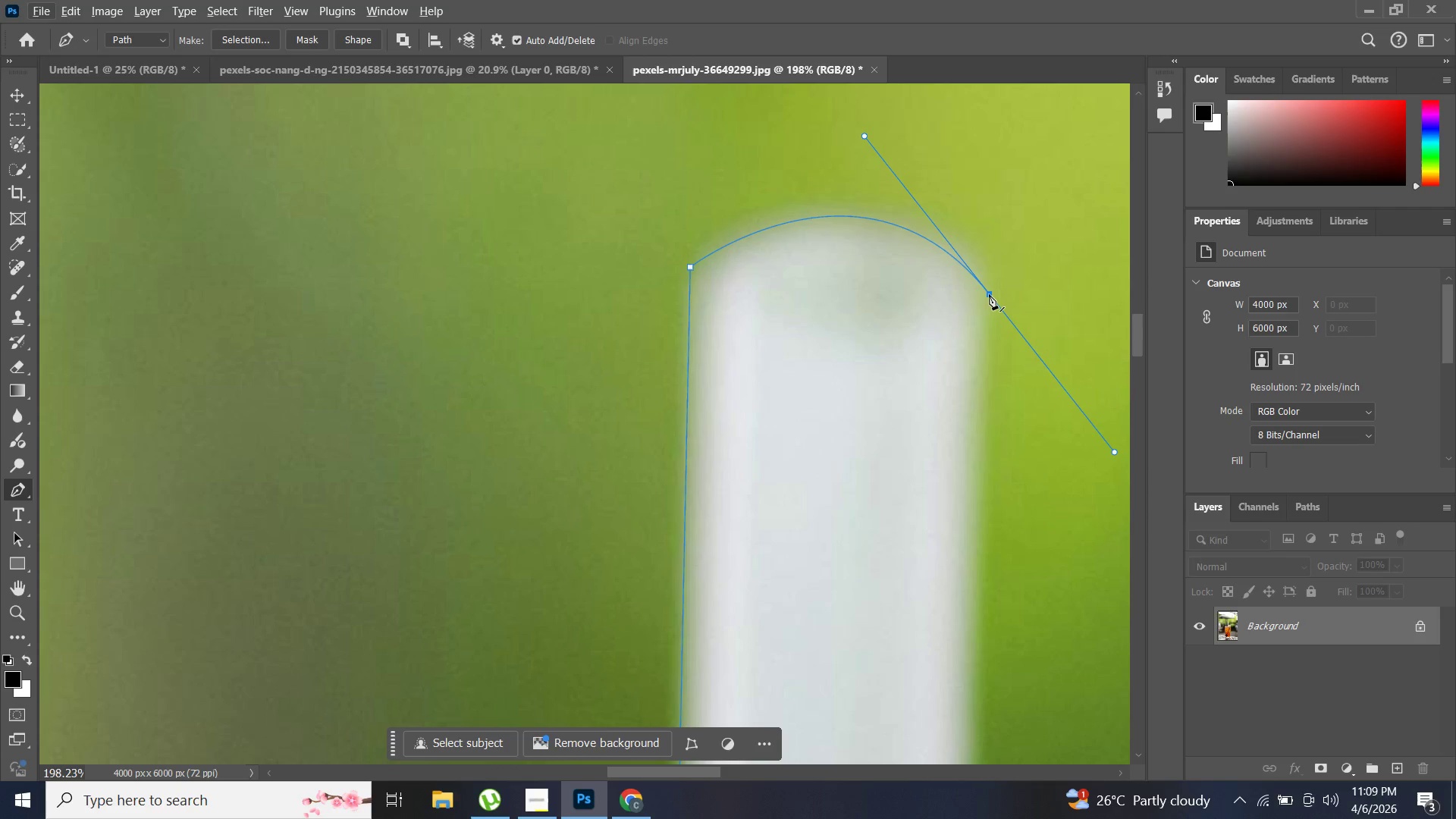 
left_click([989, 294])
 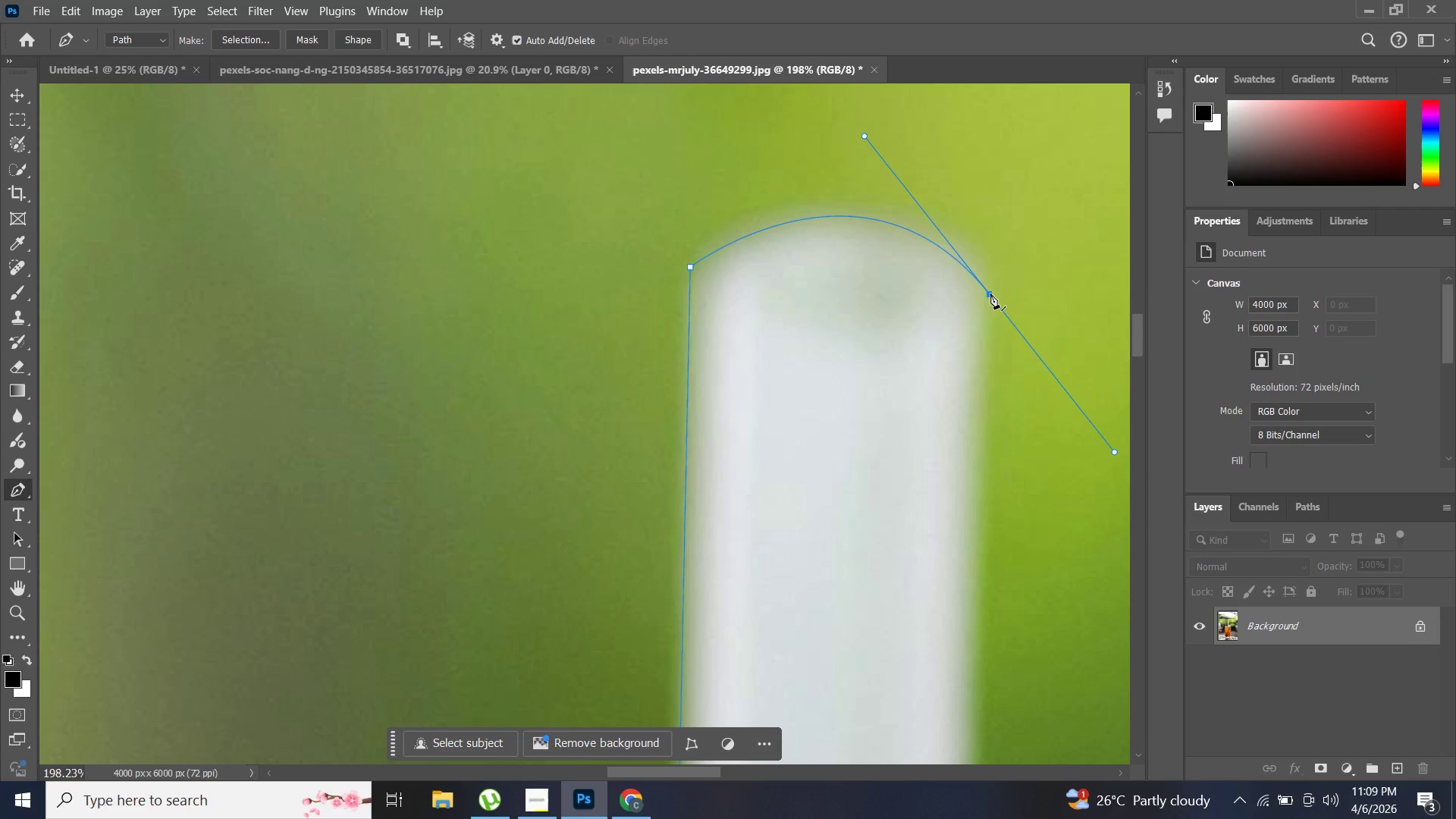 
left_click([990, 293])
 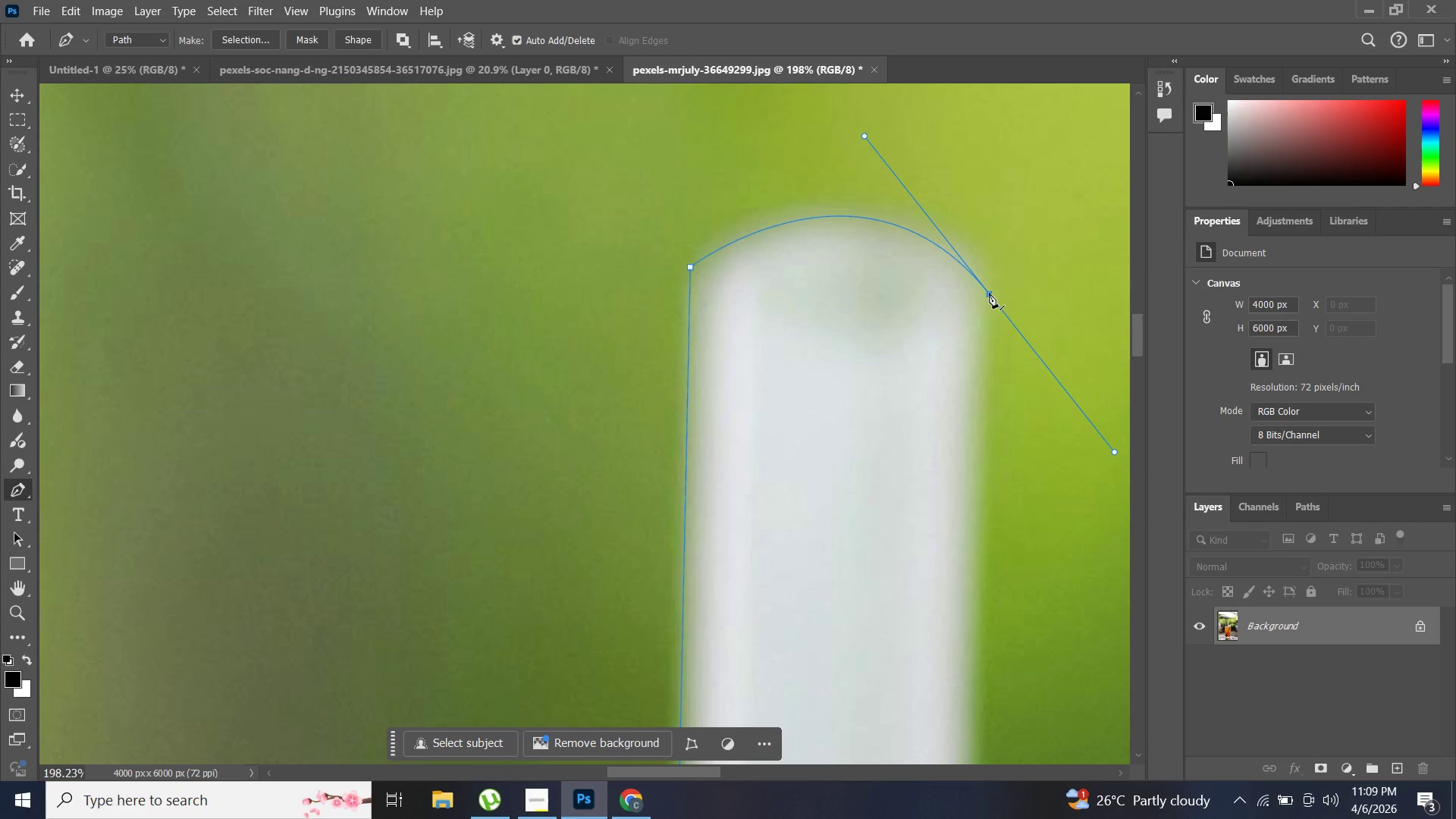 
hold_key(key=AltLeft, duration=1.16)
left_click([987, 295])
 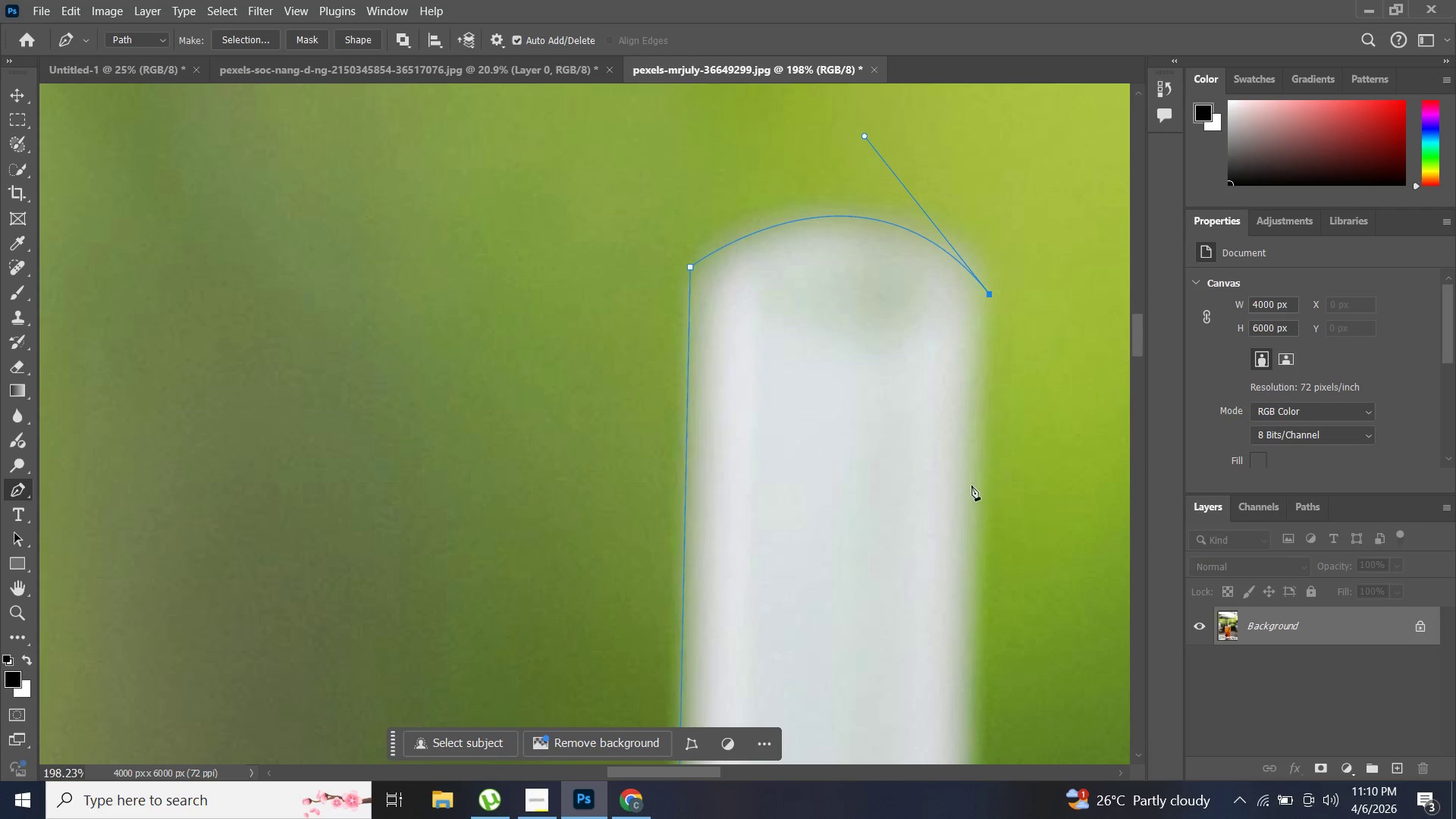 
hold_key(key=AltLeft, duration=0.58)
scroll: coordinate [1005, 551], scroll_direction: down, amount: 41.0
 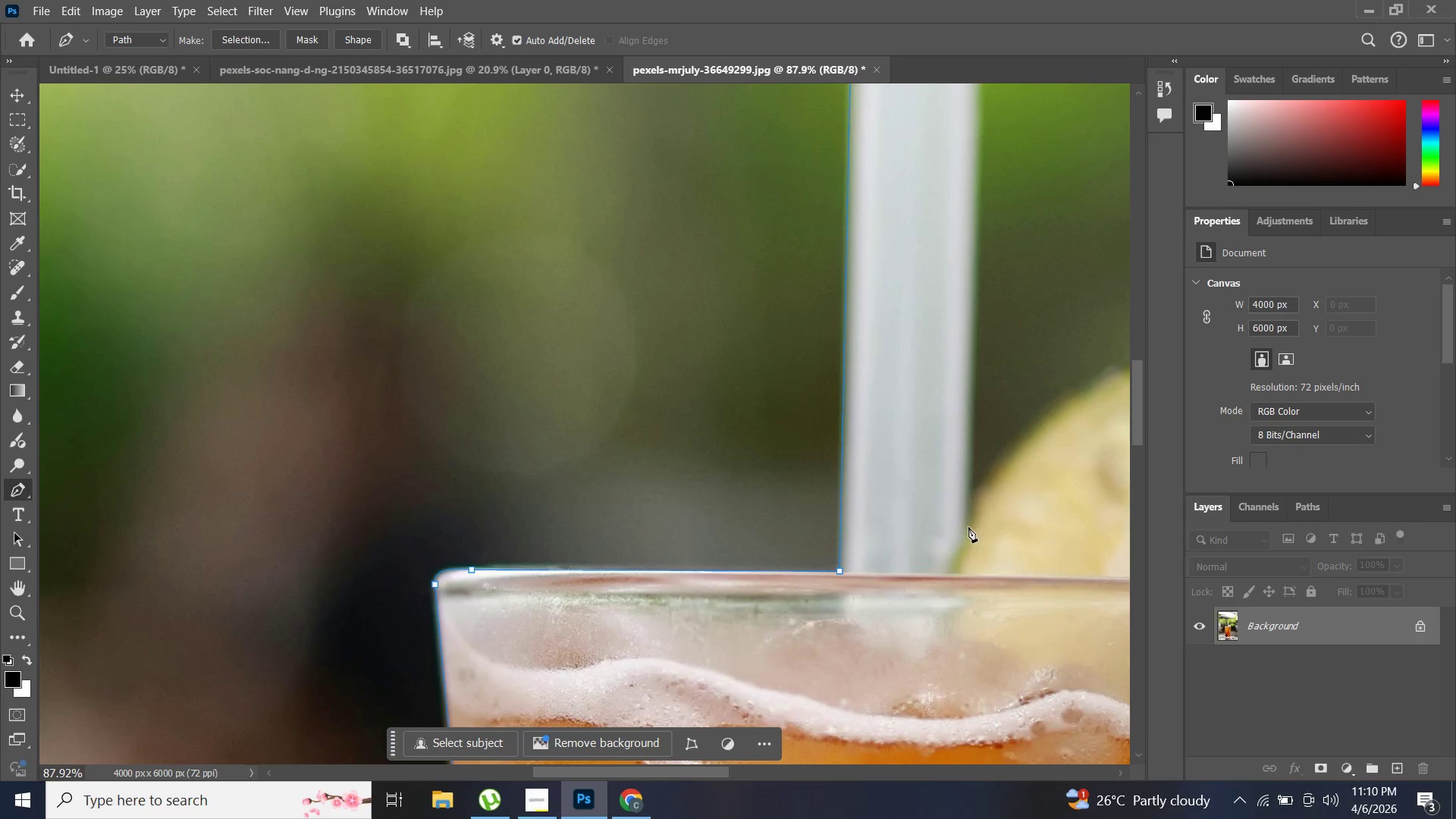 
hold_key(key=AltLeft, duration=0.83)
left_click([967, 527])
 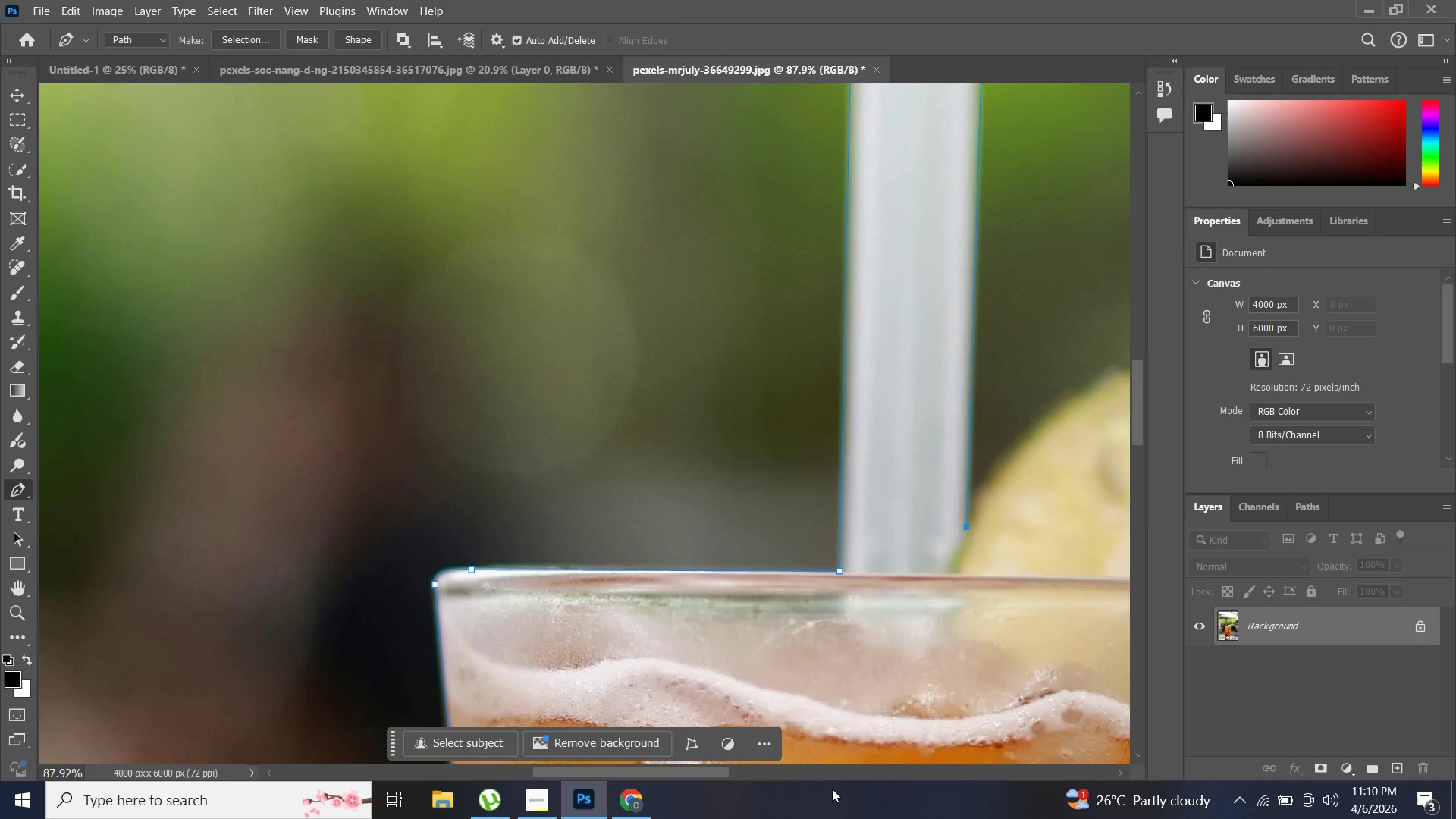 
left_click_drag(start_coordinate=[686, 769], to_coordinate=[780, 777])
 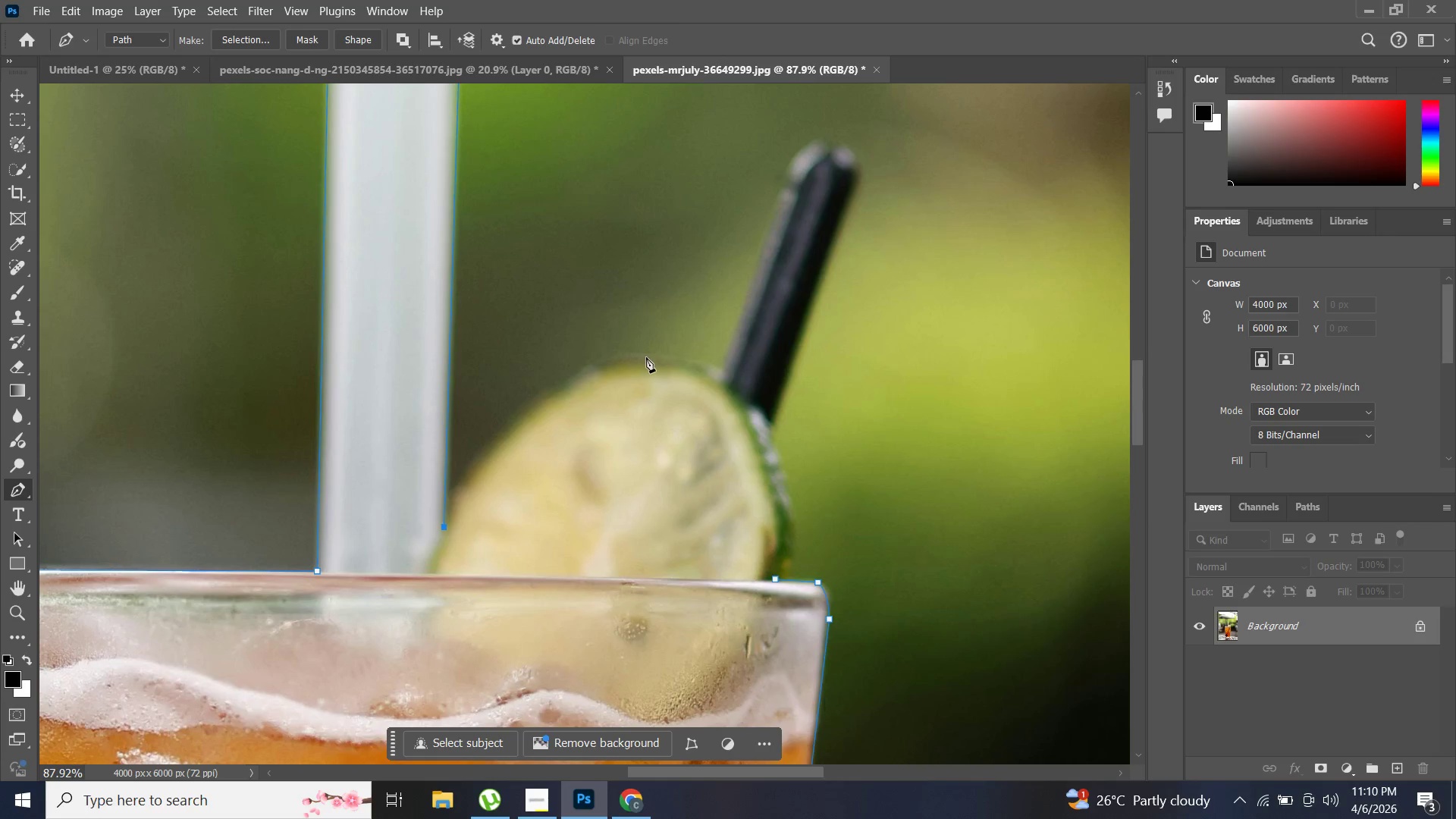 
left_click_drag(start_coordinate=[647, 355], to_coordinate=[805, 329])
 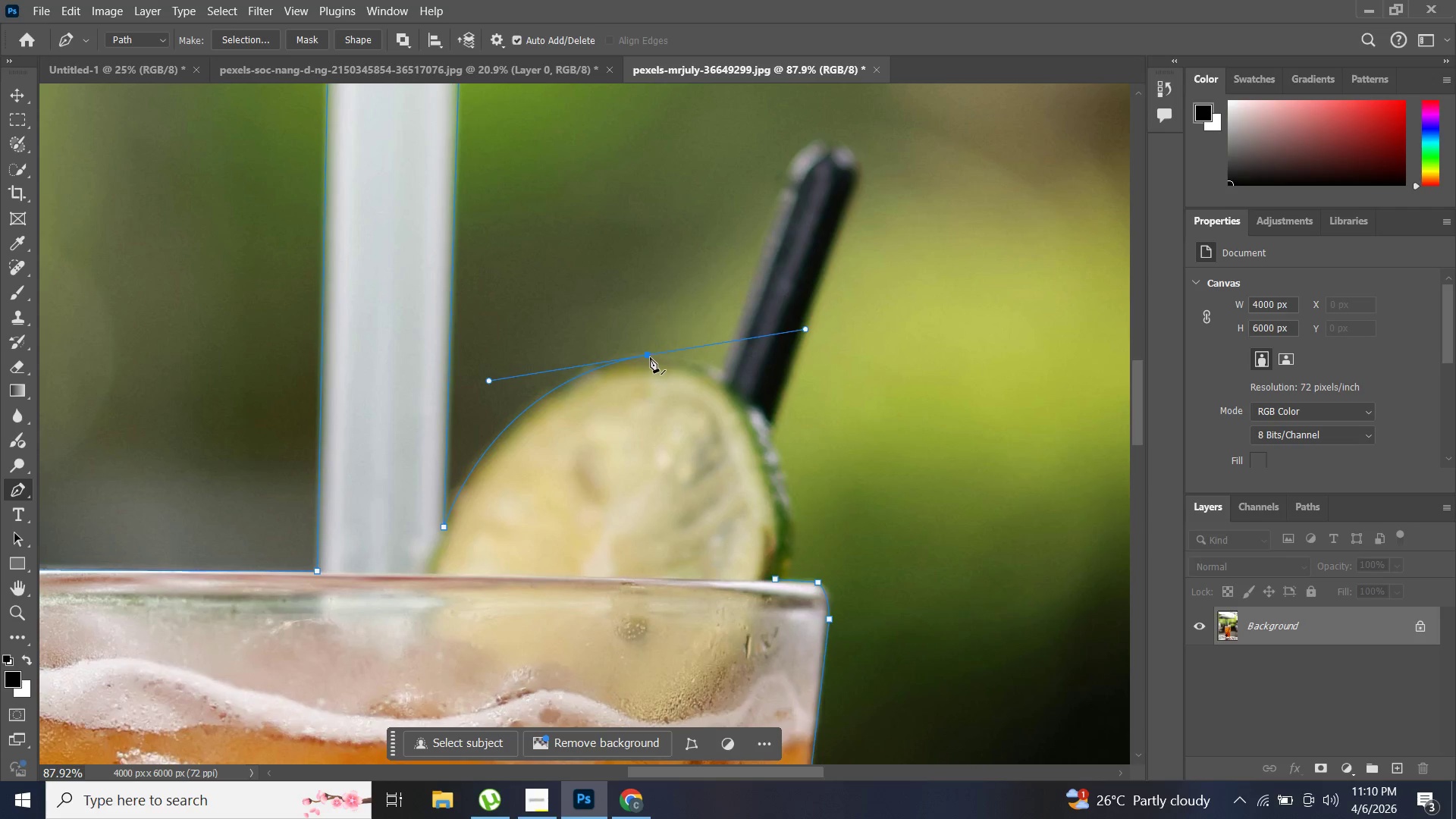 
left_click([648, 356])
 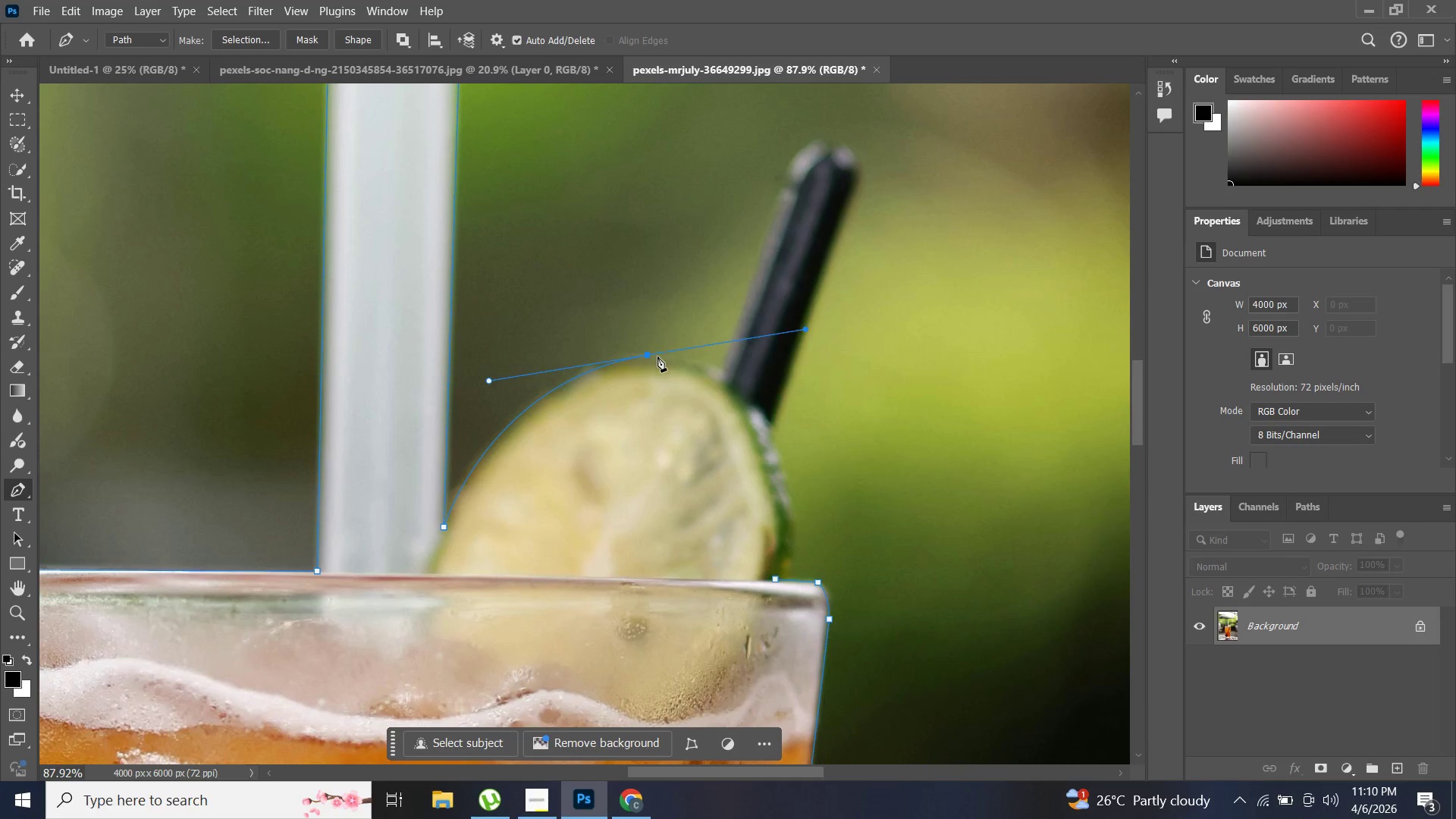 
hold_key(key=AltLeft, duration=1.17)
left_click([650, 356])
 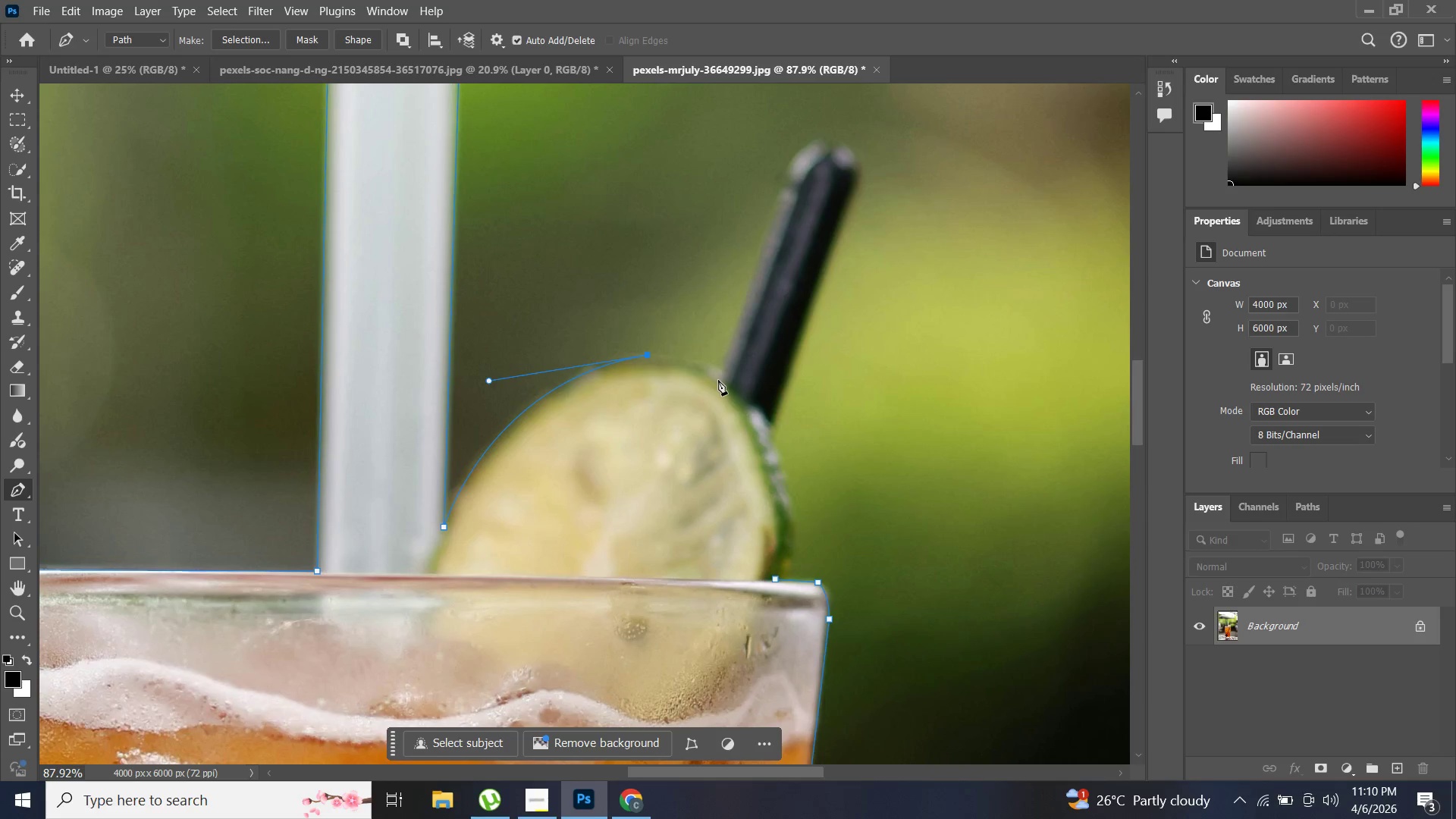 
hold_key(key=AltLeft, duration=0.77)
scroll: coordinate [727, 380], scroll_direction: up, amount: 11.0
 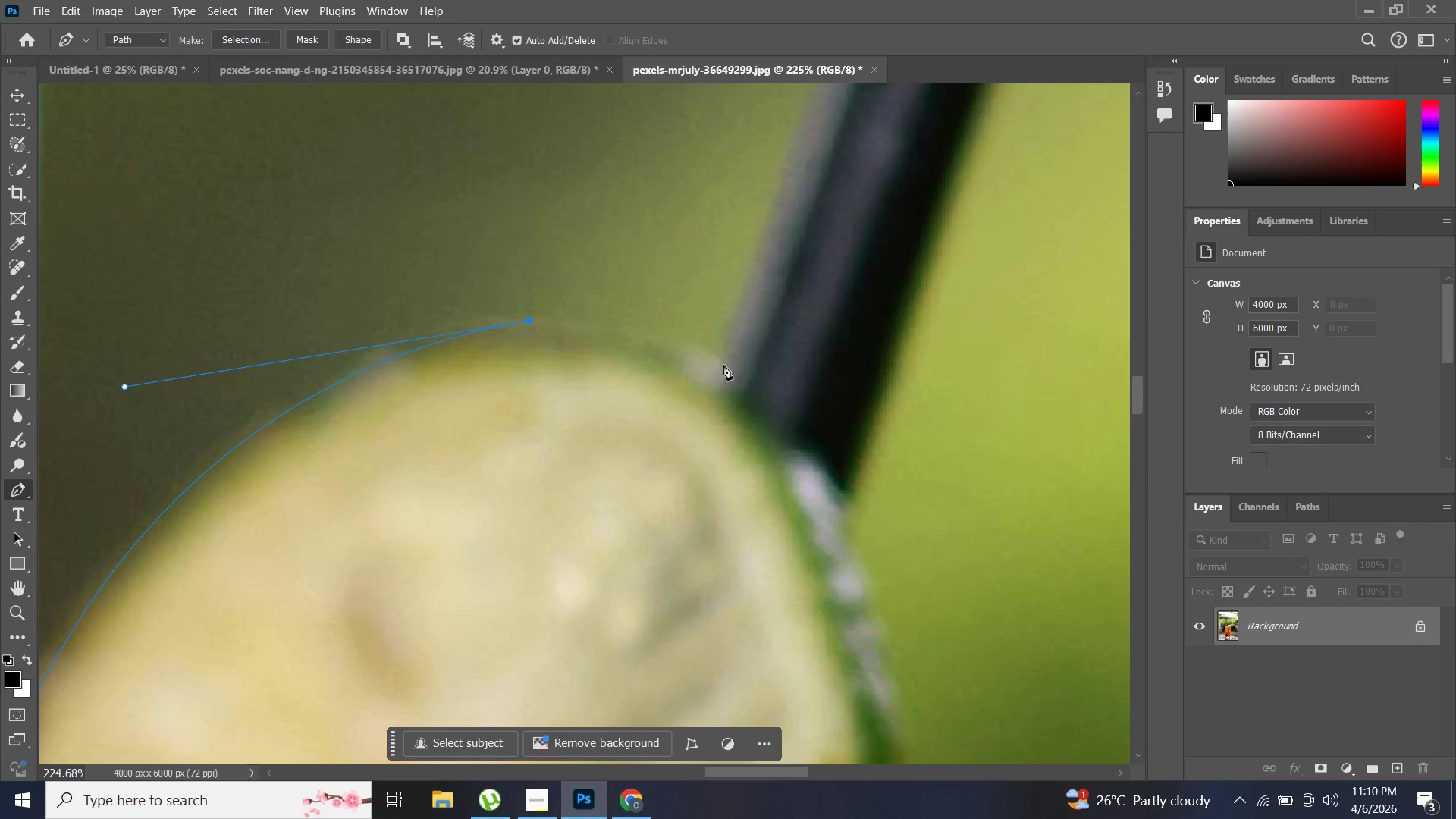 
left_click_drag(start_coordinate=[723, 363], to_coordinate=[829, 394])
 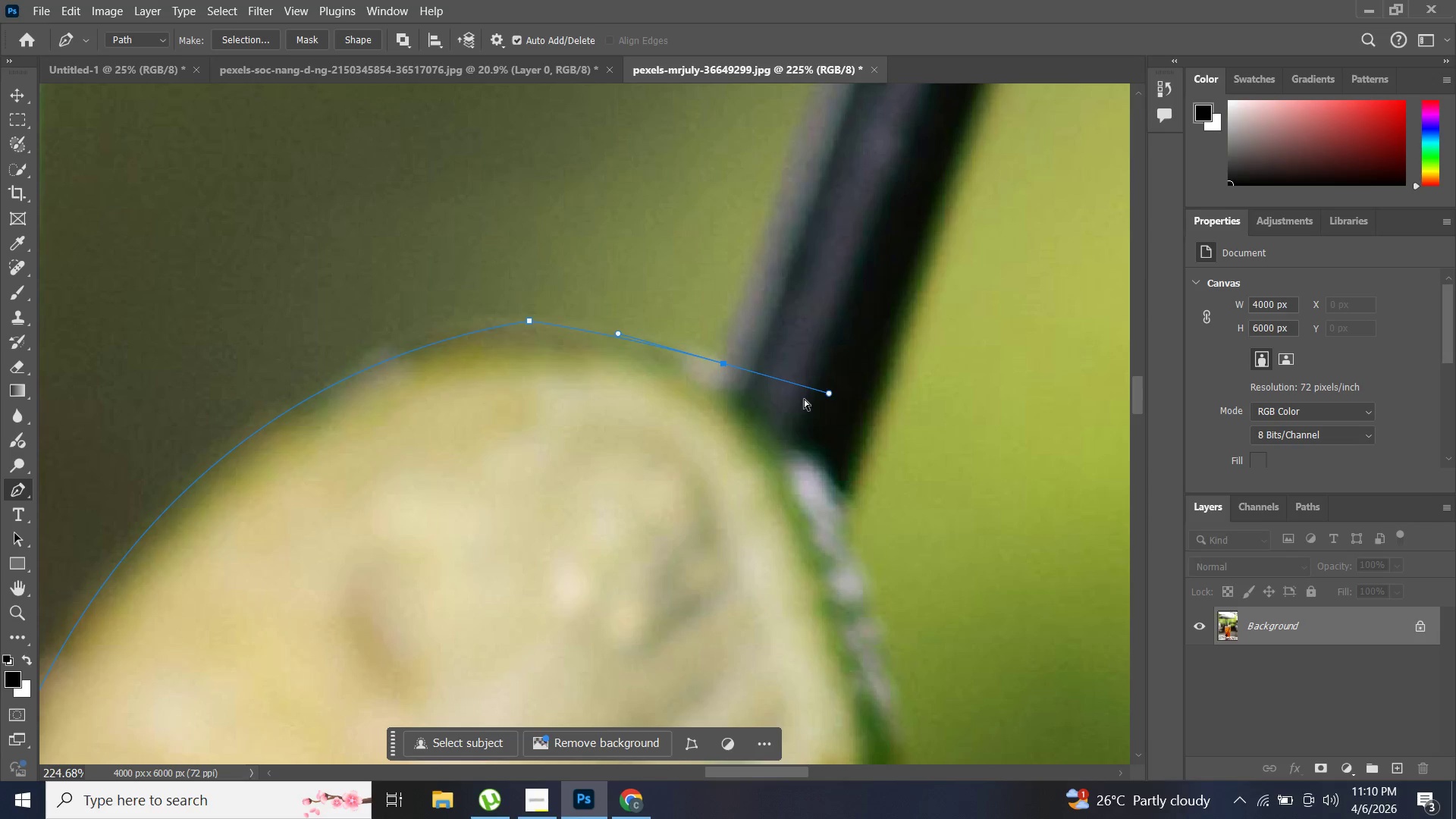 
key(Control+Z)
 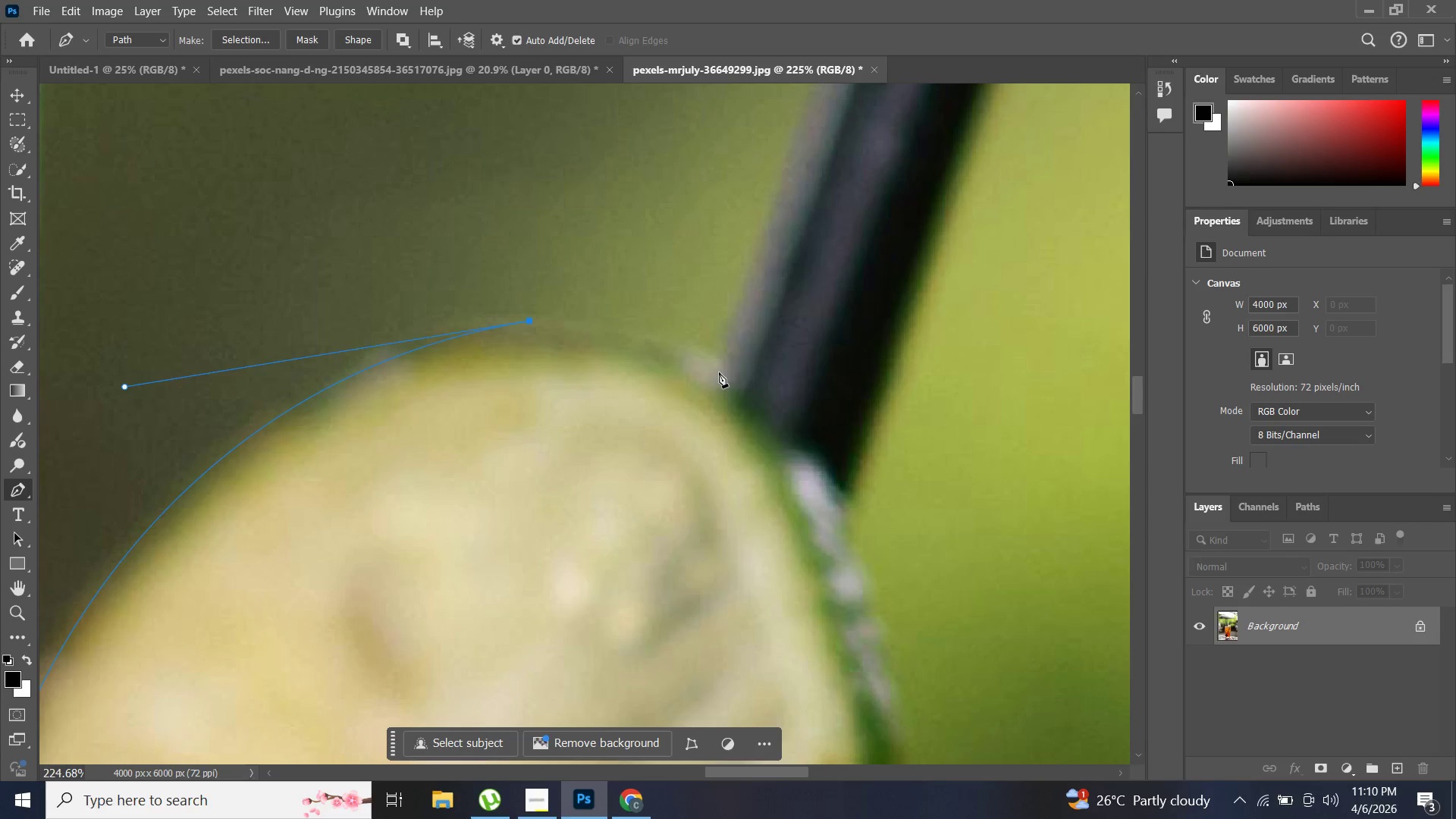 
hold_key(key=AltLeft, duration=0.36)
scroll: coordinate [733, 381], scroll_direction: up, amount: 6.0
 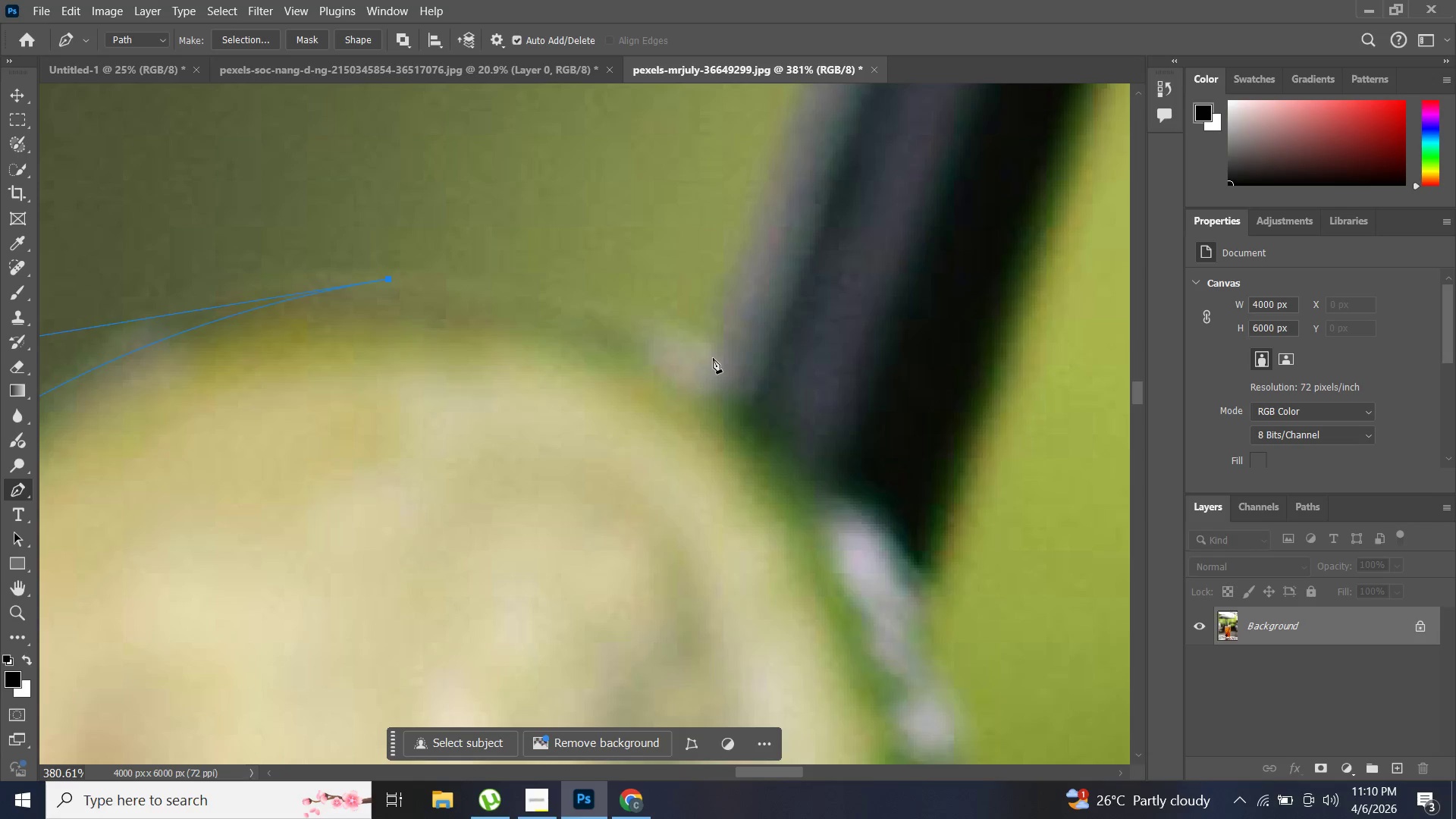 
left_click_drag(start_coordinate=[713, 358], to_coordinate=[844, 427])
 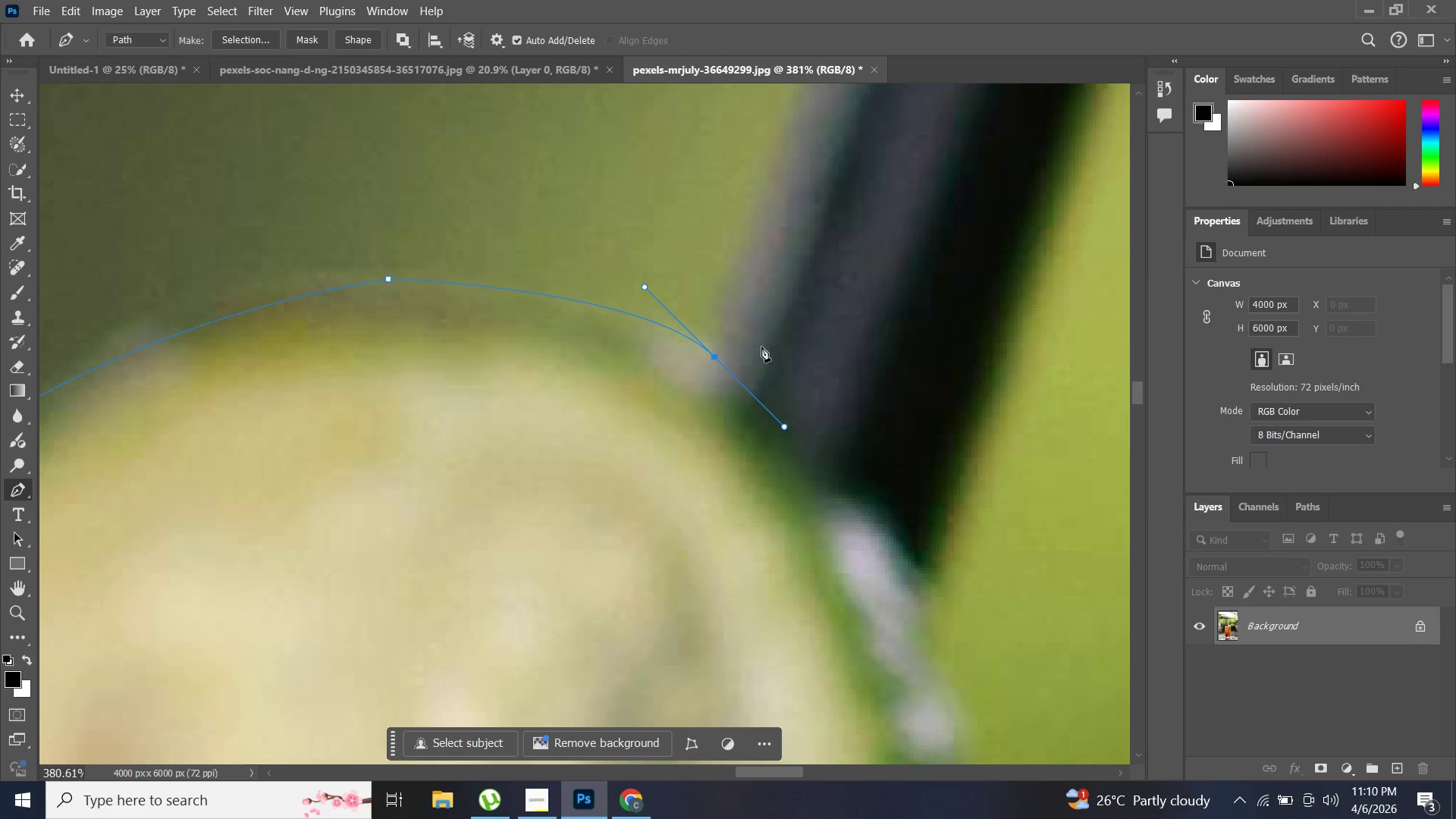 
hold_key(key=ShiftLeft, duration=1.5)
 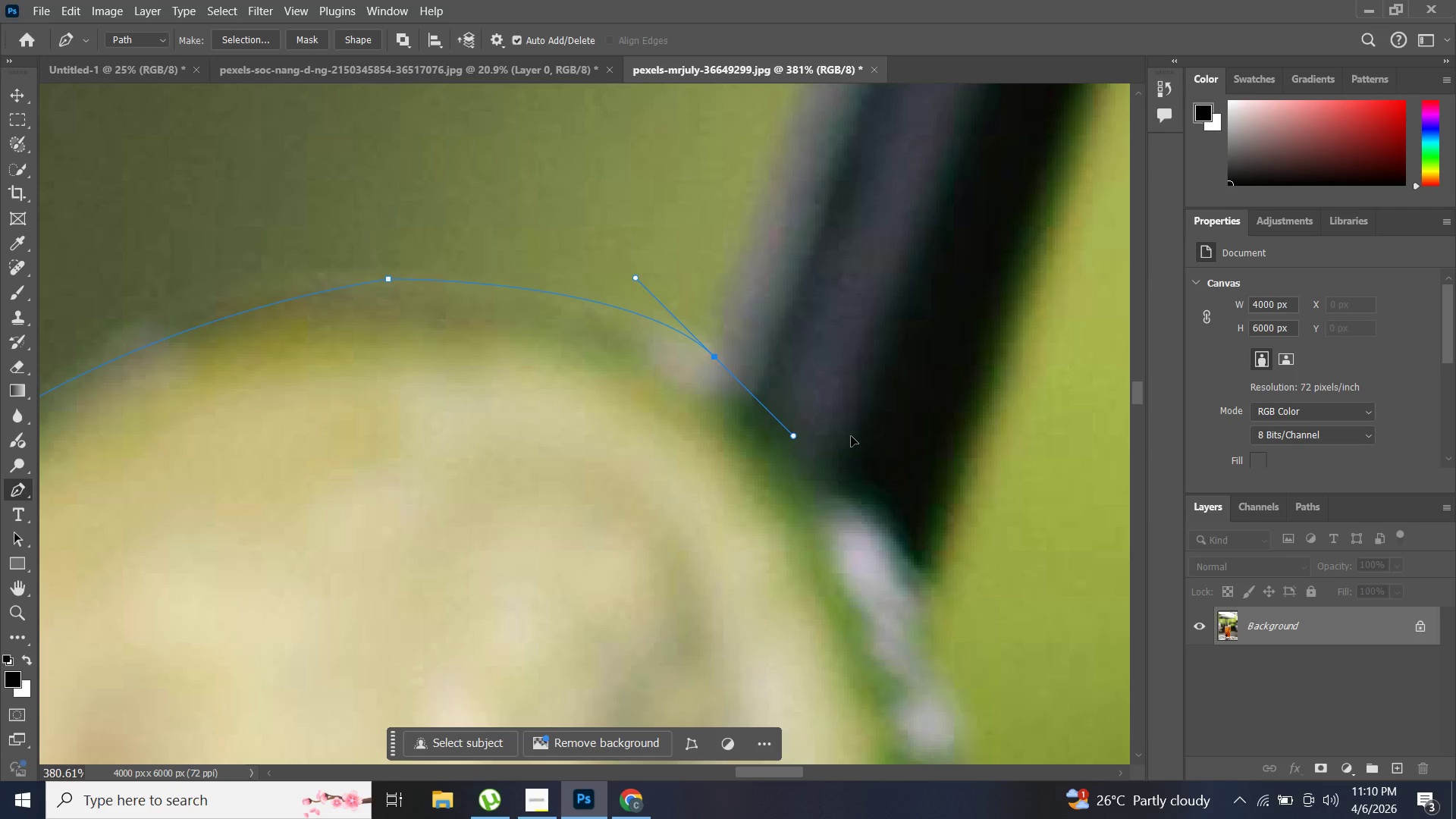 
hold_key(key=ShiftLeft, duration=1.52)
 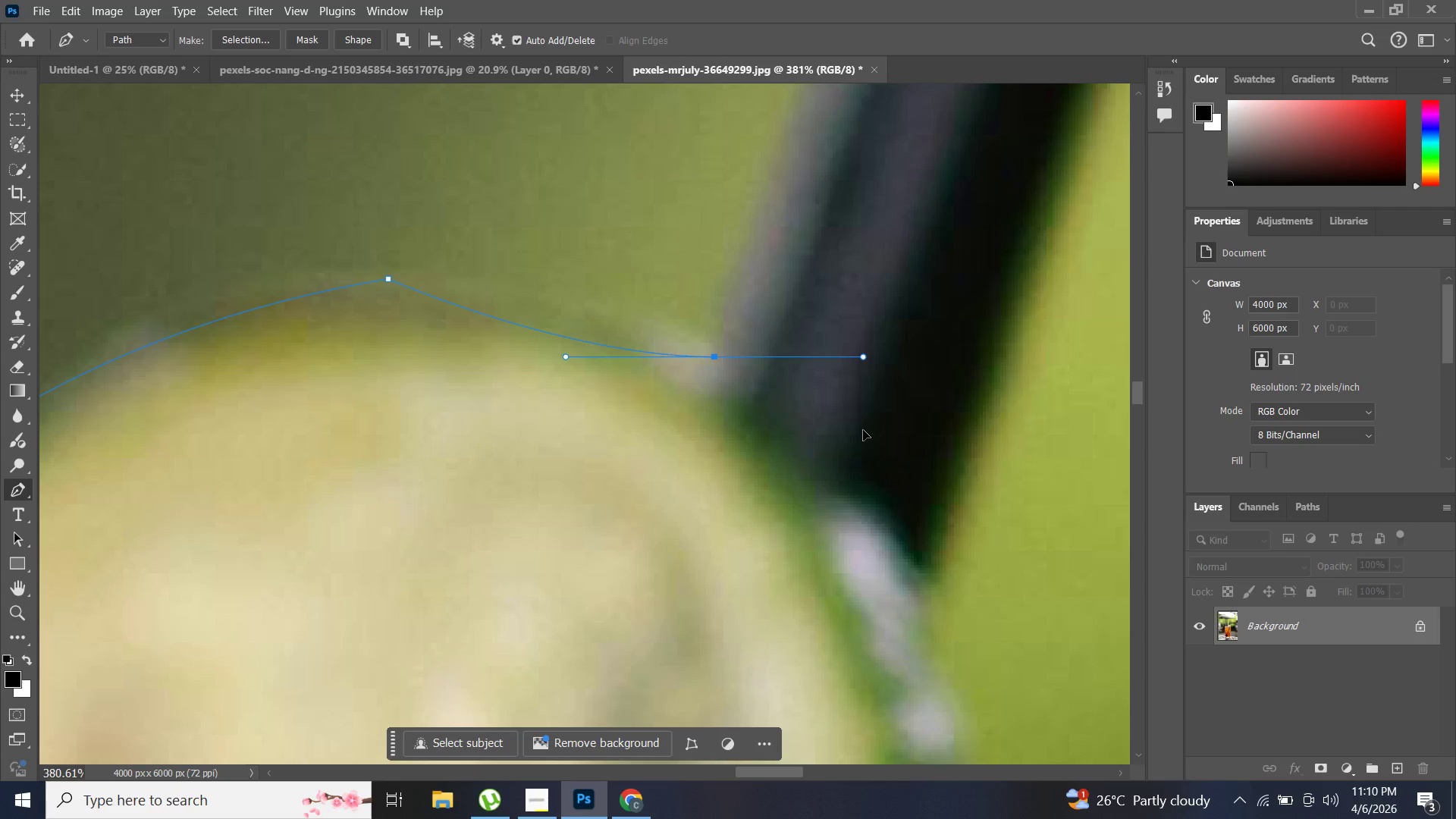 
hold_key(key=ShiftLeft, duration=1.51)
 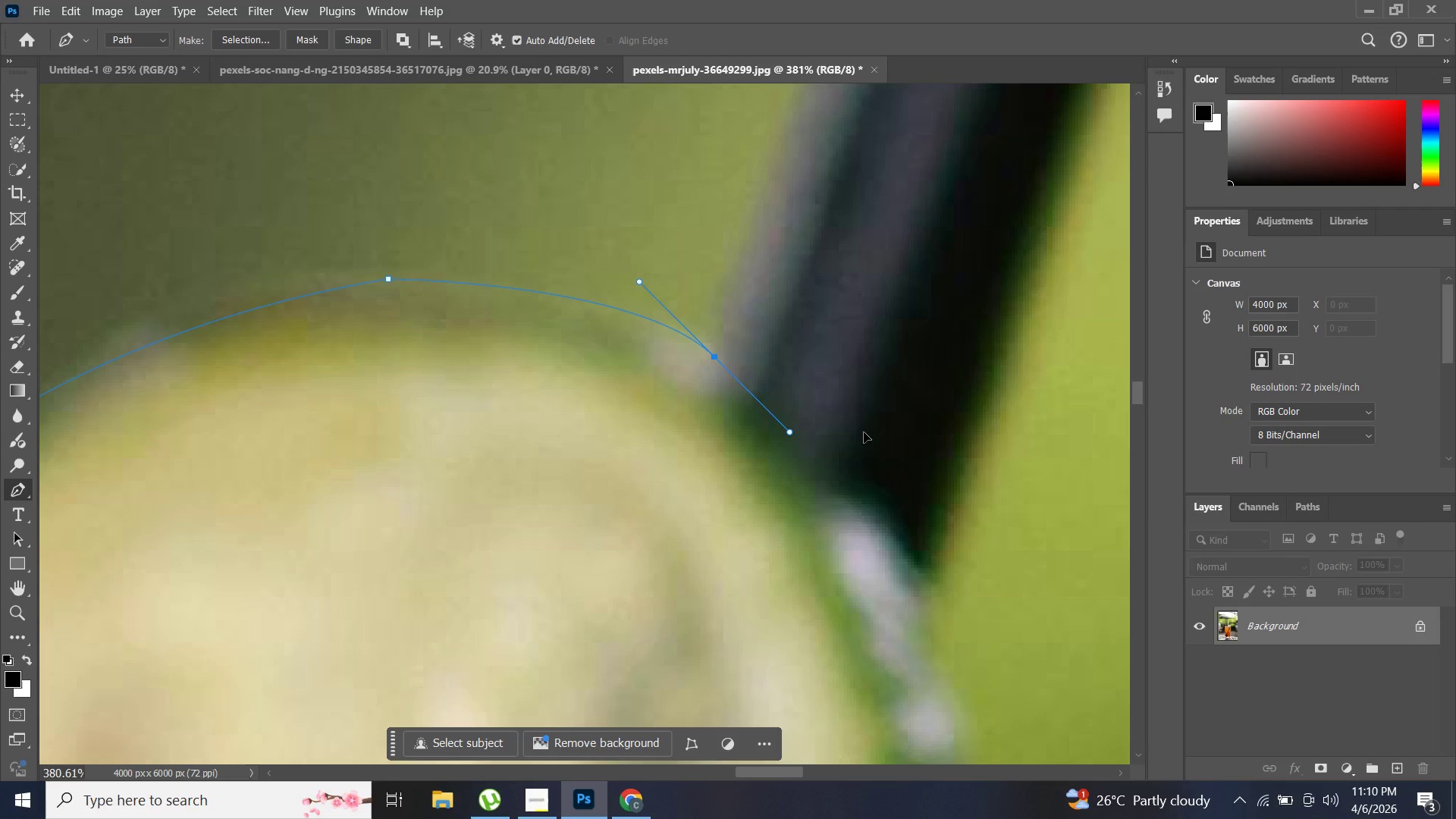 
hold_key(key=ShiftLeft, duration=1.5)
 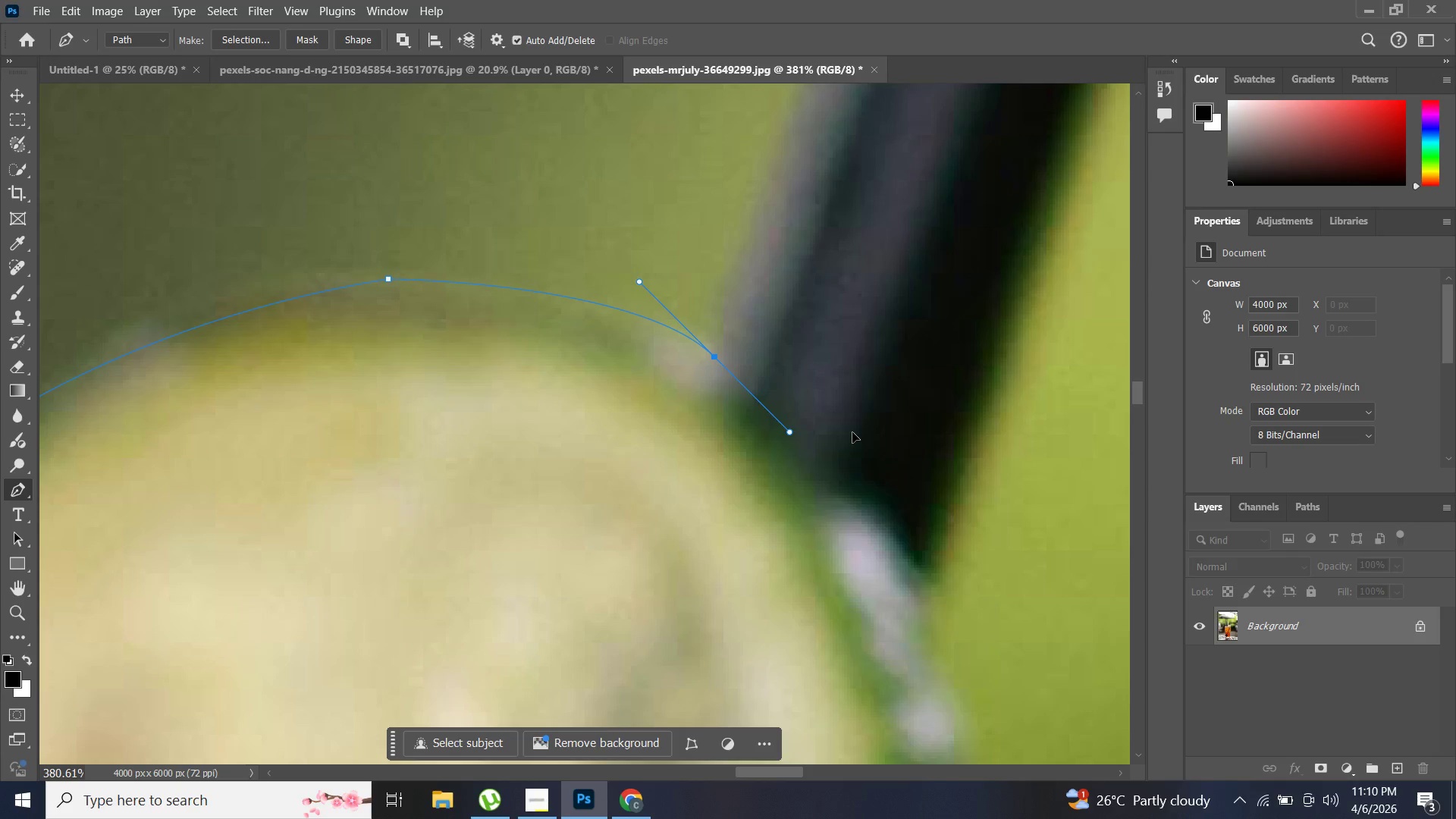 
hold_key(key=ShiftLeft, duration=1.52)
 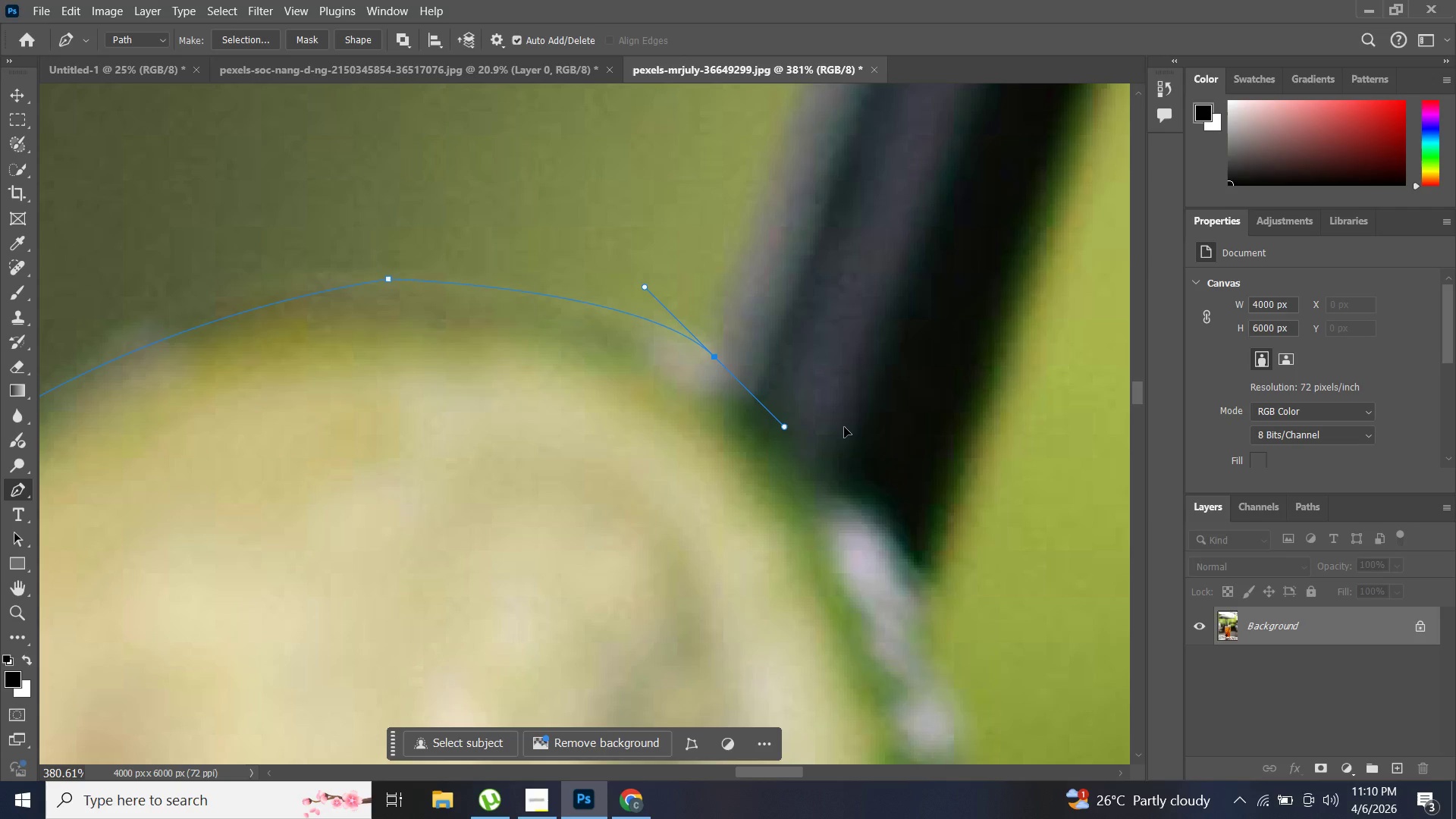 
hold_key(key=ShiftLeft, duration=0.69)
 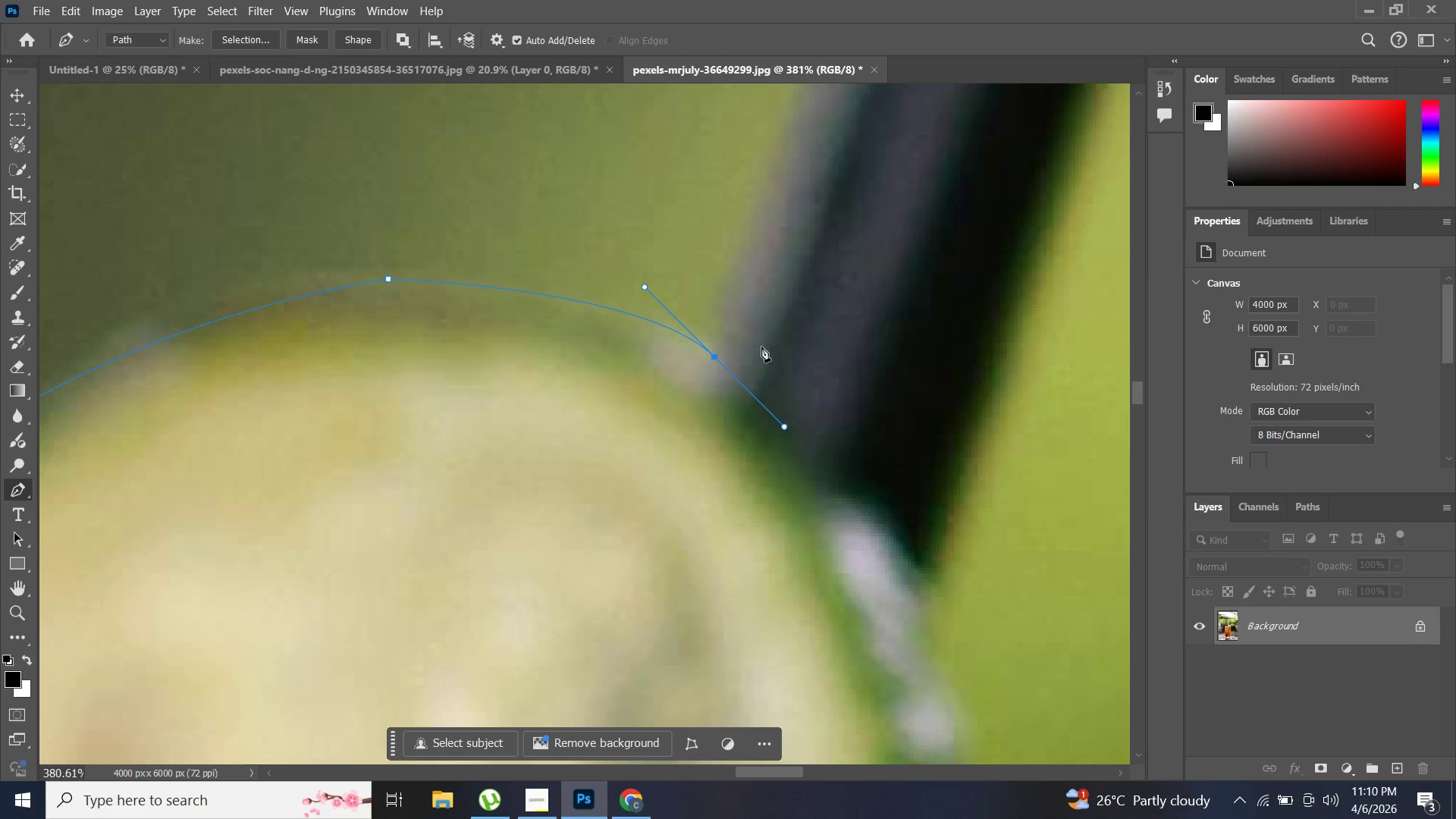 
hold_key(key=AltLeft, duration=1.17)
left_click([714, 360])
 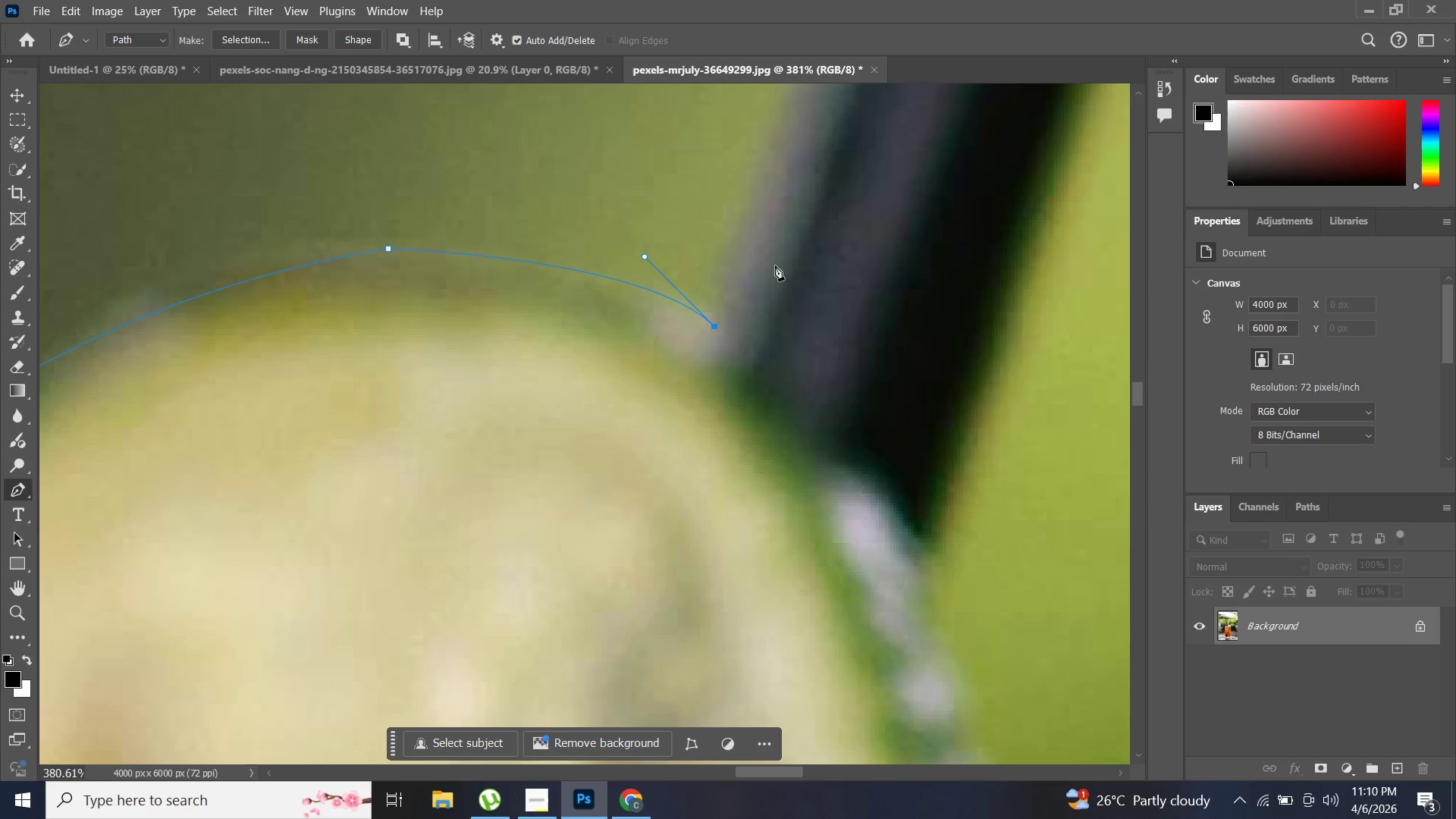 
hold_key(key=AltLeft, duration=0.62)
 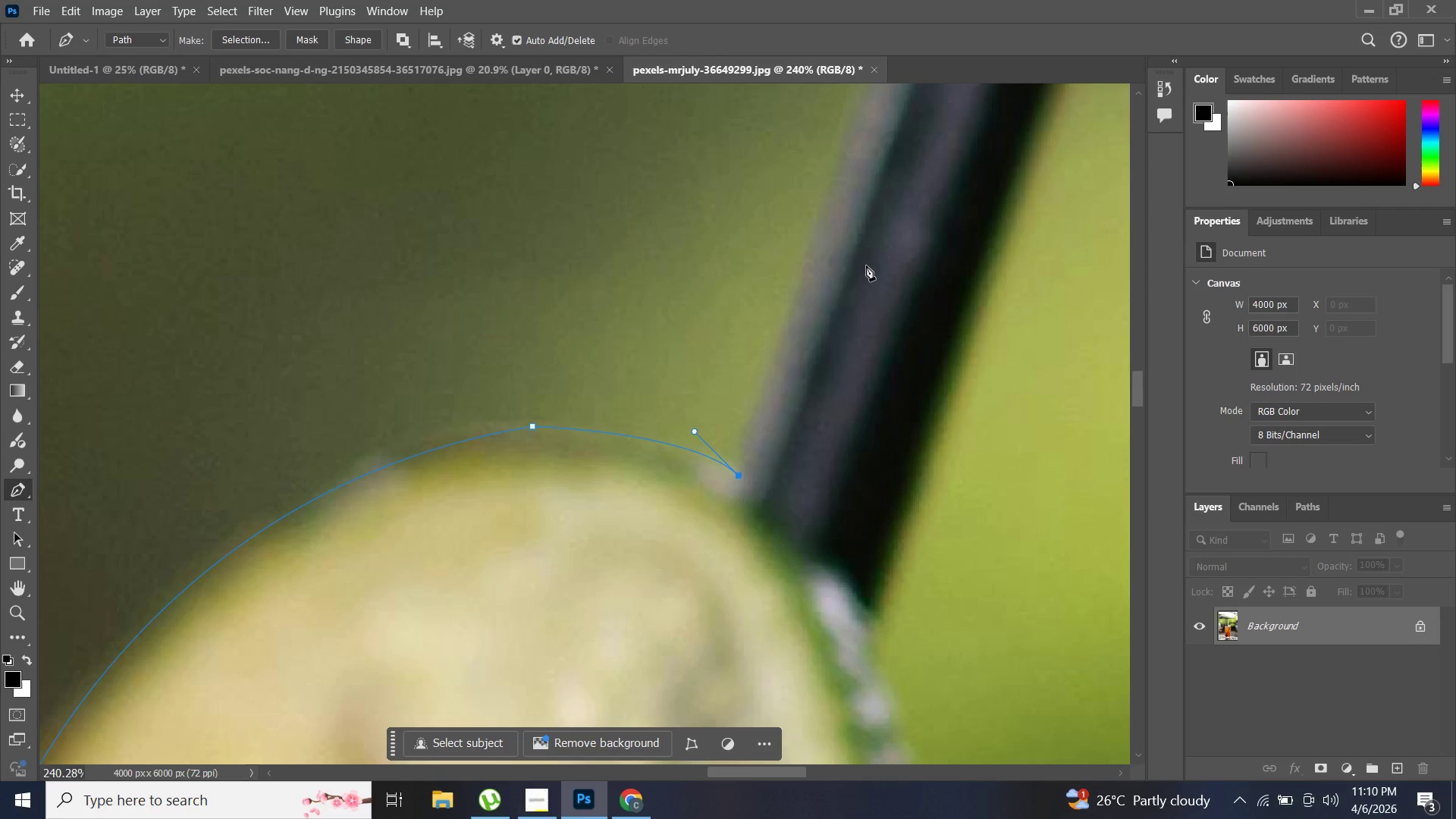 
hold_key(key=AltLeft, duration=0.89)
 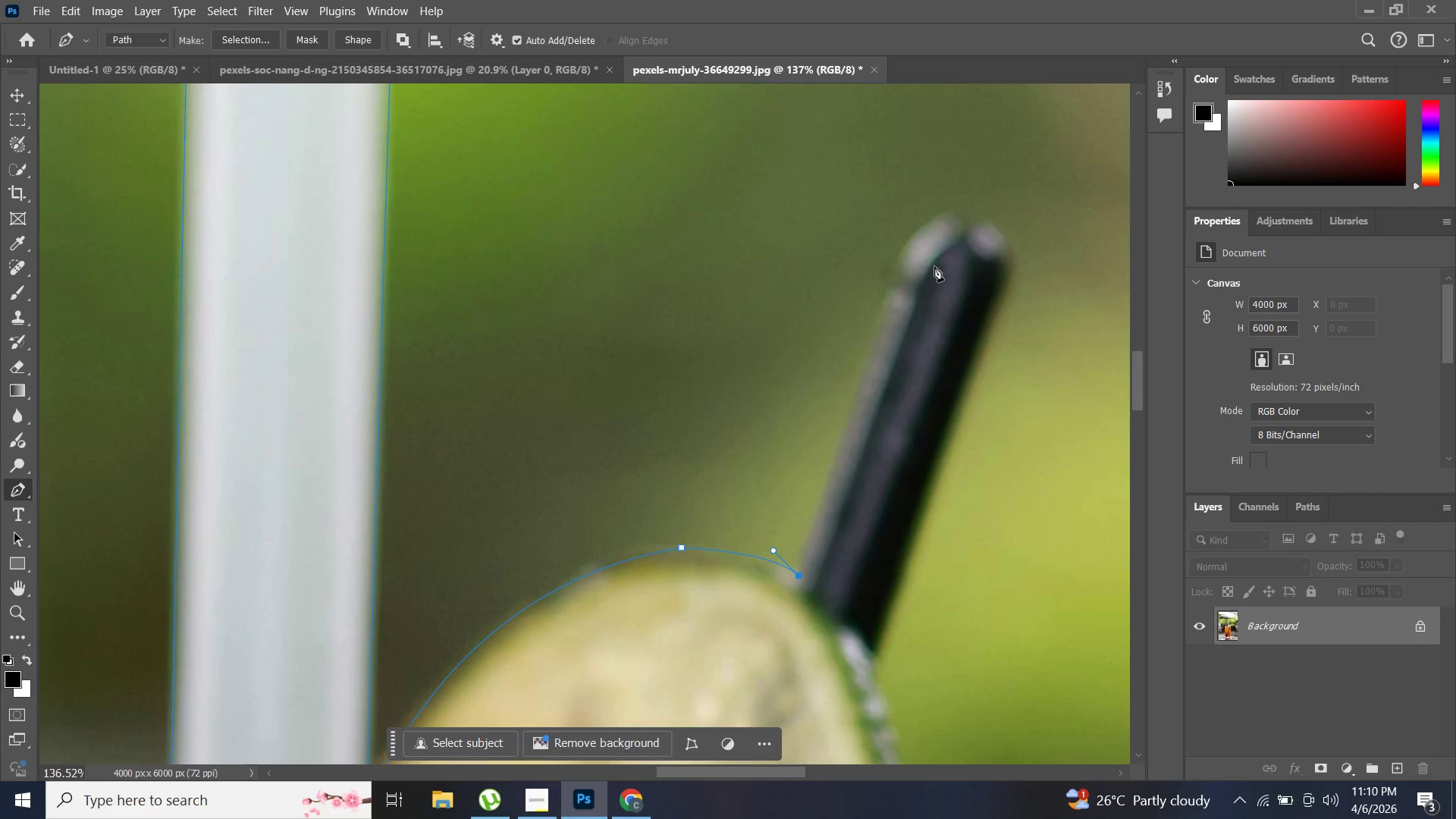 
scroll: coordinate [864, 268], scroll_direction: up, amount: 6.0
 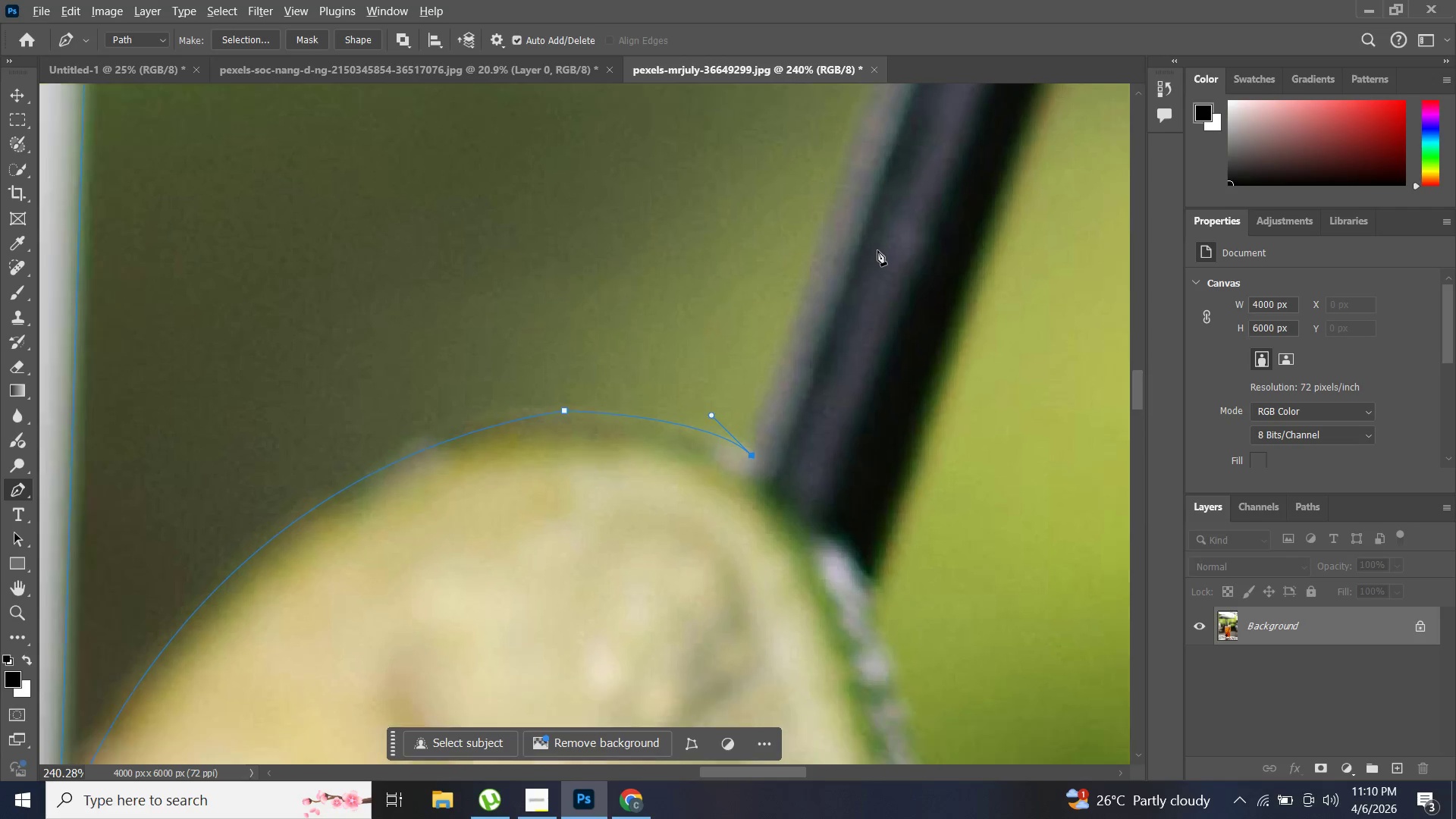 
scroll: coordinate [877, 250], scroll_direction: down, amount: 7.0
 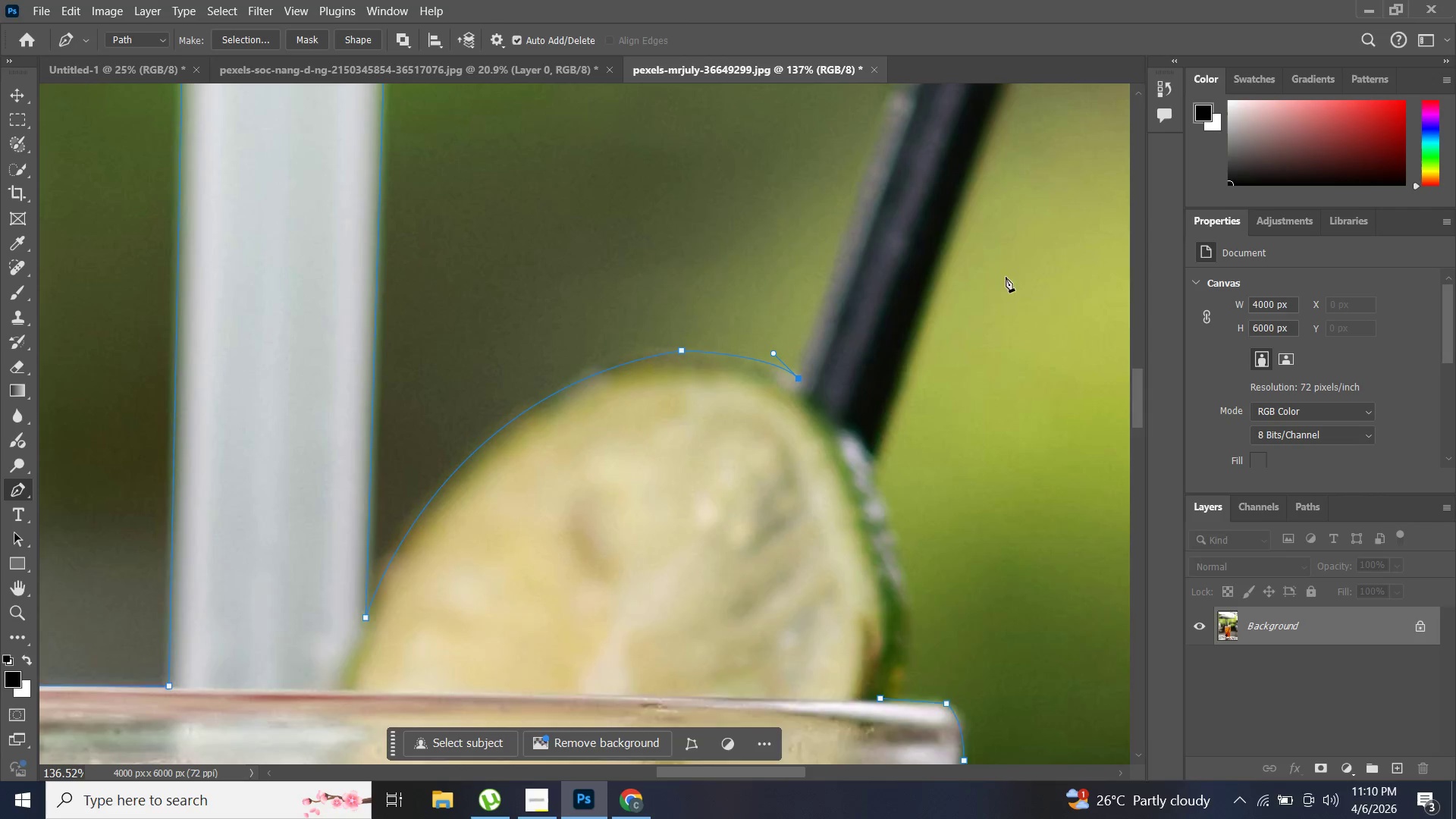 
scroll: coordinate [1010, 271], scroll_direction: up, amount: 13.0
 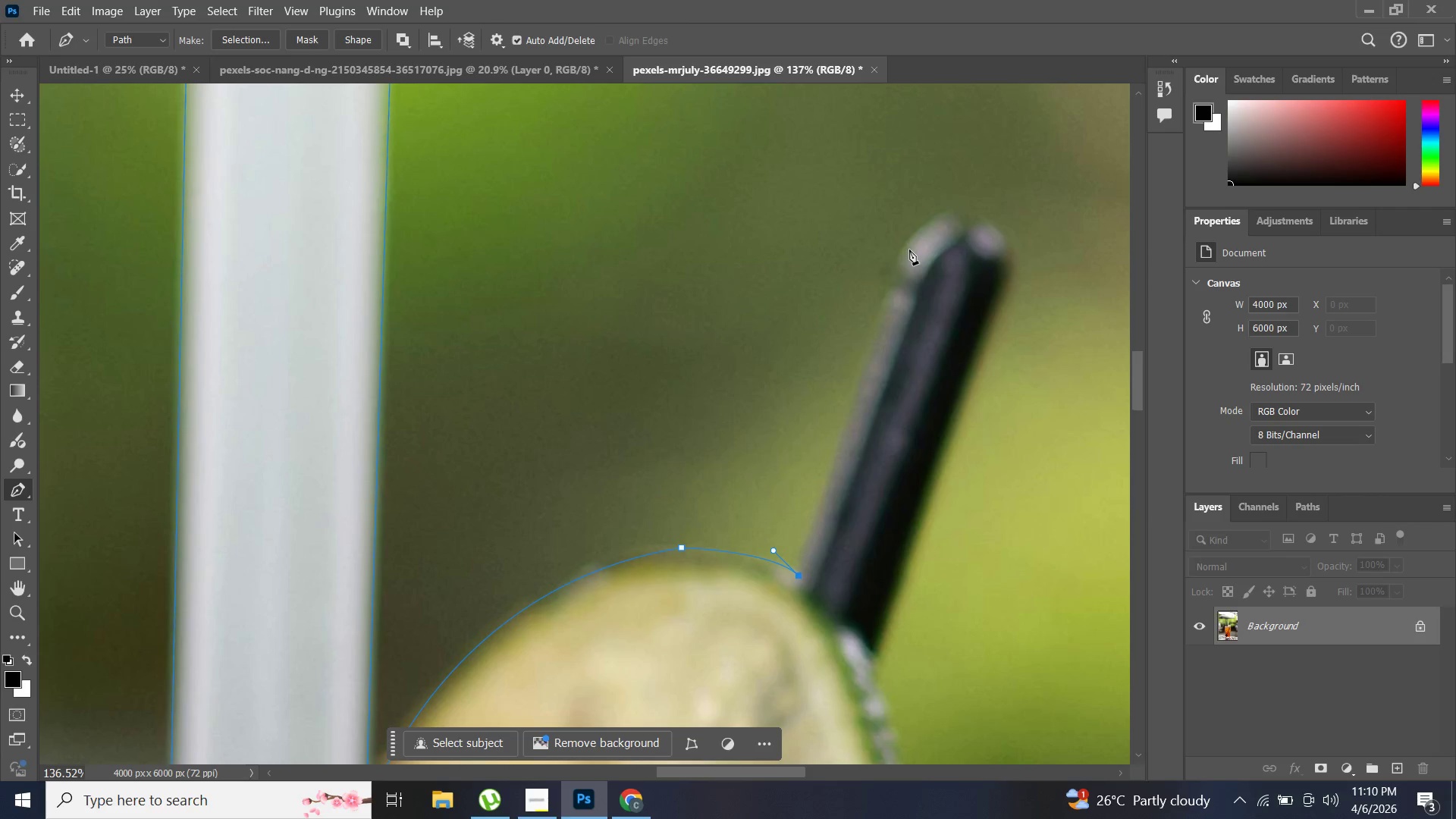 
hold_key(key=AltLeft, duration=0.41)
scroll: coordinate [968, 281], scroll_direction: up, amount: 5.0
 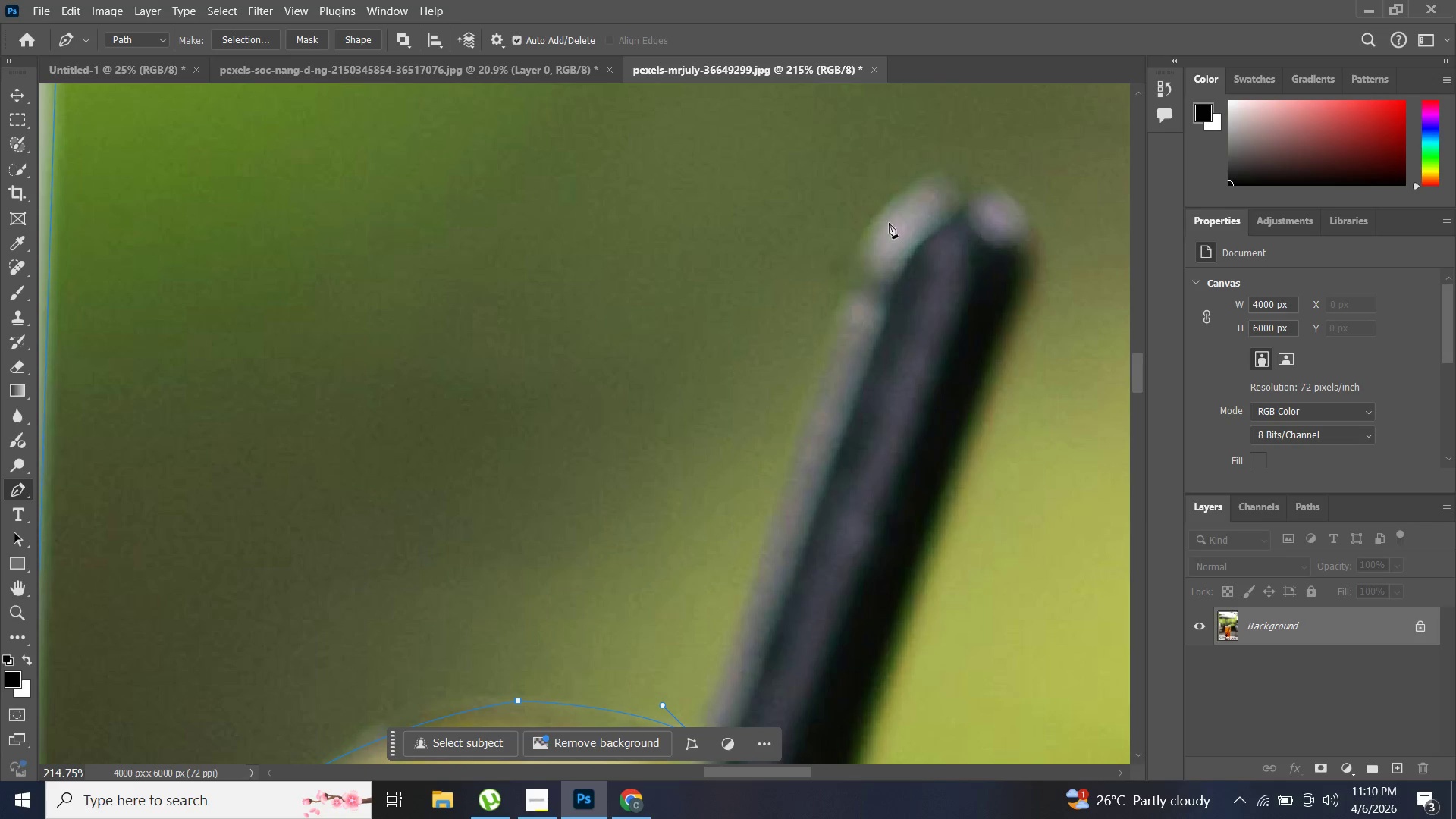 
hold_key(key=AltLeft, duration=1.5)
left_click_drag(start_coordinate=[886, 220], to_coordinate=[947, 161])
 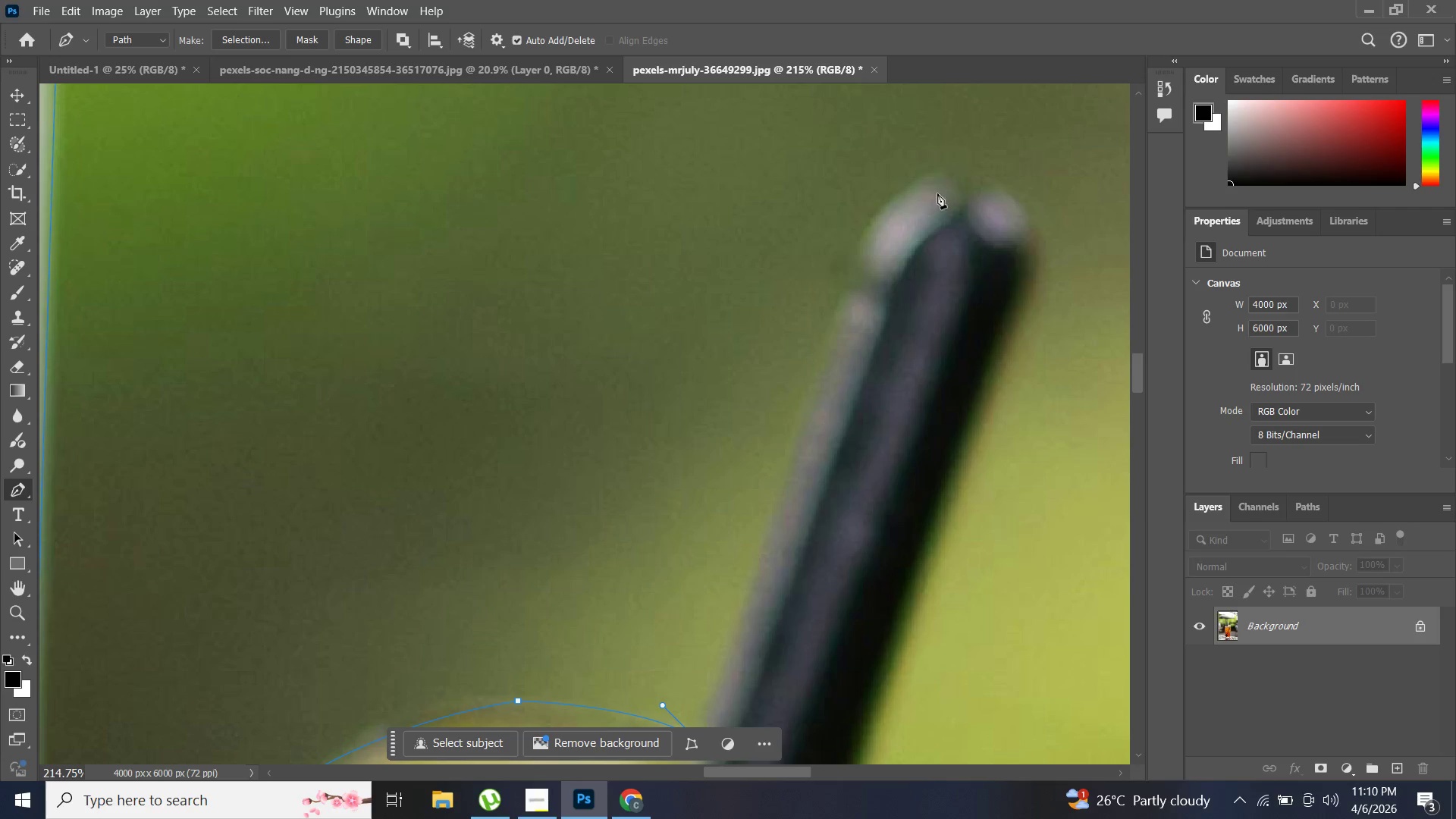 
hold_key(key=AltLeft, duration=0.48)
 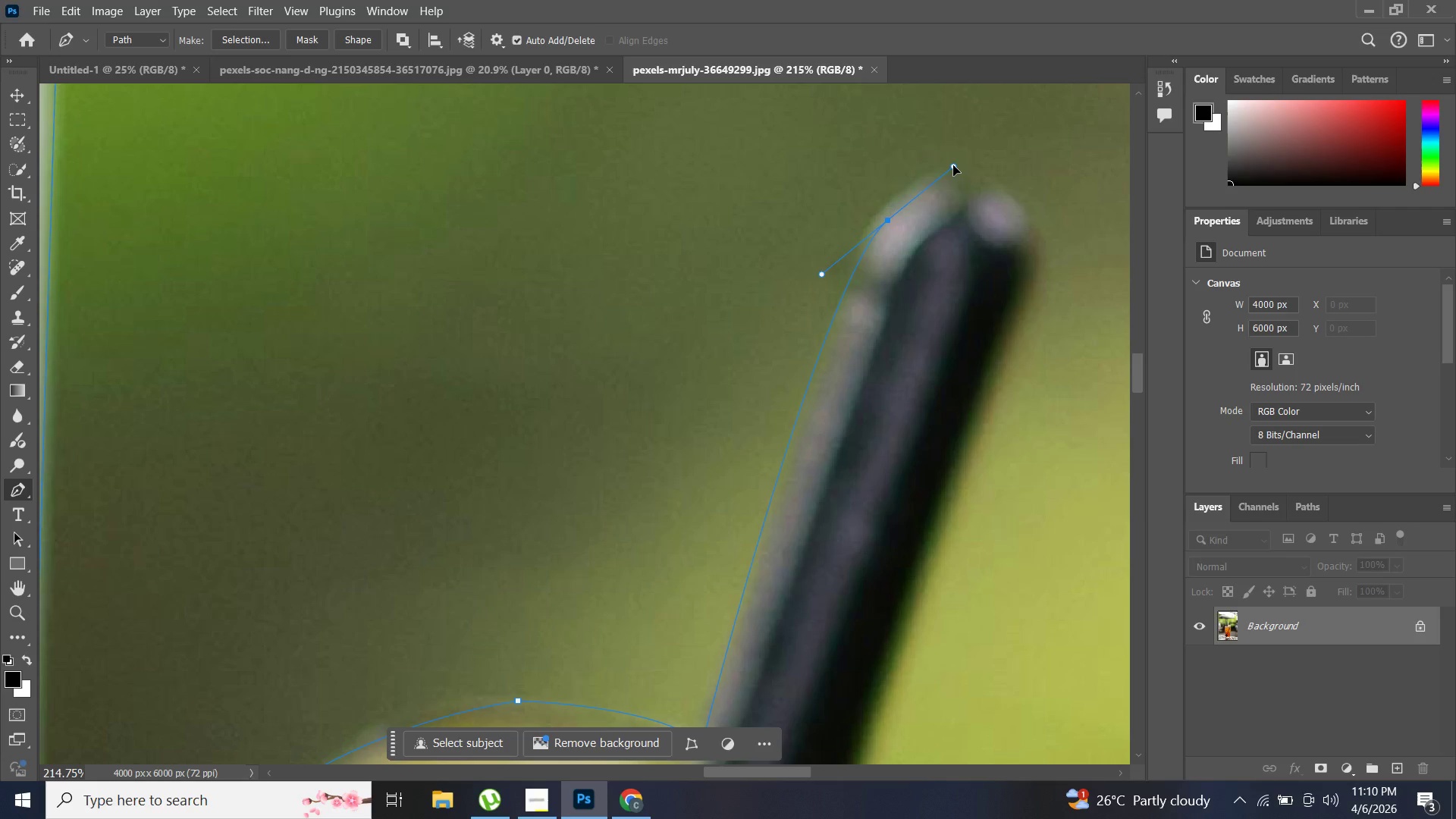 
key(Control+ControlLeft)
 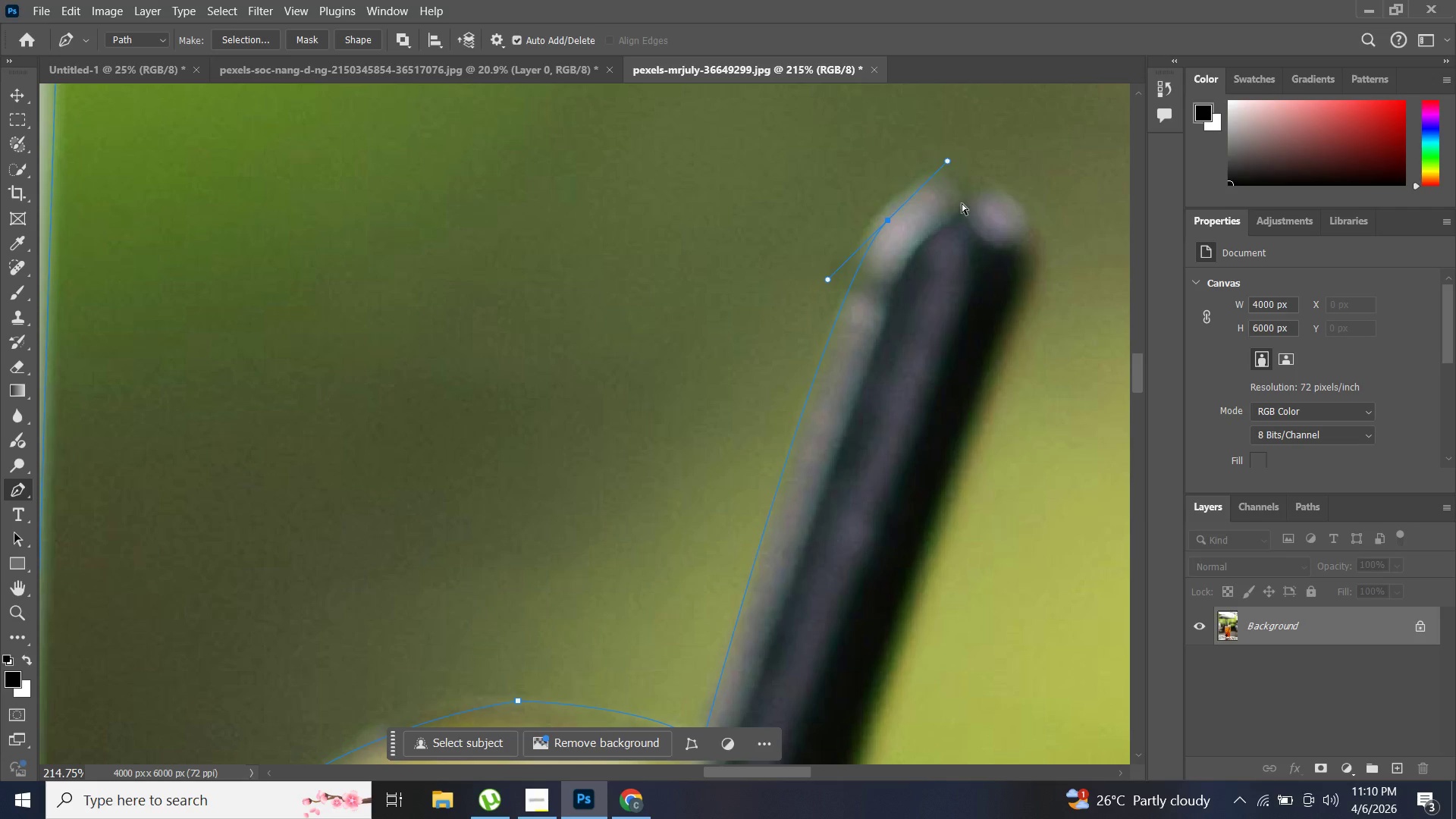 
key(Control+Z)
 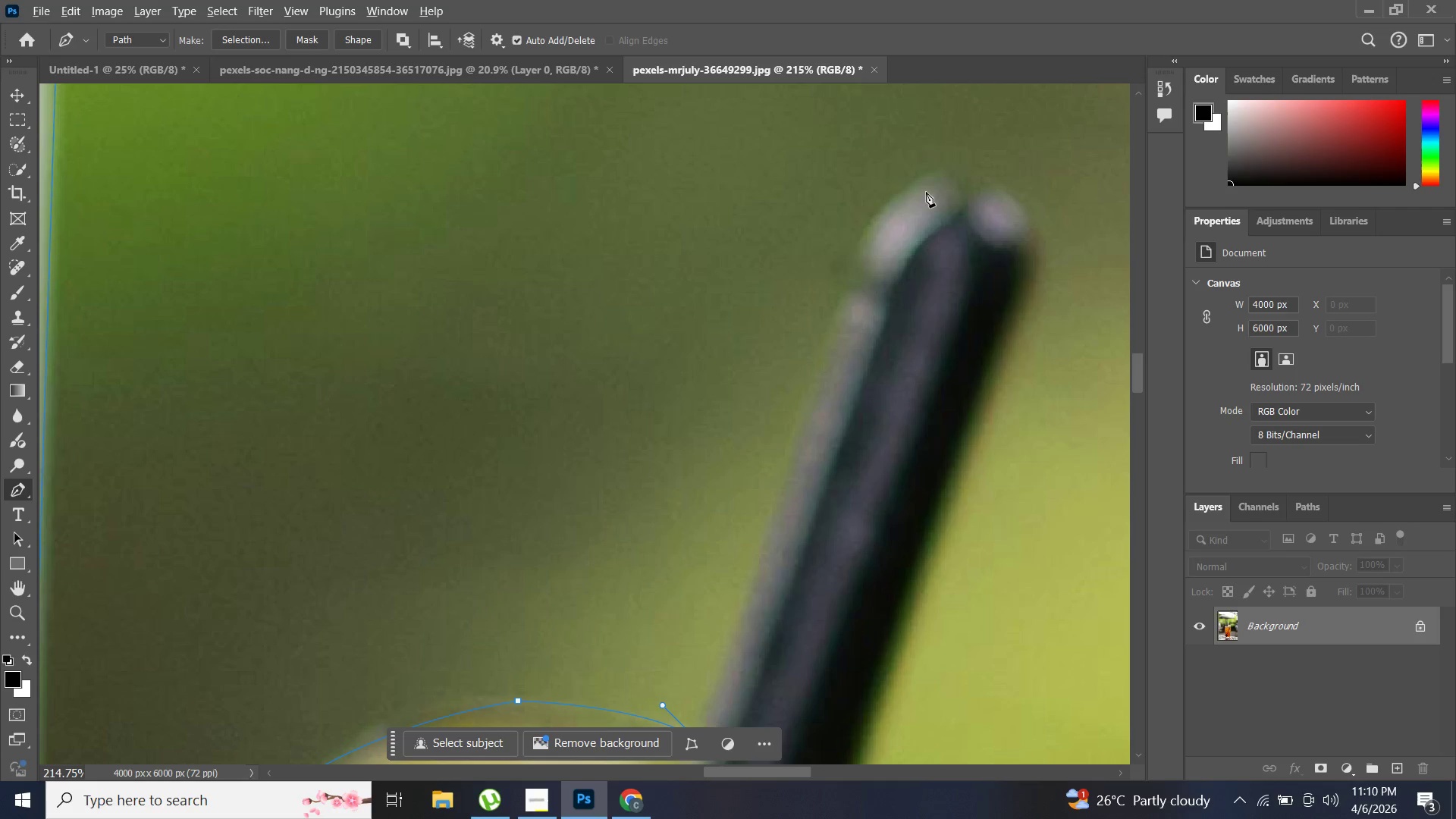 
hold_key(key=AltLeft, duration=0.94)
left_click([914, 187])
 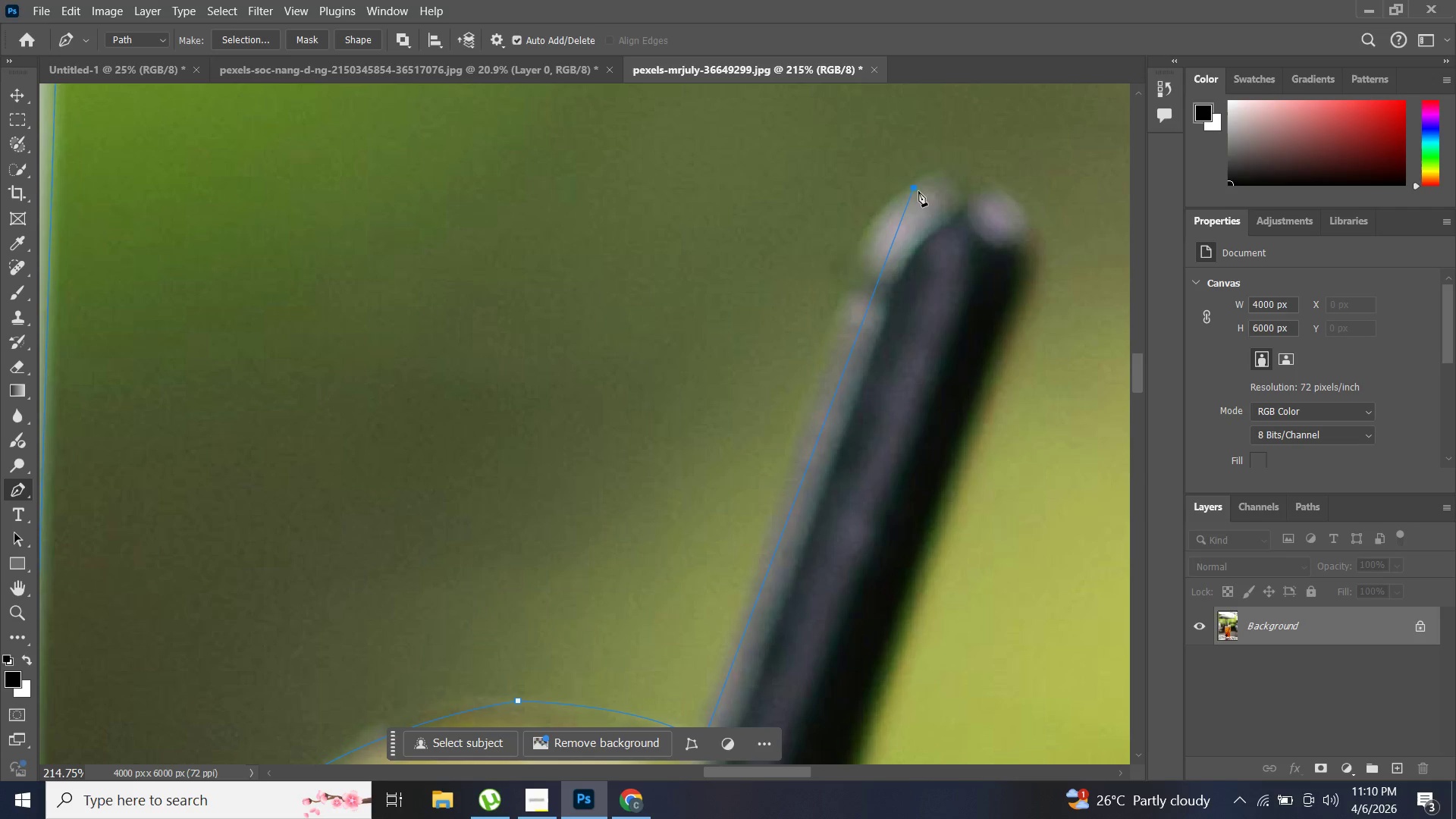 
key(Control+Z)
 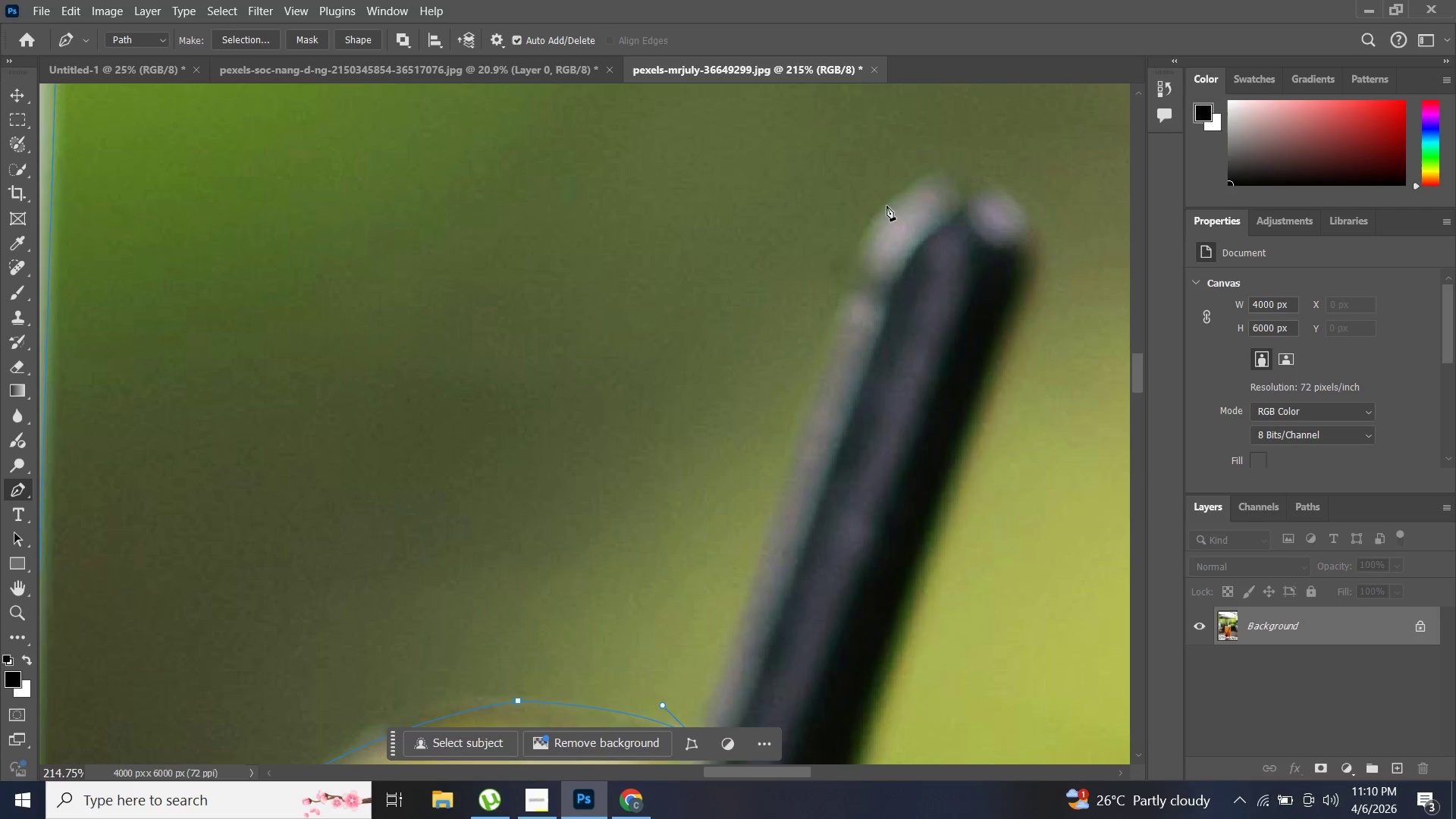 
hold_key(key=AltLeft, duration=1.26)
left_click([886, 206])
 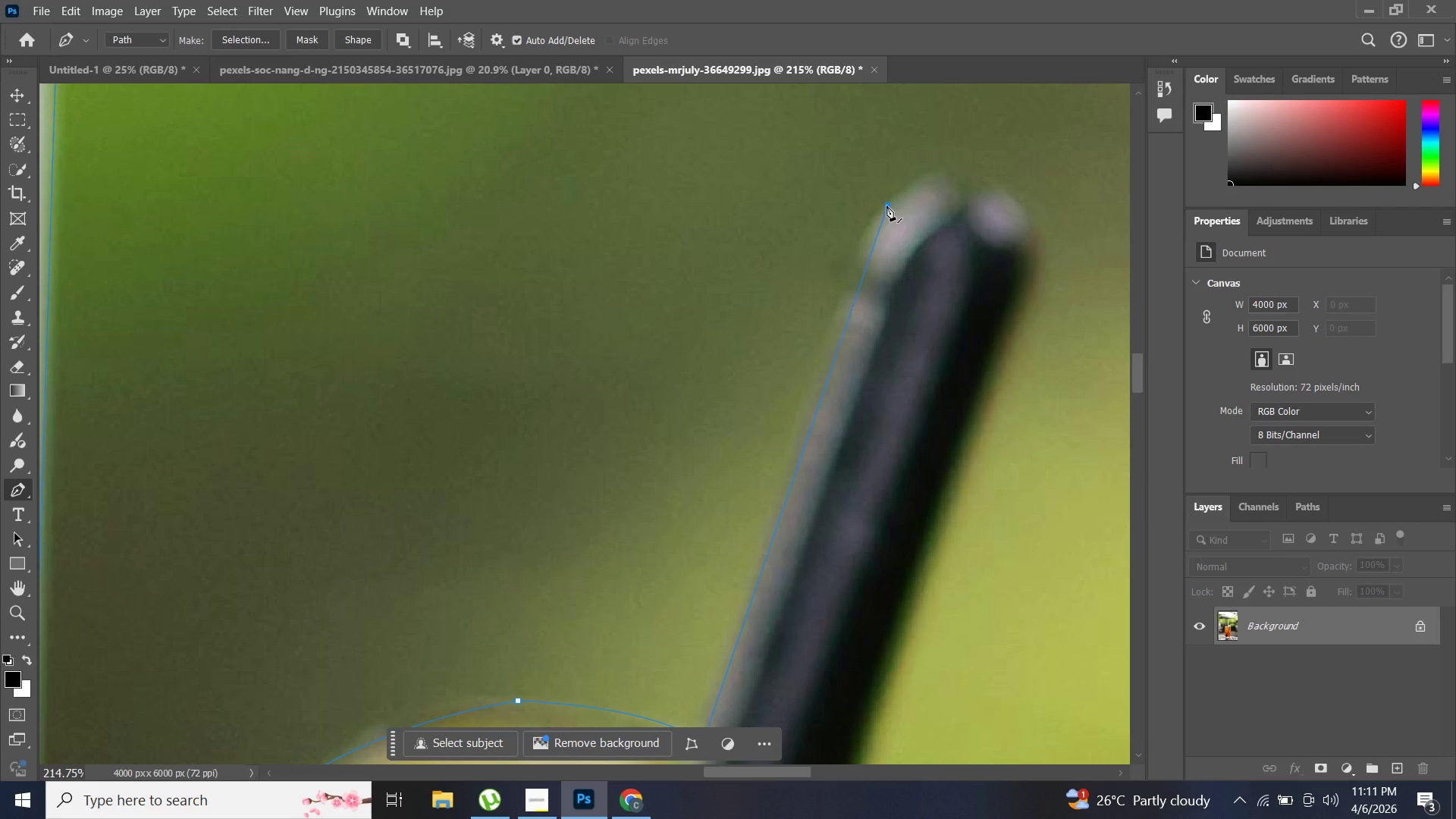 
key(Control+Z)
 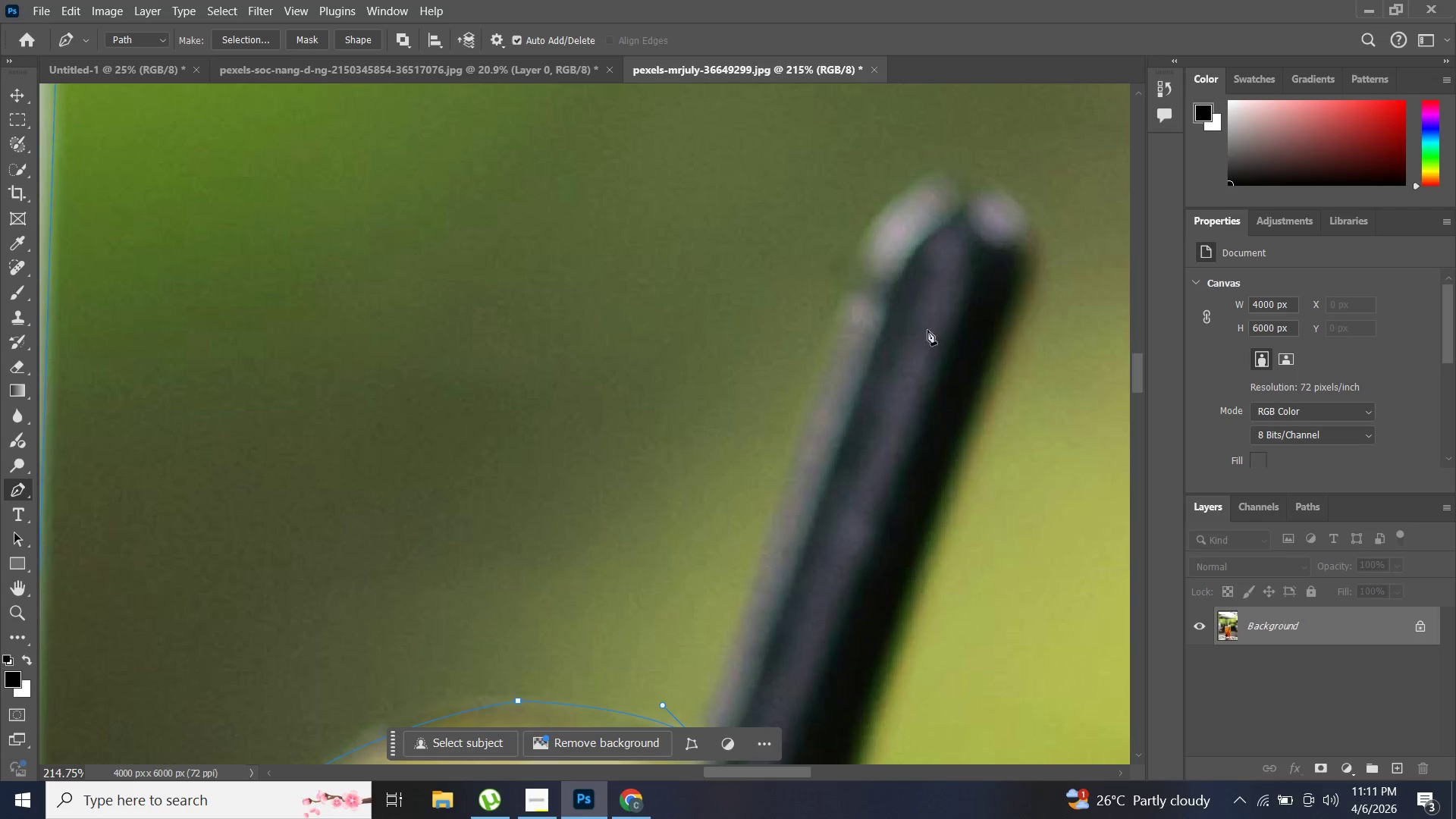 
scroll: coordinate [930, 379], scroll_direction: down, amount: 6.0
 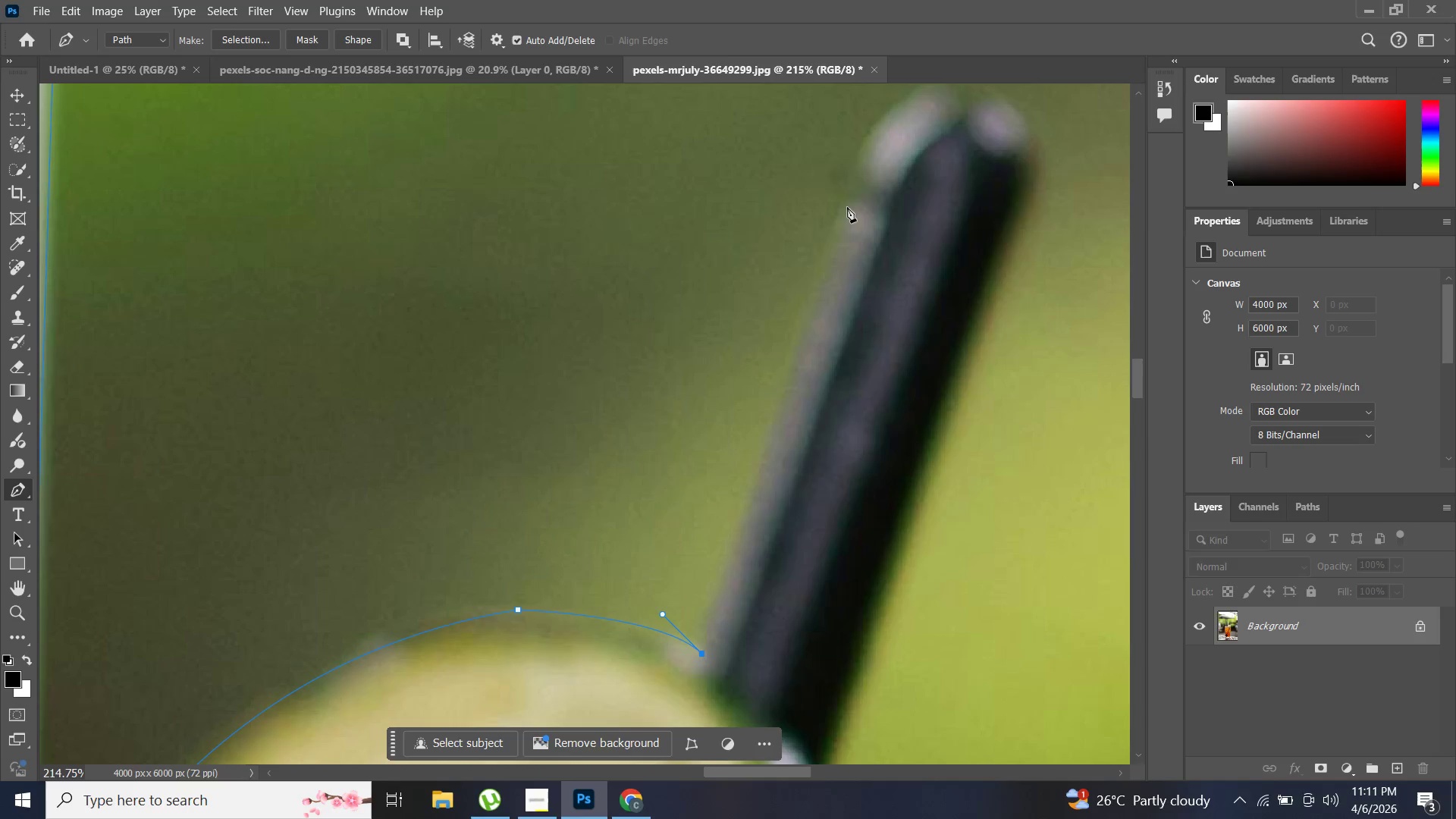 
hold_key(key=AltLeft, duration=1.5)
 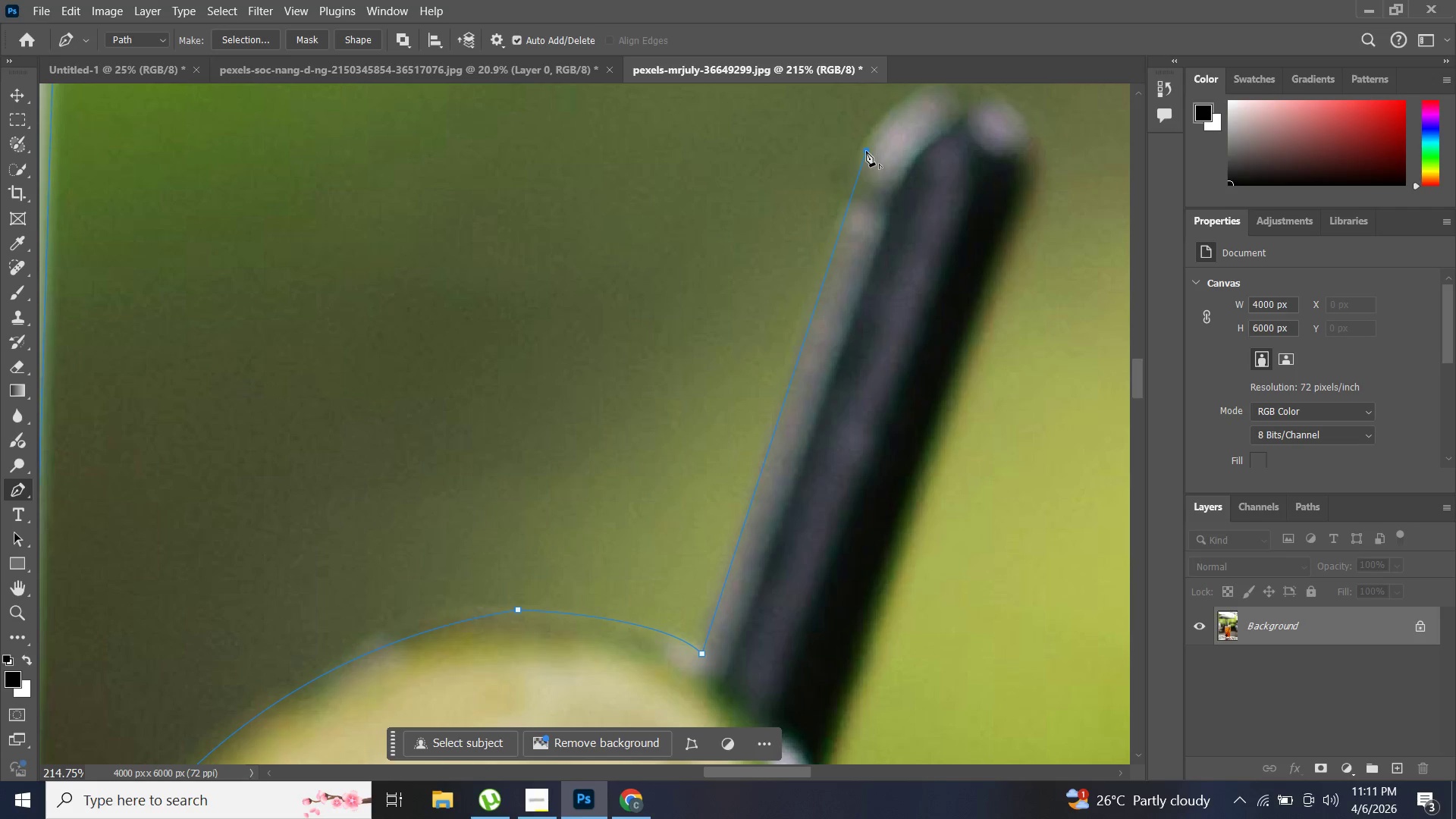 
key(Alt+AltLeft)
 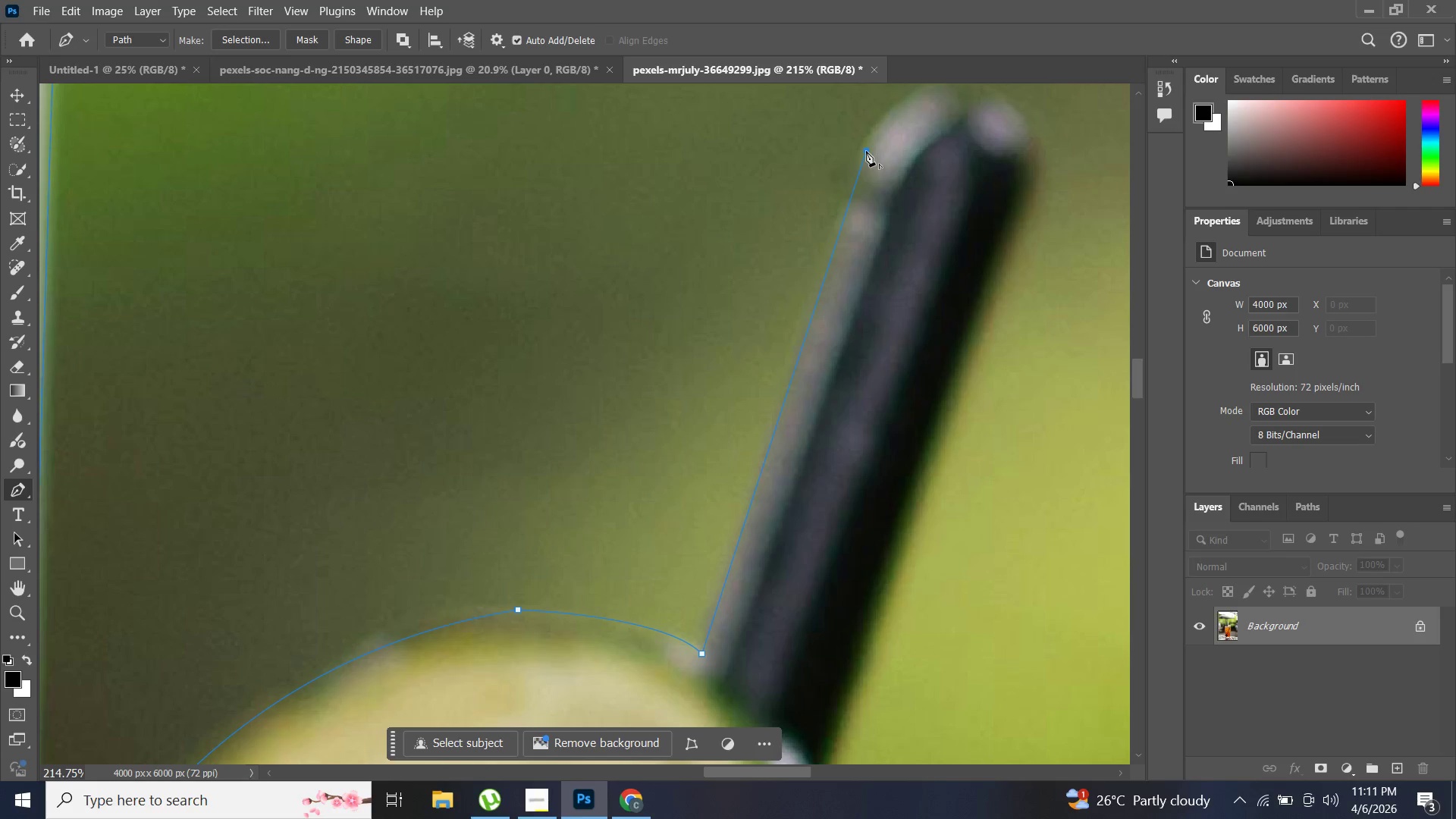 
key(Alt+AltLeft)
 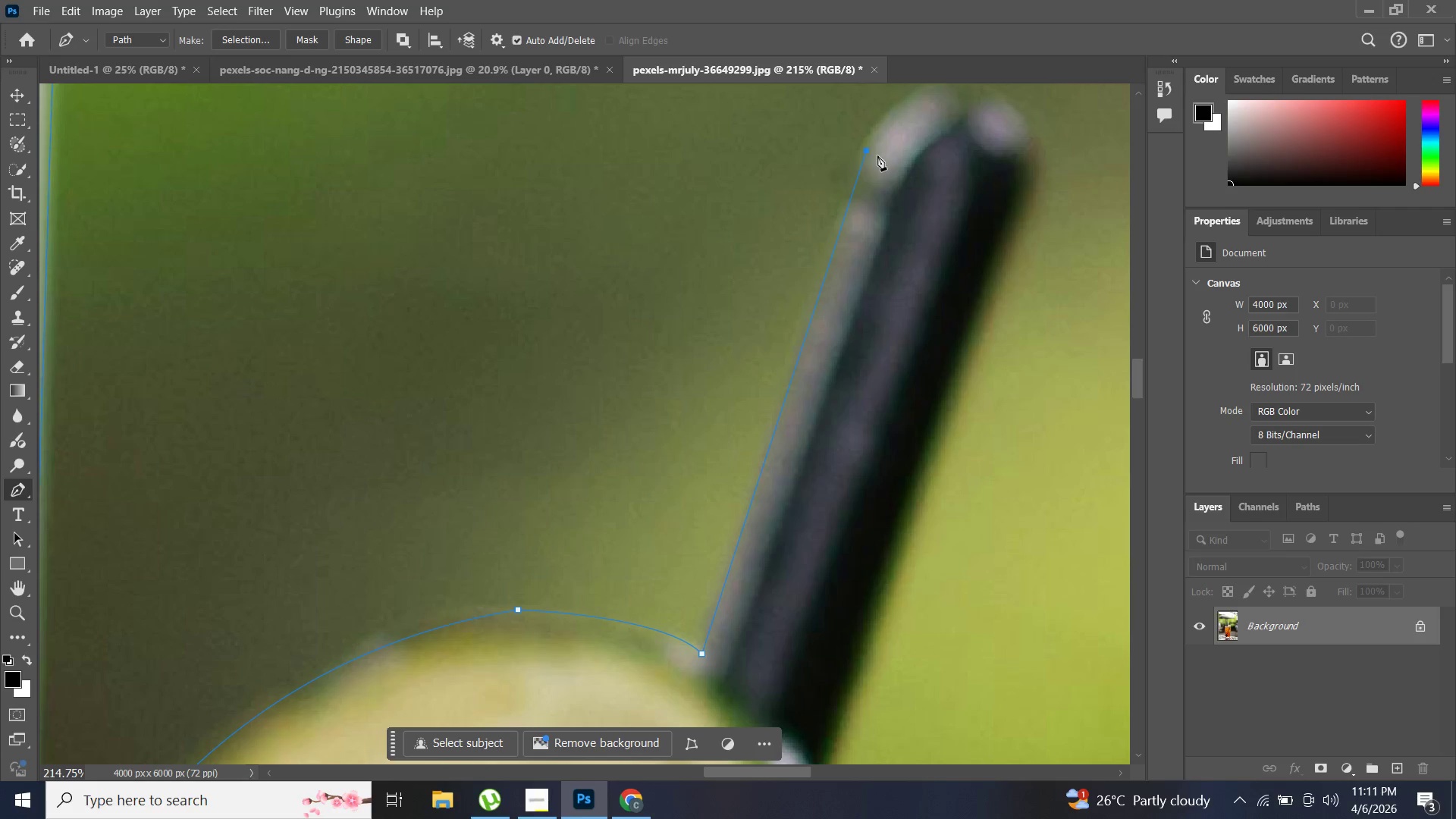 
key(Alt+AltLeft)
 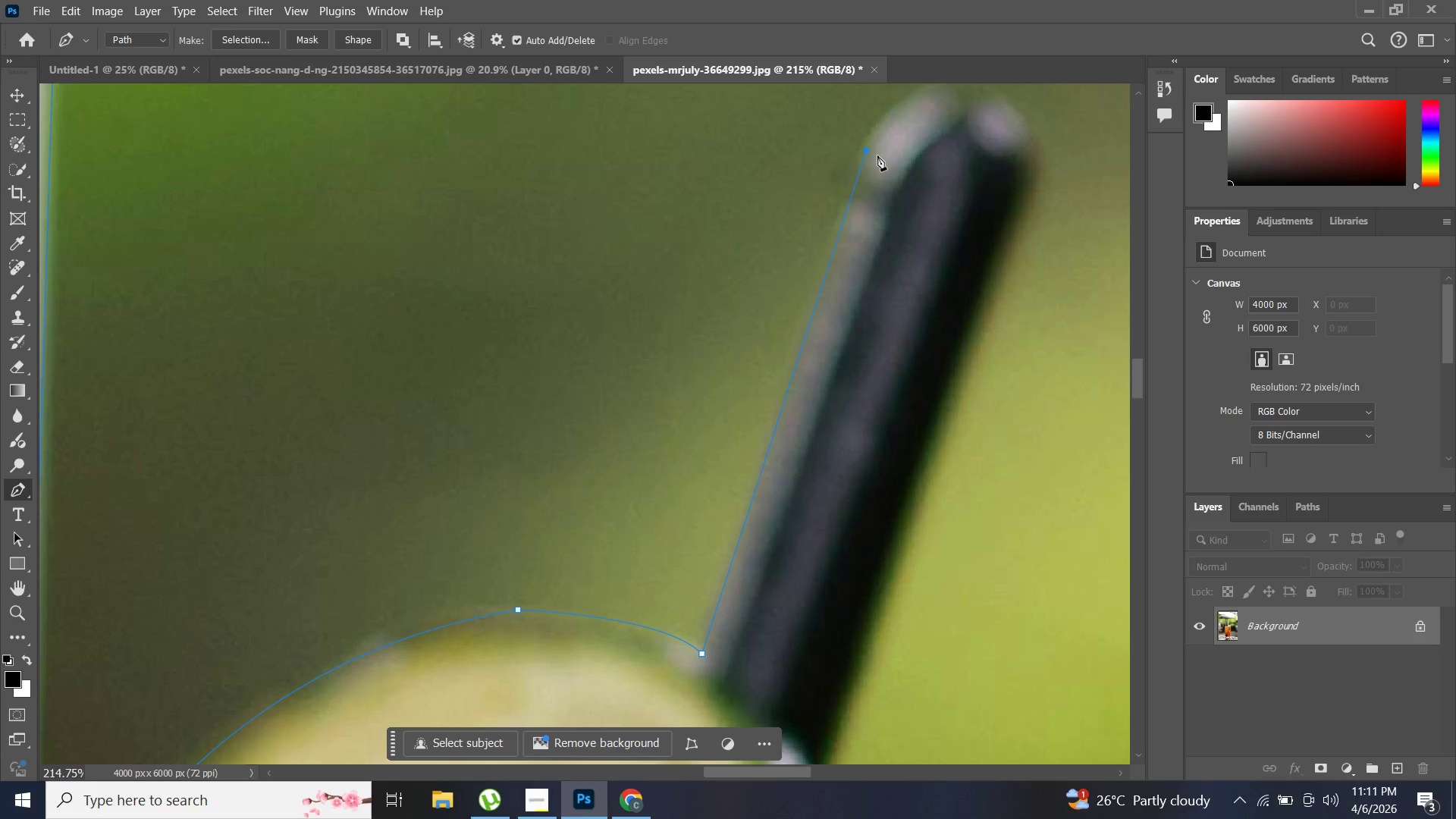 
key(Alt+AltLeft)
 